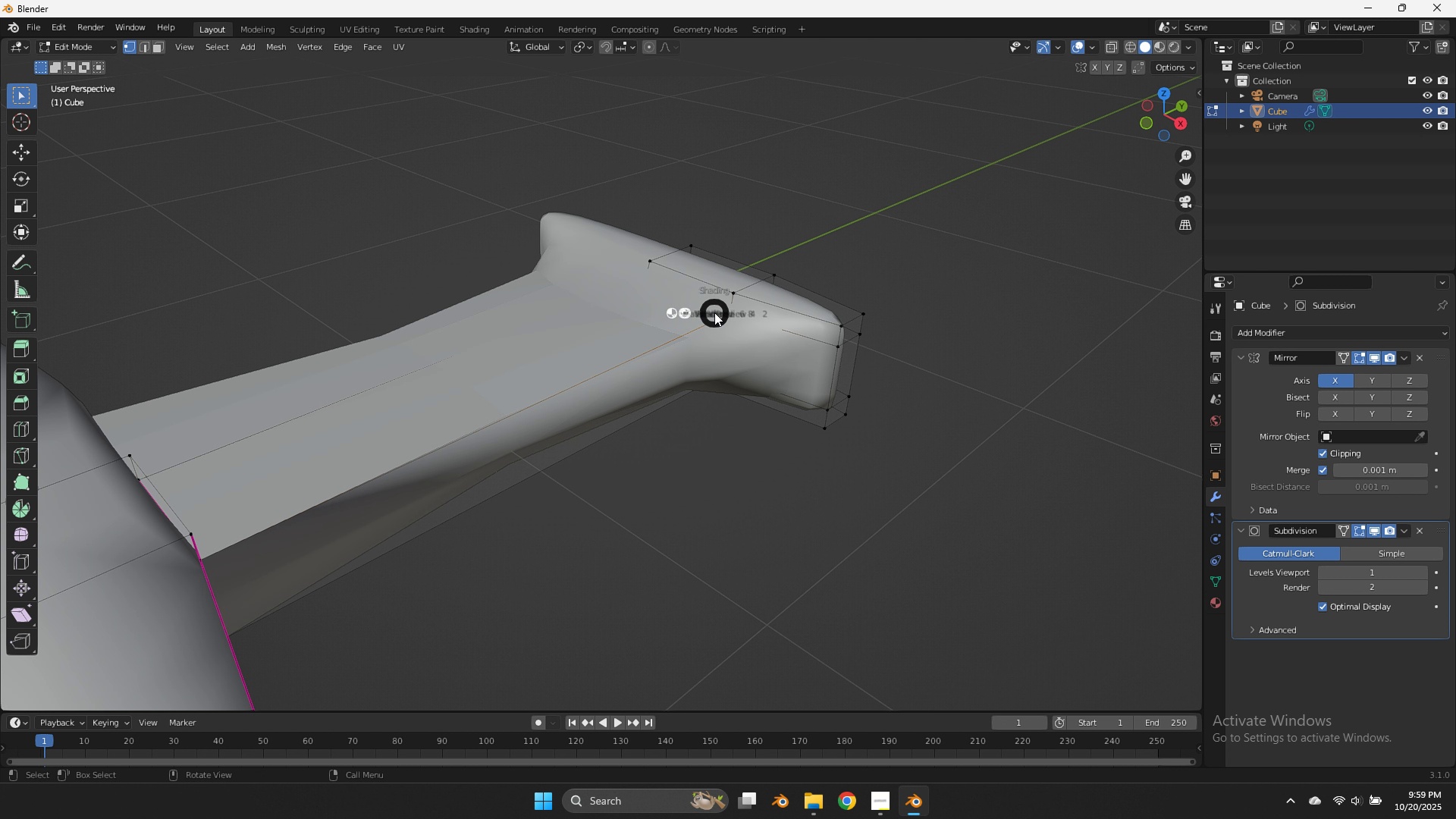 
key(Z)
 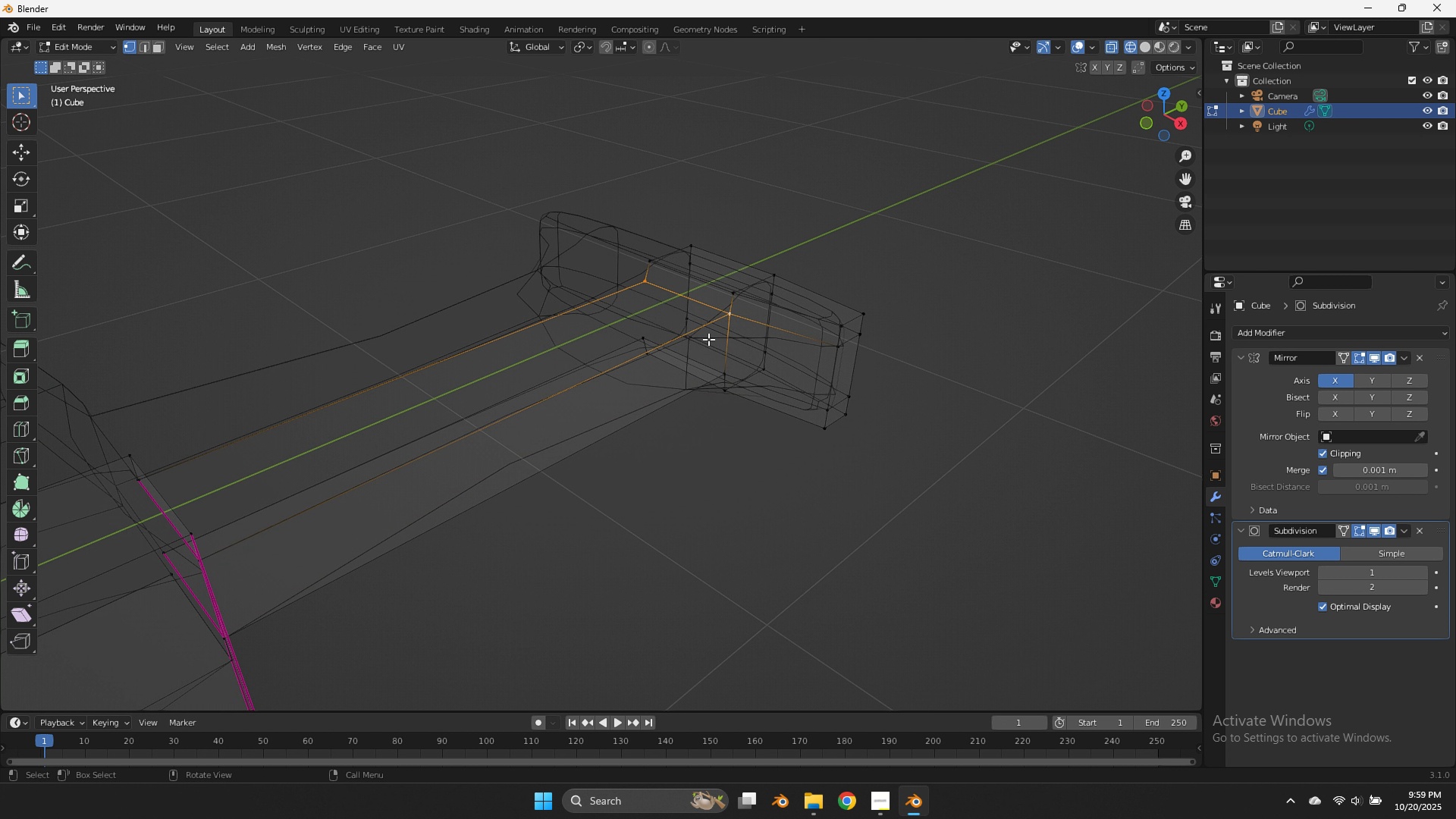 
hold_key(key=AltLeft, duration=1.1)
hold_key(key=ShiftLeft, duration=1.06)
left_click([708, 370])
 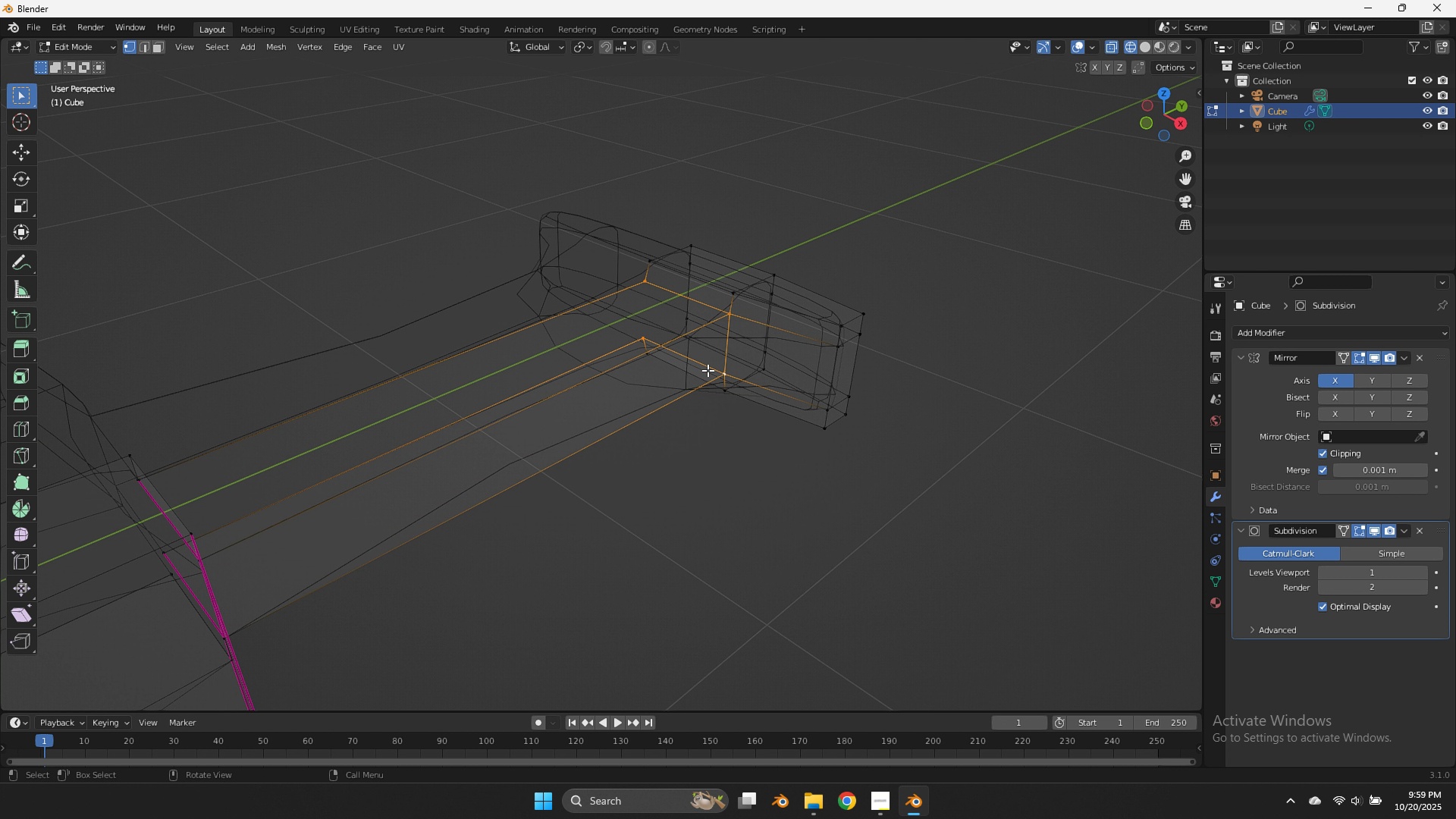 
type(sy0)
 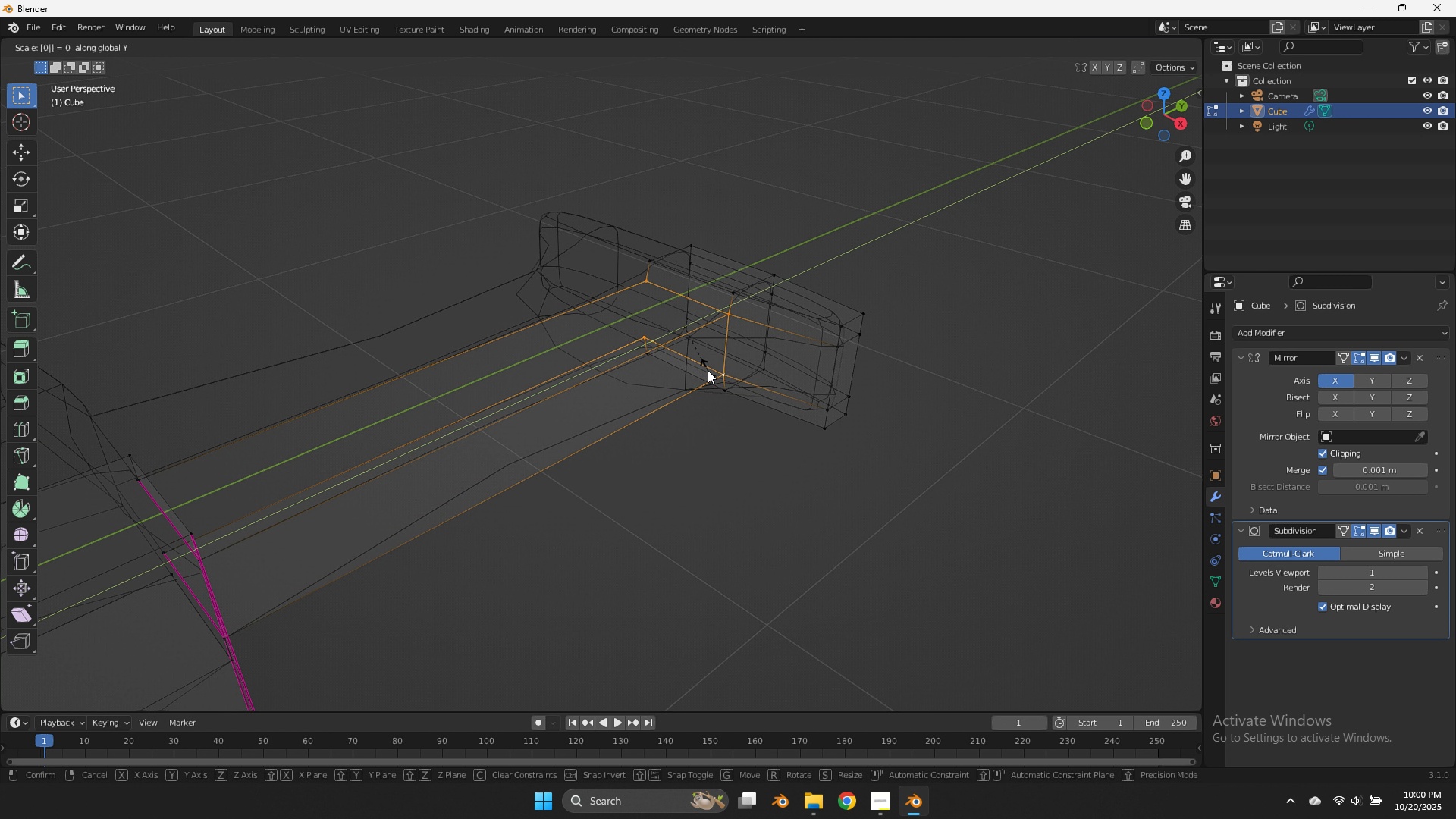 
key(Enter)
 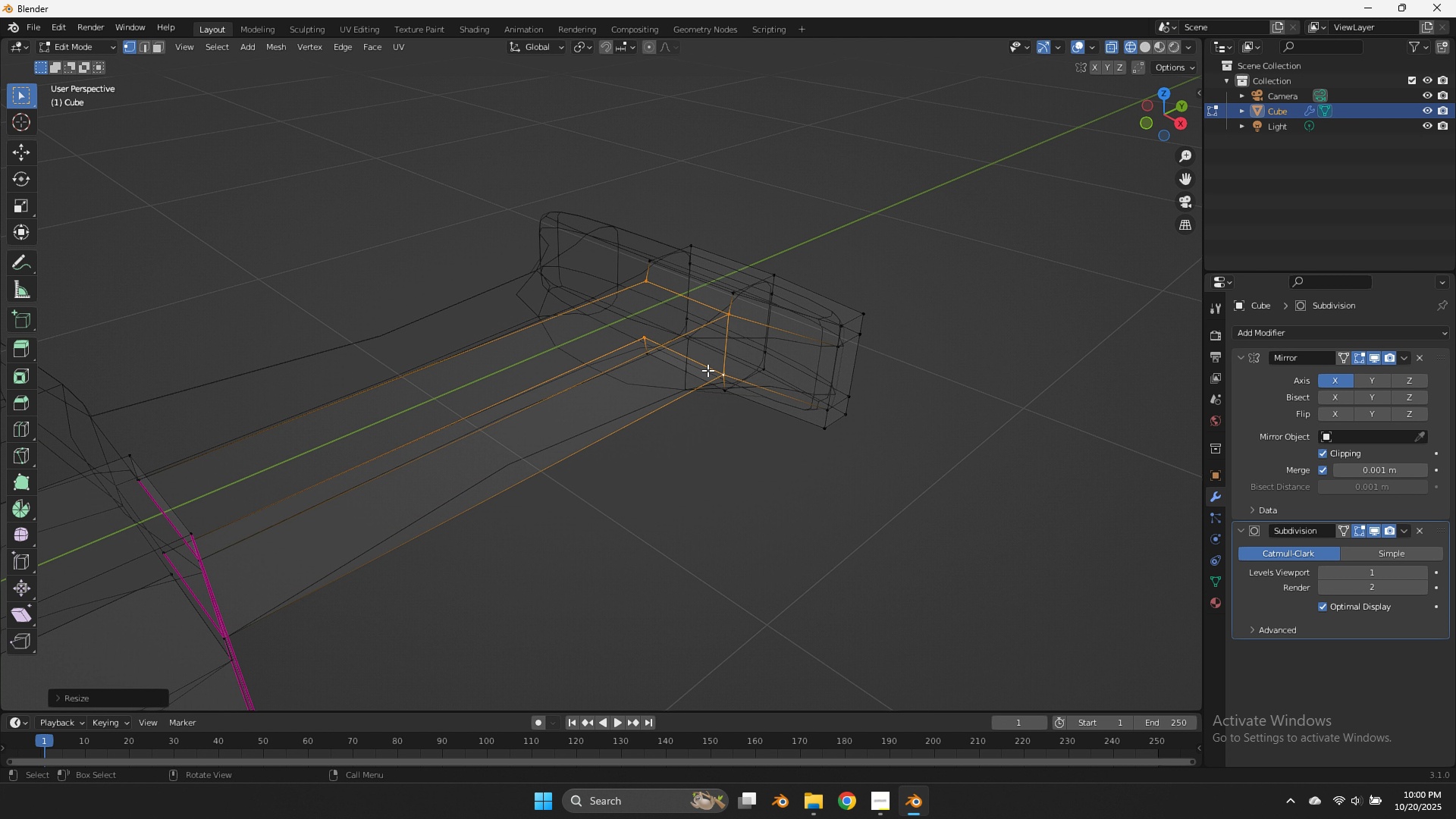 
key(Z)
 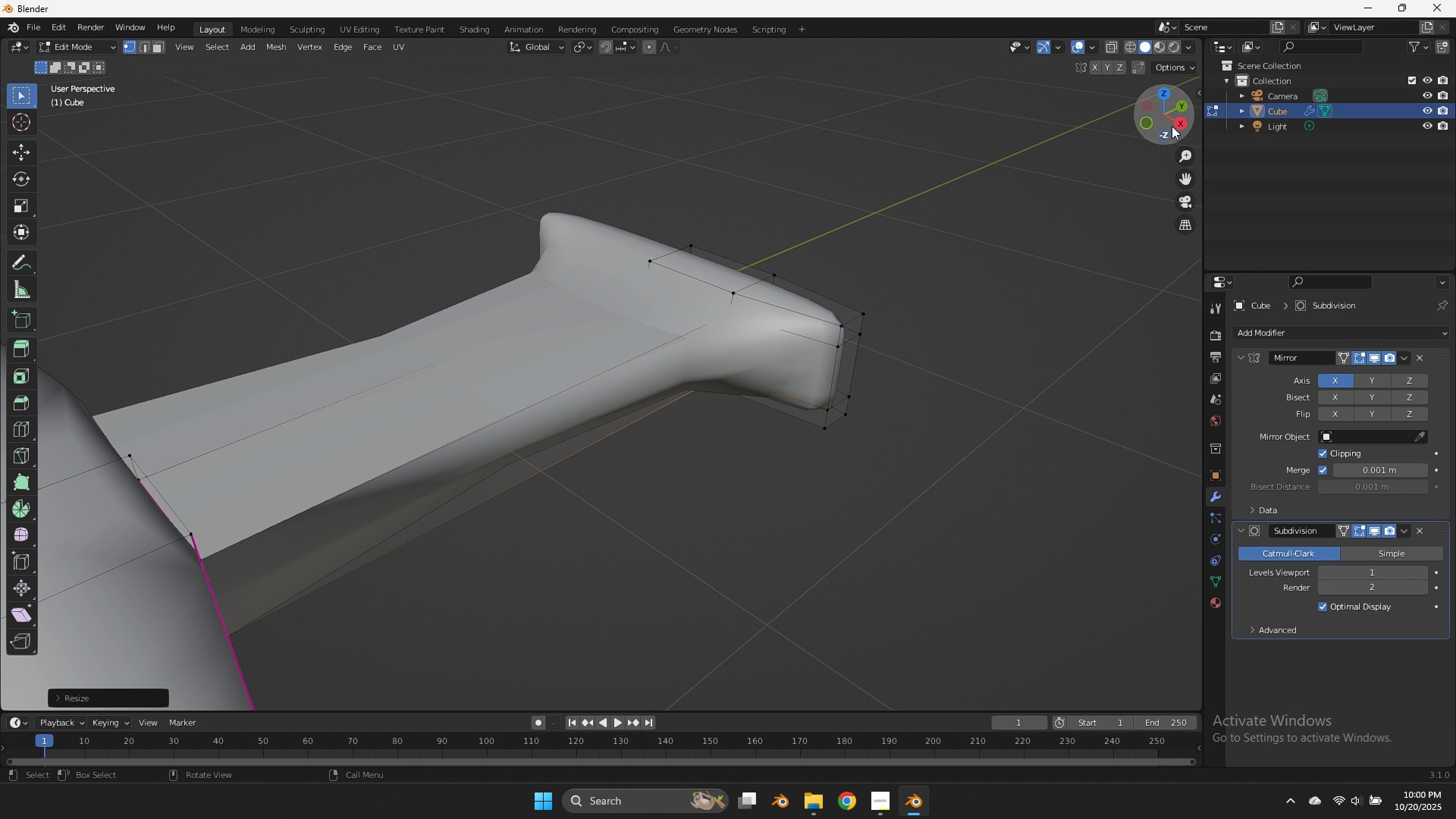 
left_click([1178, 124])
 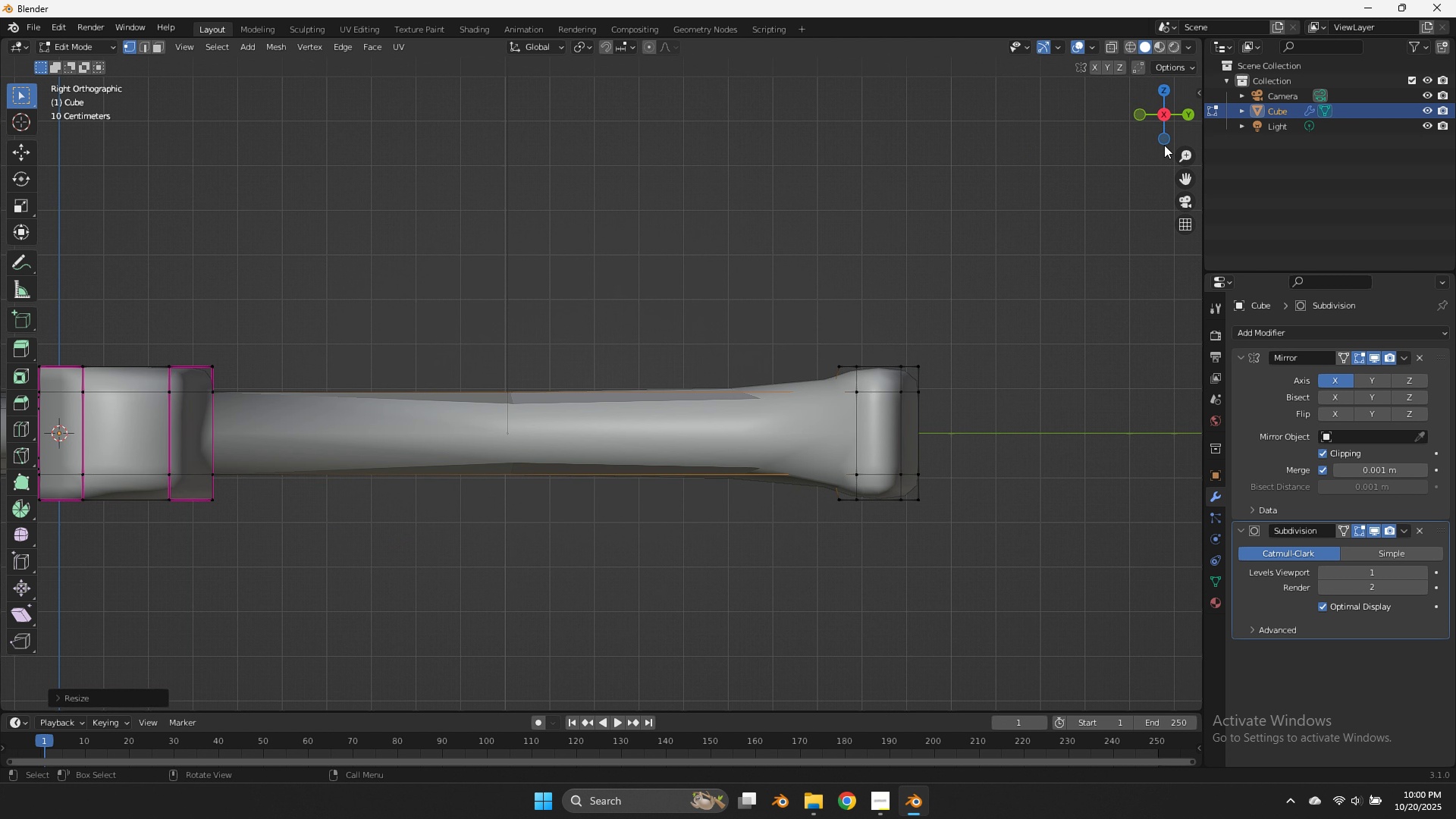 
type(zzsy0)
 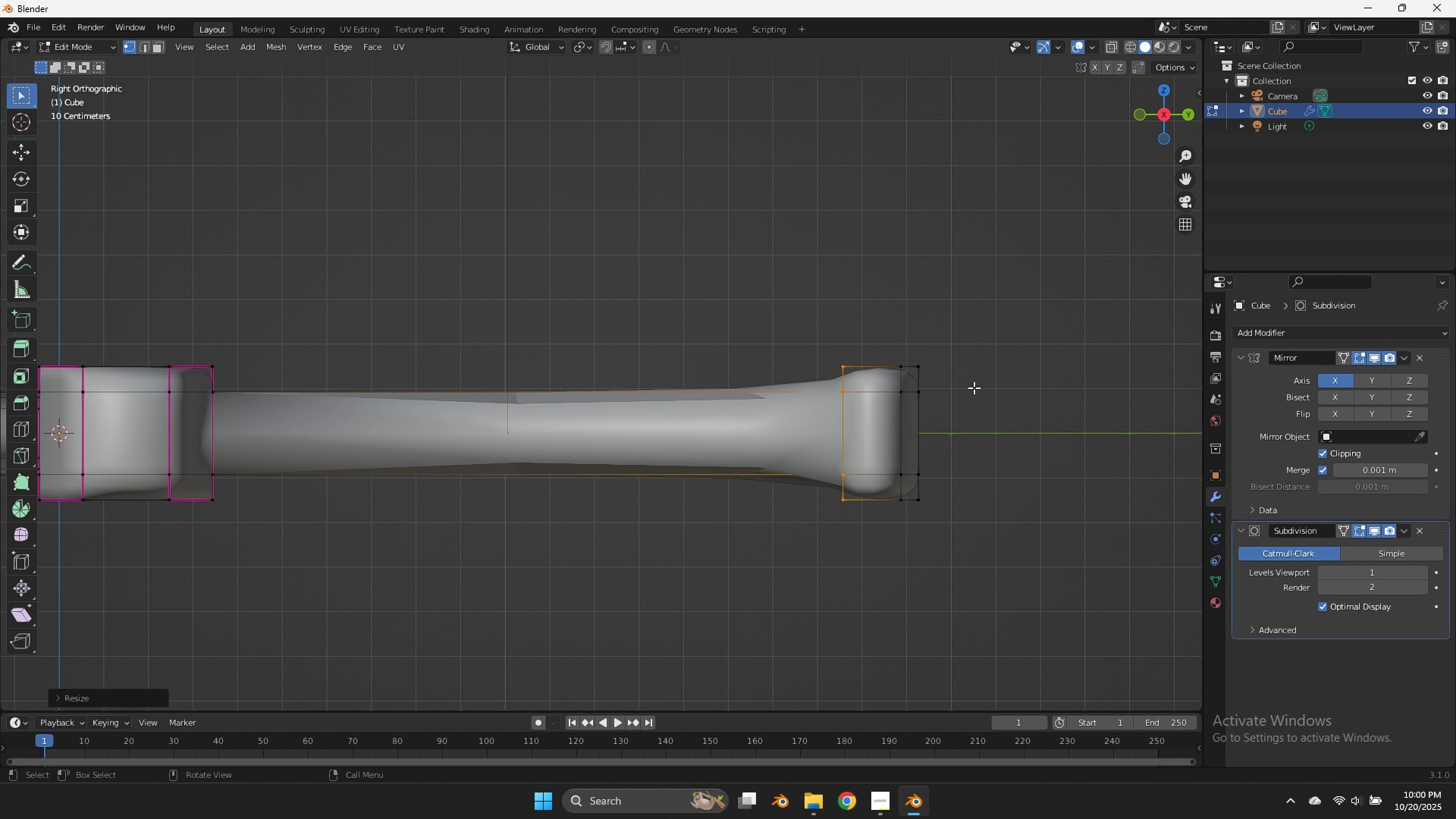 
left_click_drag(start_coordinate=[862, 290], to_coordinate=[790, 540])
 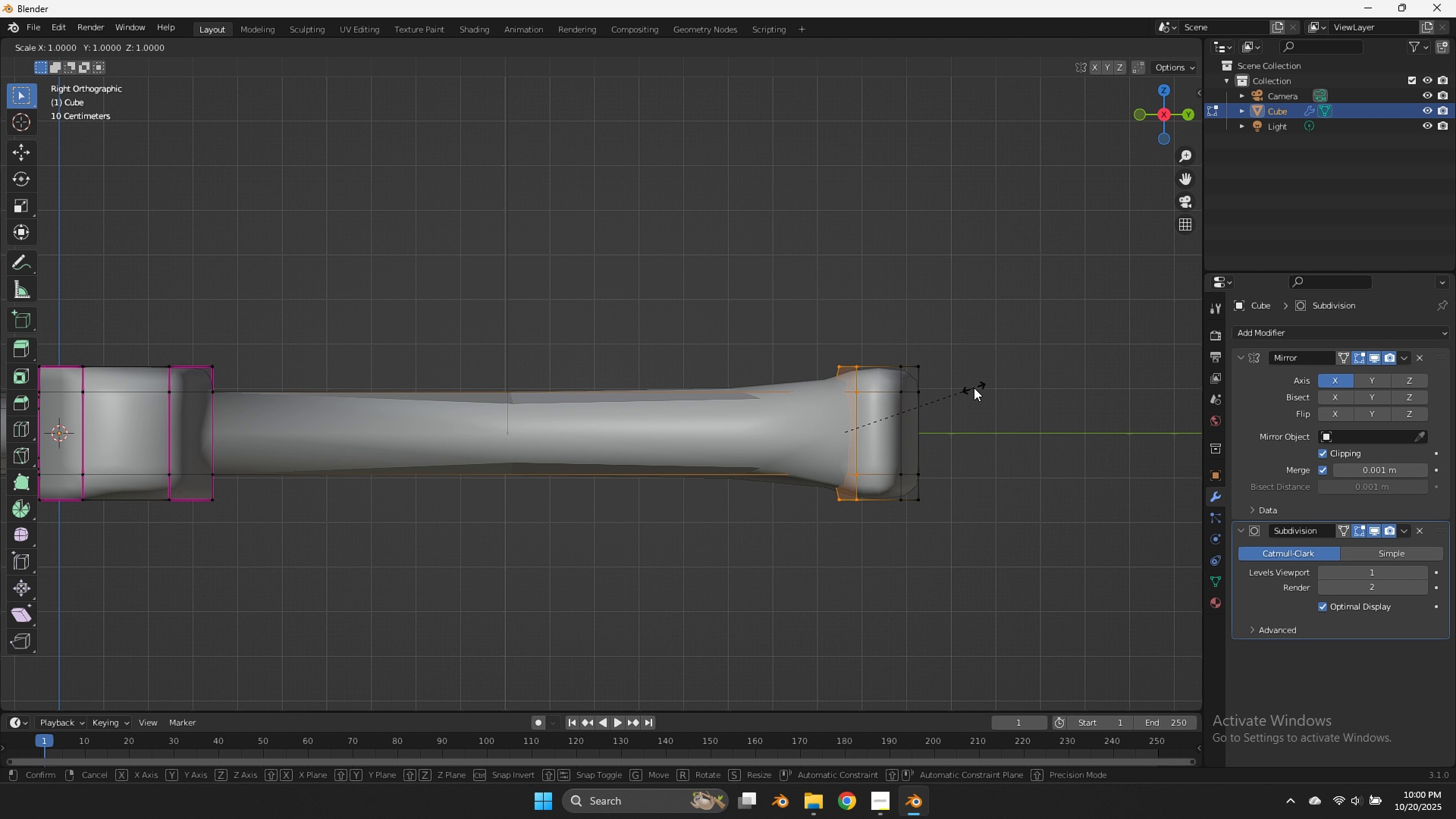 
key(Enter)
 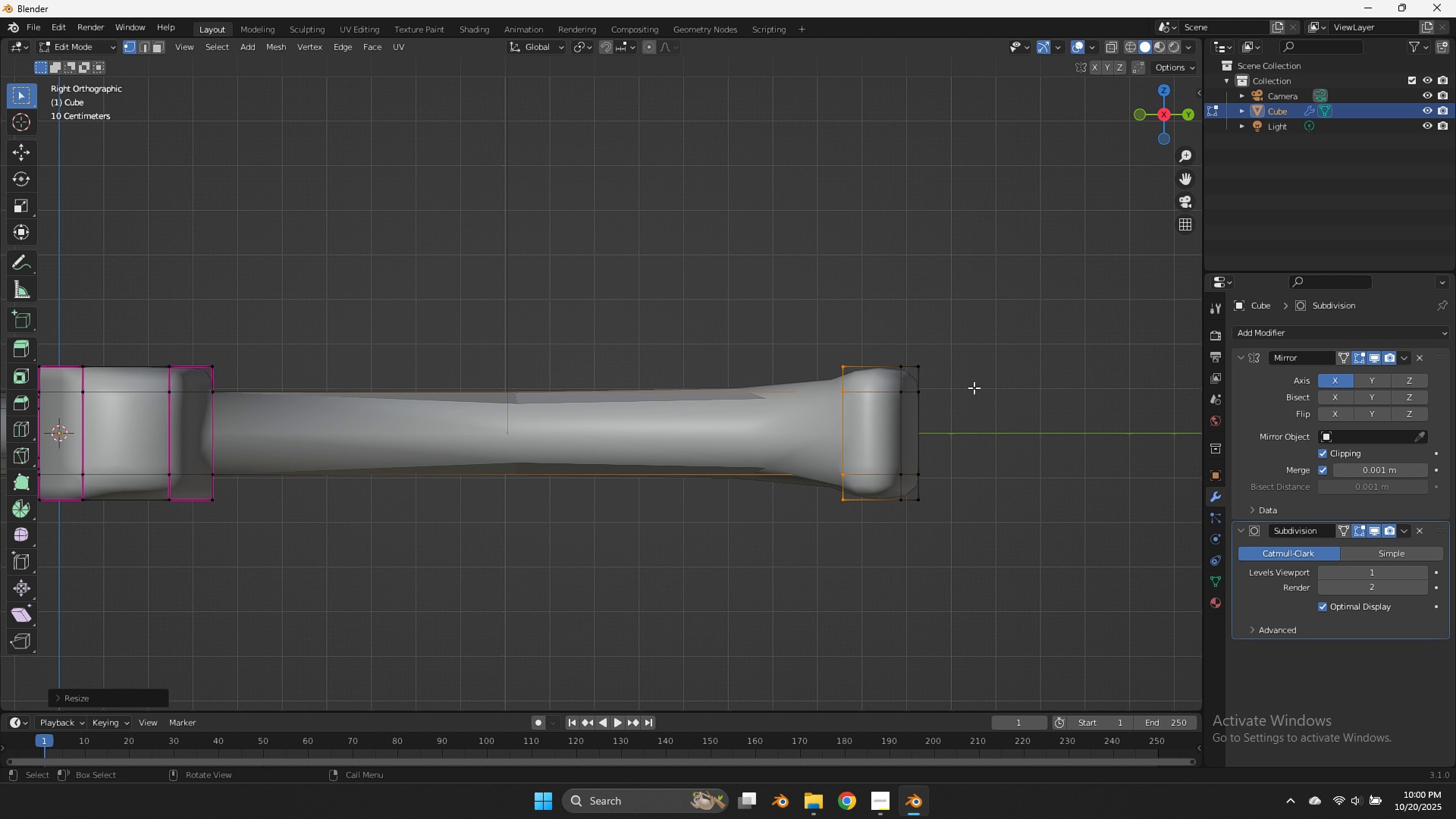 
type(zzEz)
key(Tab)
key(Tab)
 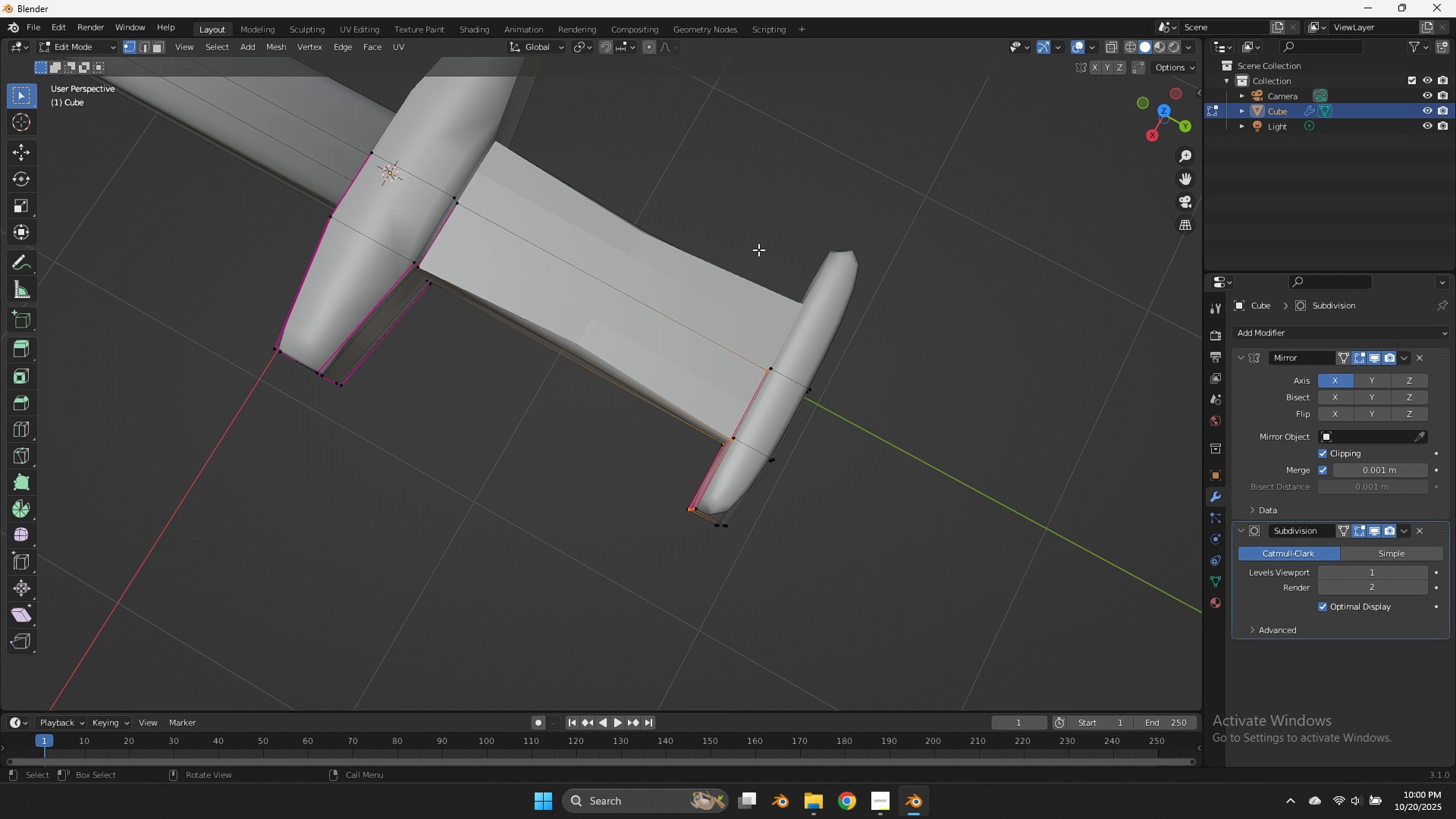 
left_click_drag(start_coordinate=[884, 380], to_coordinate=[808, 480])
 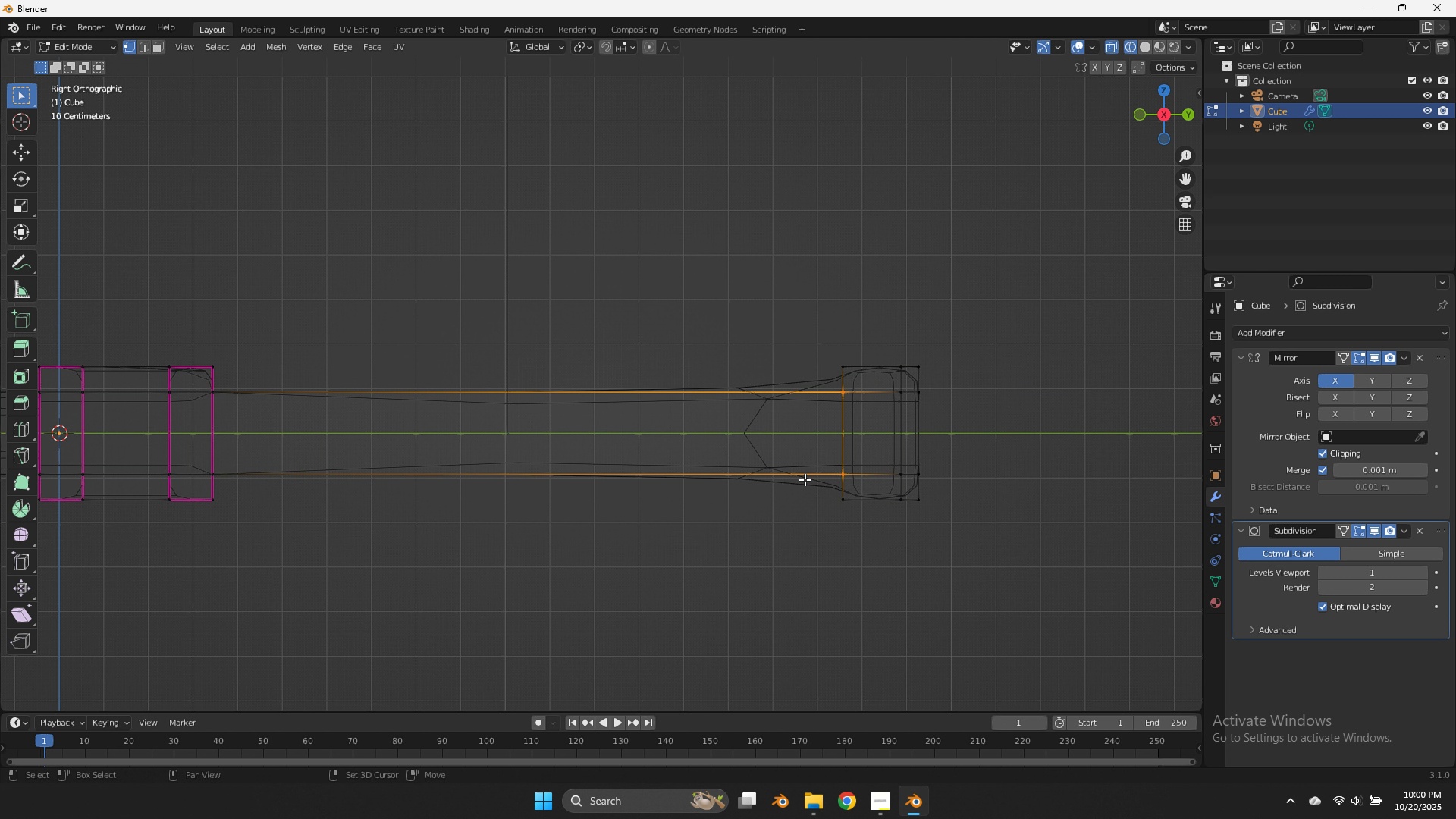 
left_click_drag(start_coordinate=[458, 459], to_coordinate=[465, 459])
 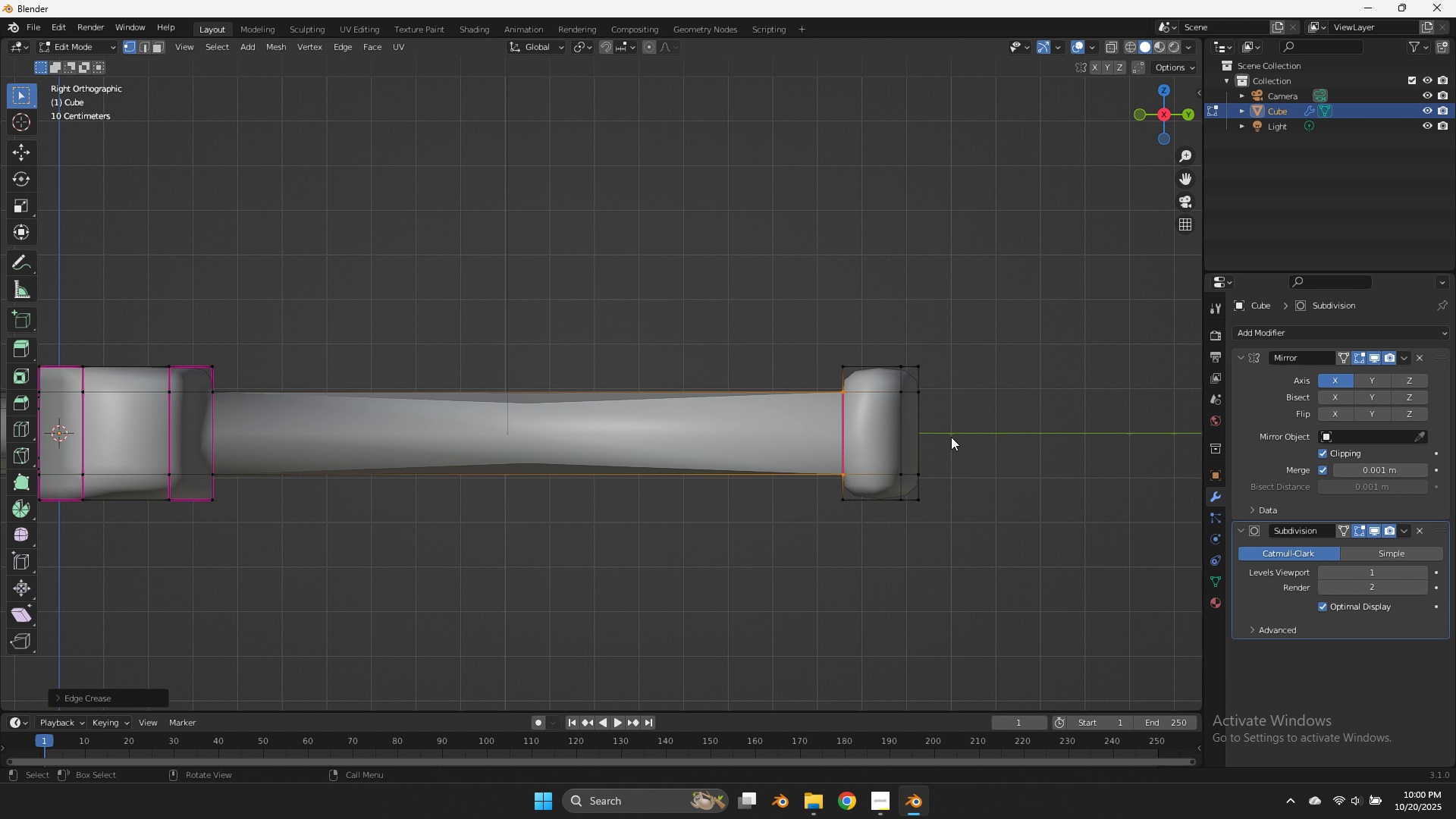 
scroll: coordinate [951, 437], scroll_direction: up, amount: 2.0
 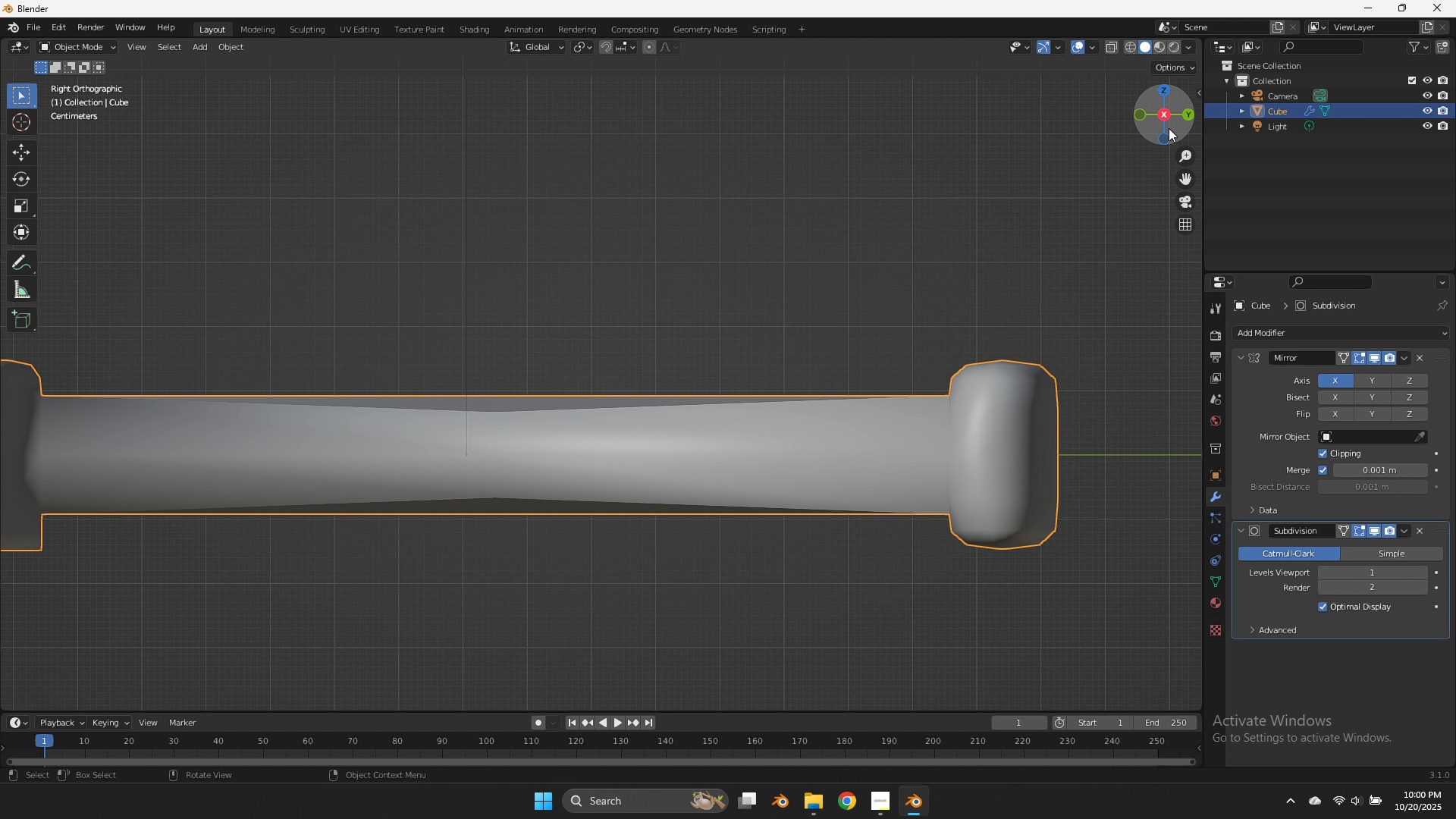 
left_click_drag(start_coordinate=[1169, 124], to_coordinate=[1090, 192])
 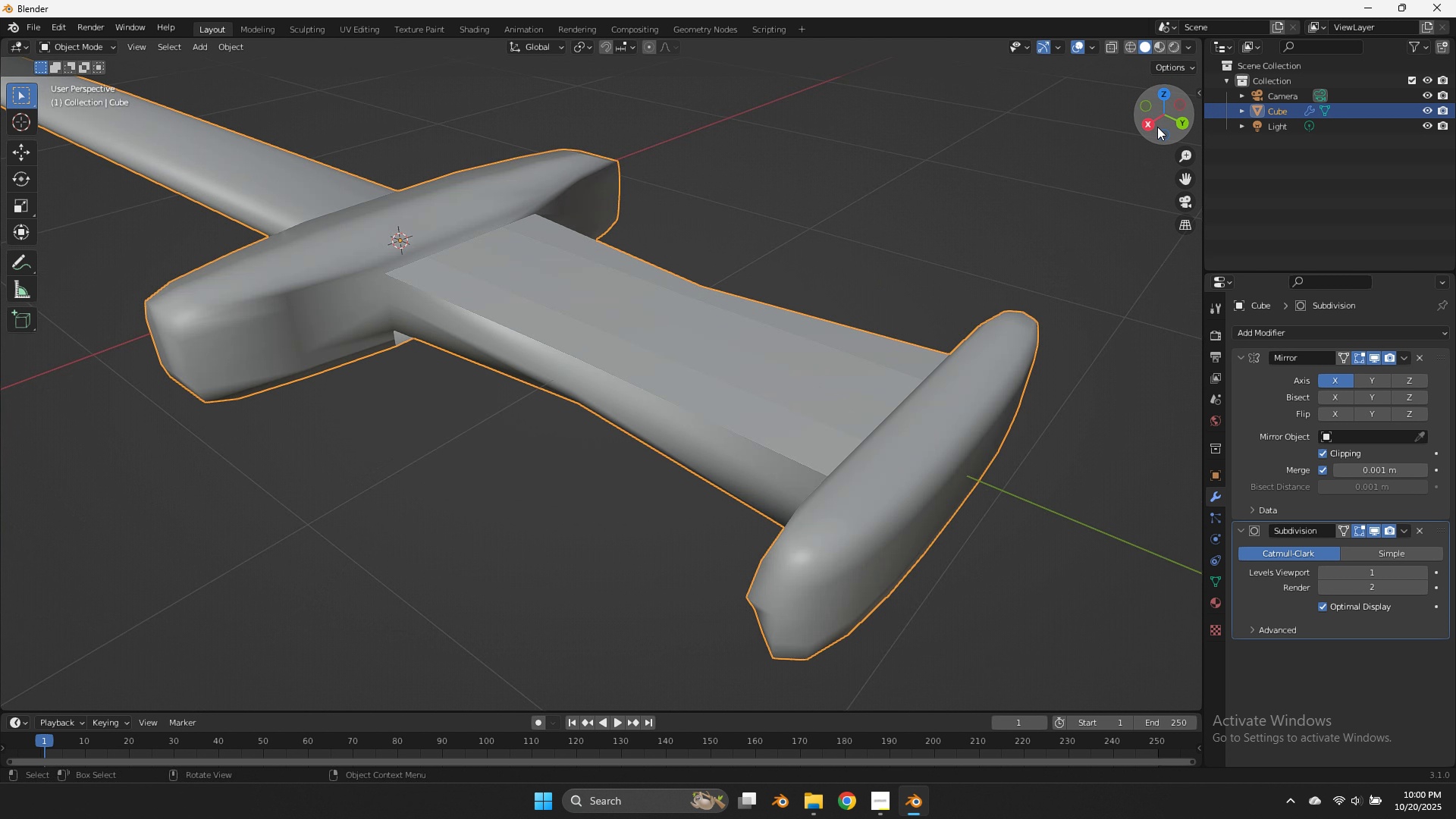 
scroll: coordinate [1157, 127], scroll_direction: down, amount: 5.0
 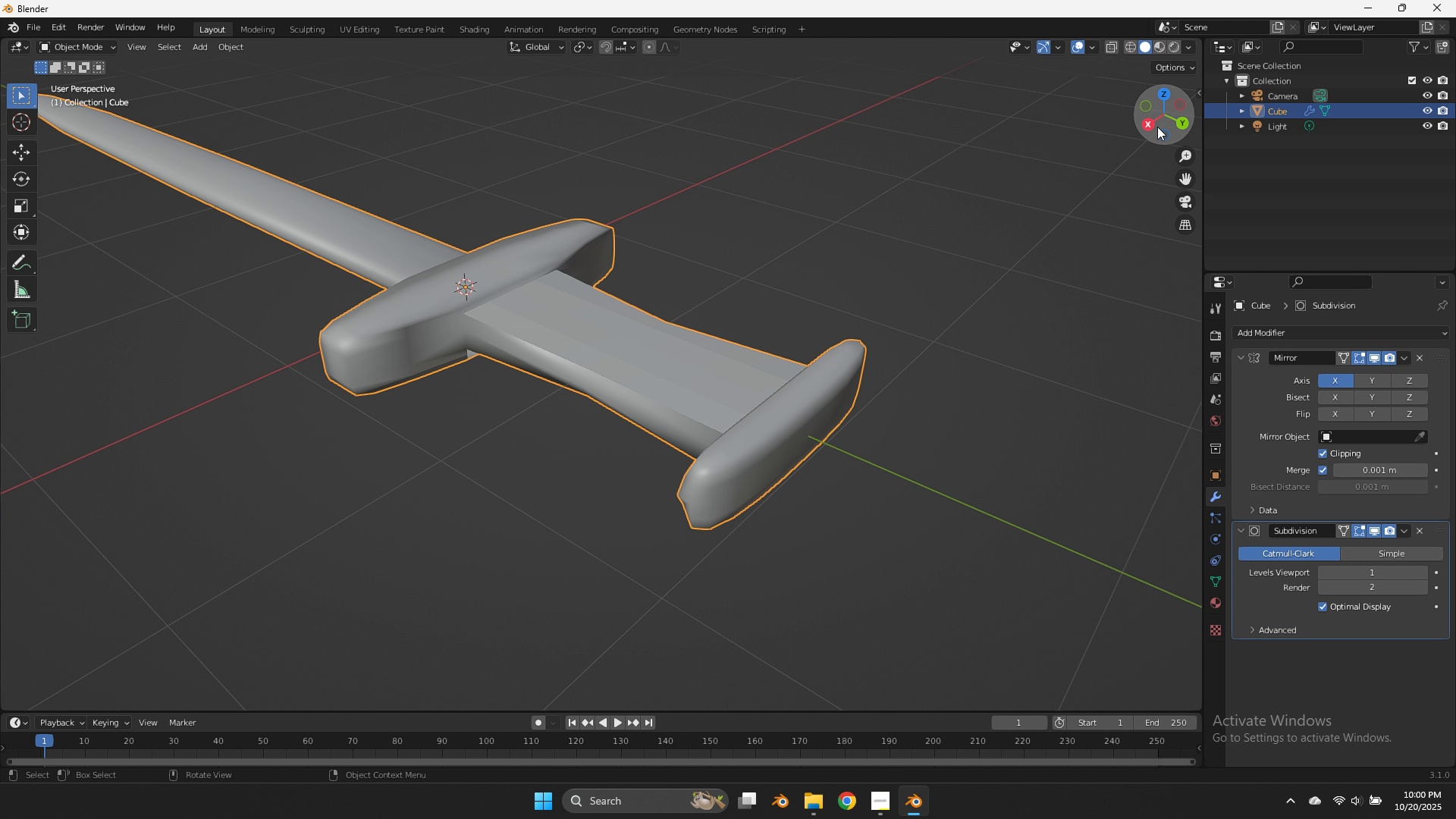 
left_click_drag(start_coordinate=[1158, 129], to_coordinate=[1185, 224])
 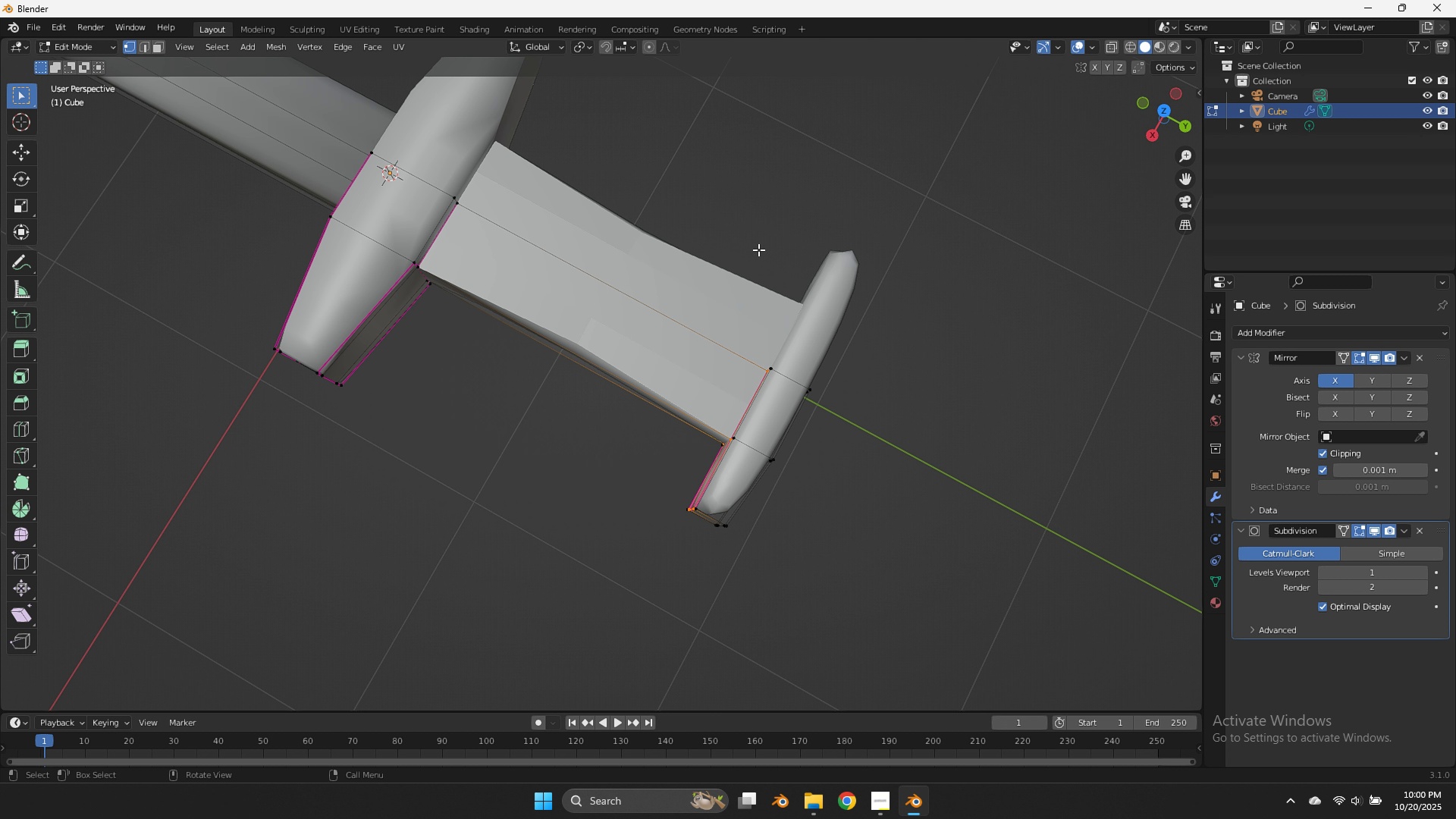 
key(Control+R)
 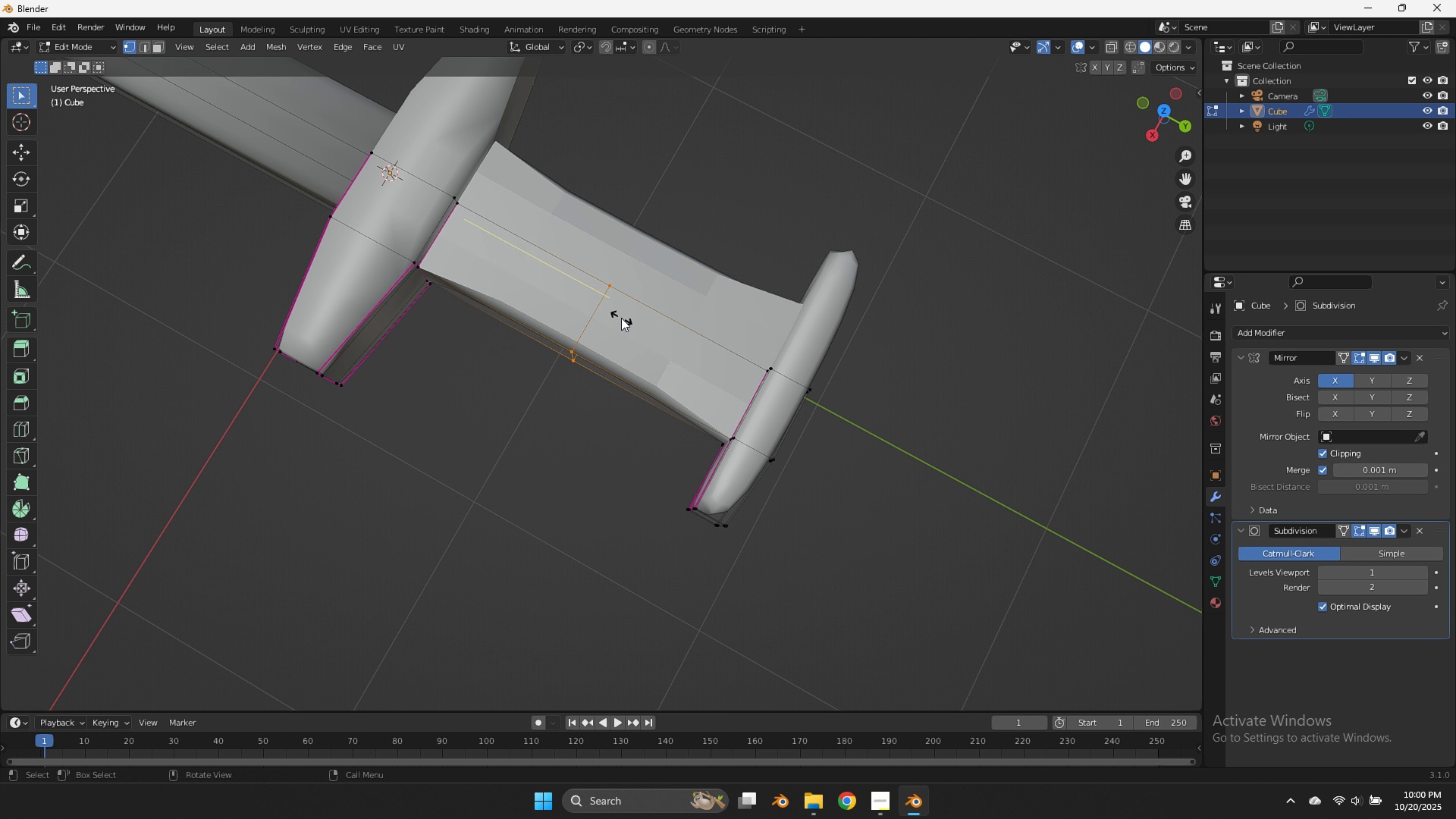 
left_click([621, 318])
 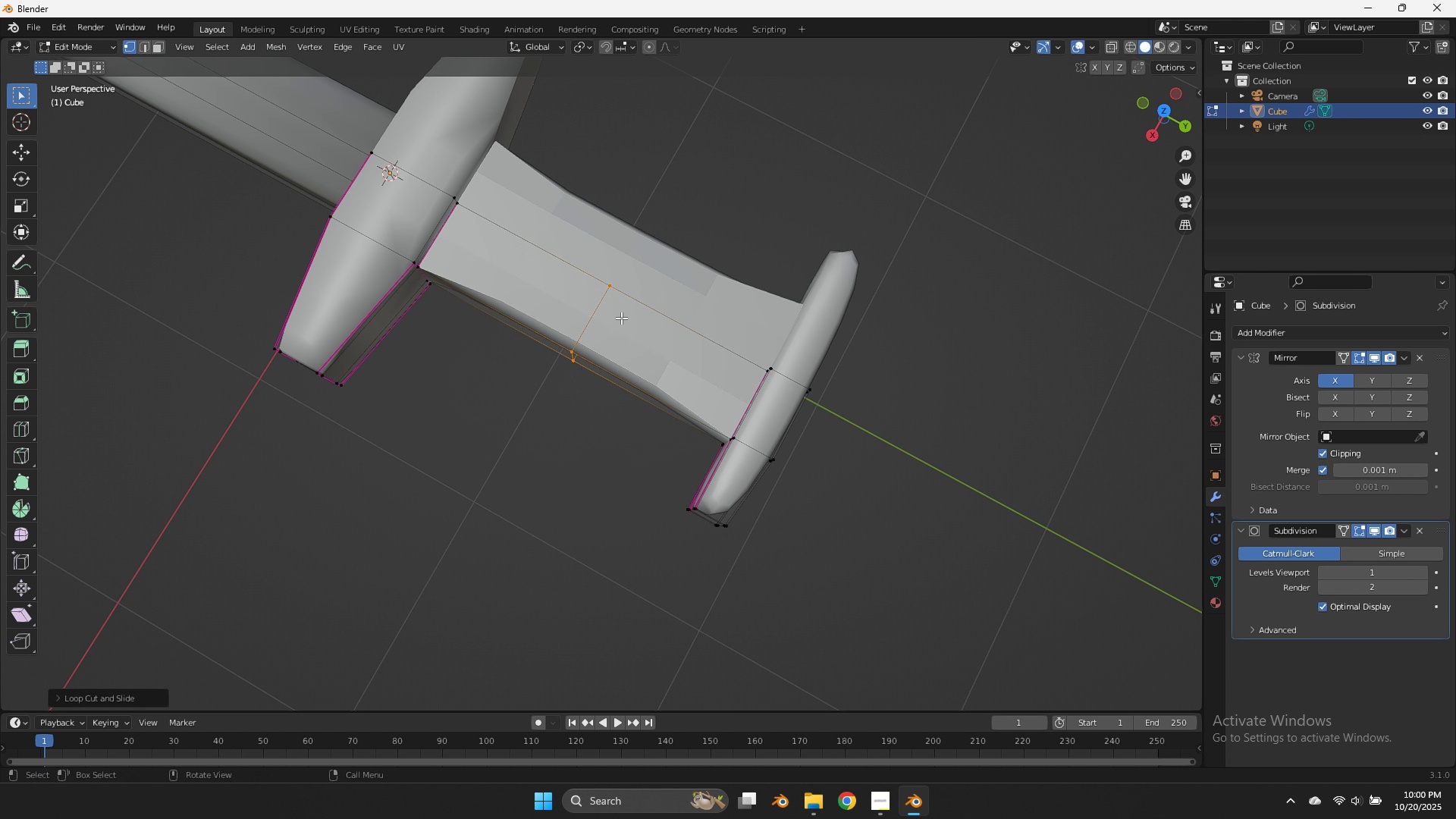 
right_click([621, 318])
 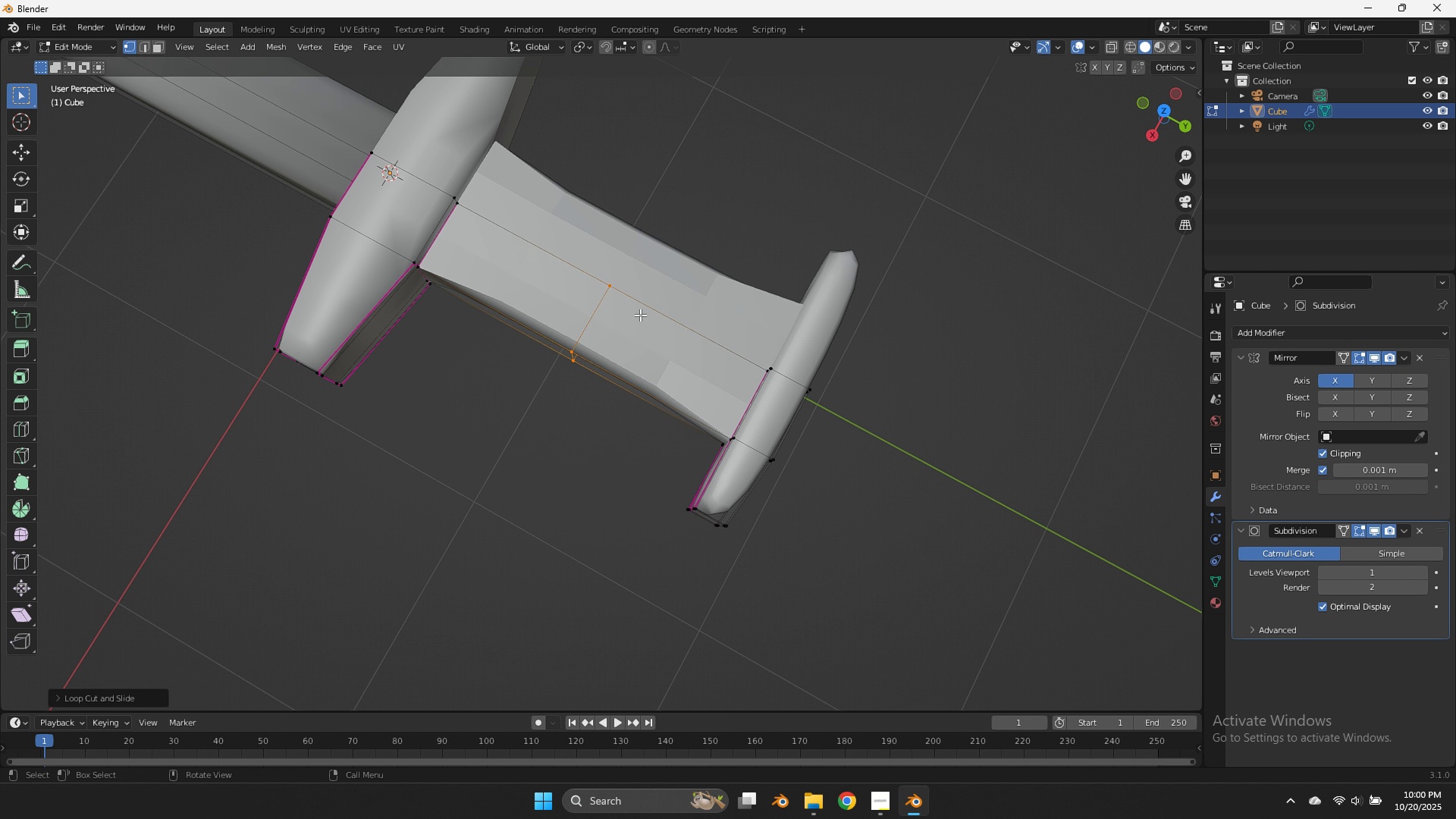 
key(Tab)
 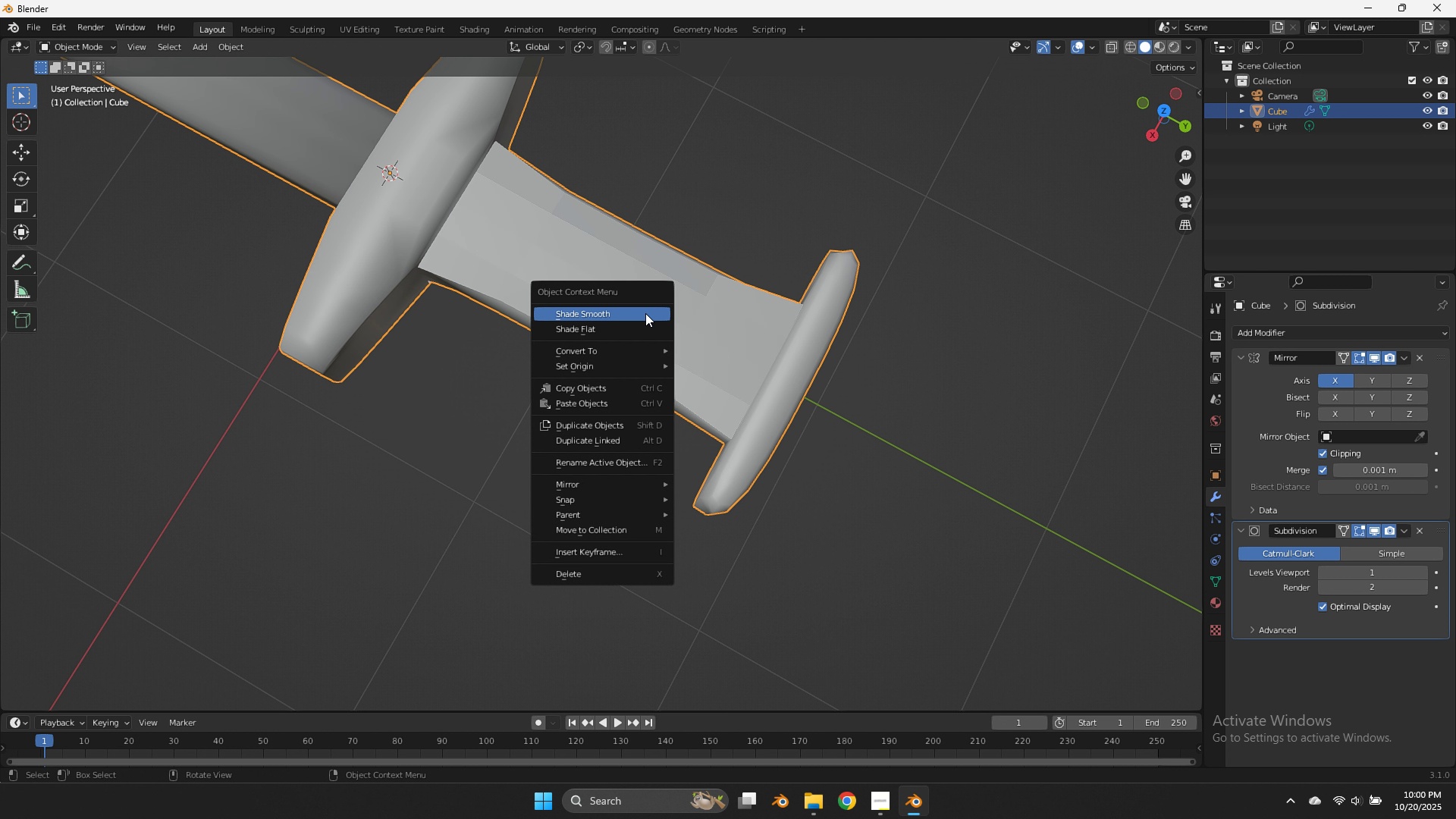 
right_click([645, 313])
 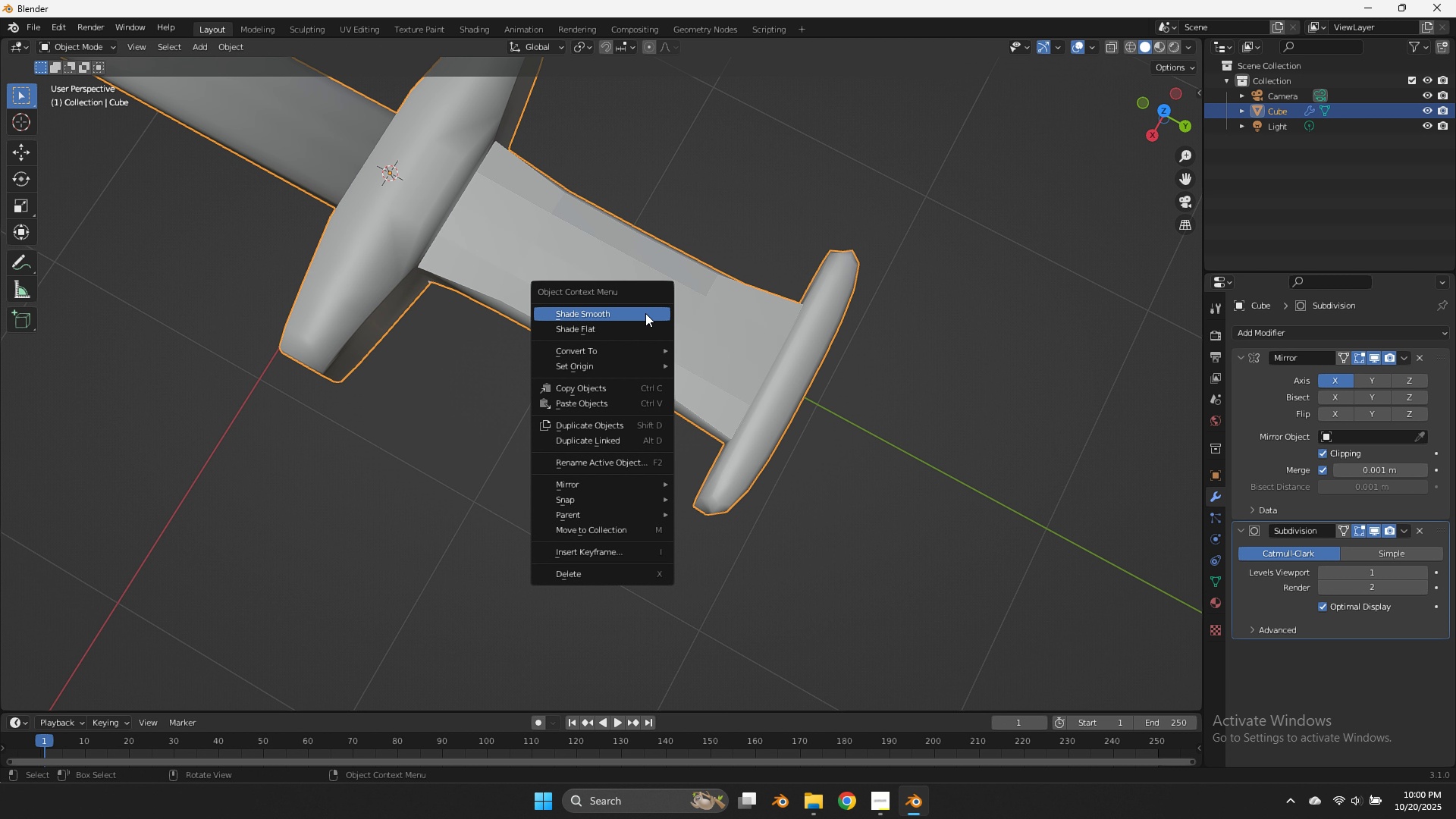 
left_click([645, 313])
 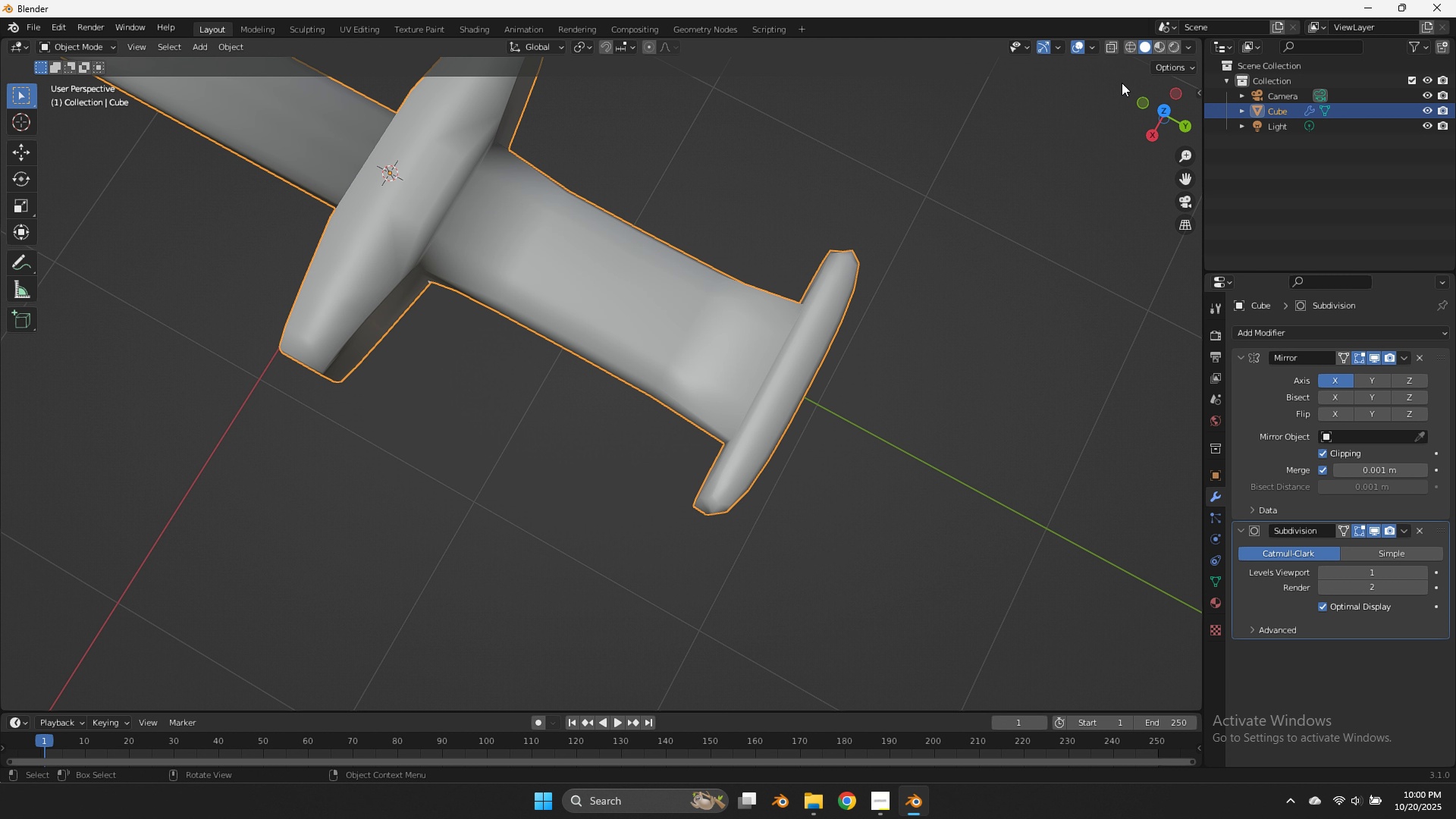 
left_click_drag(start_coordinate=[1153, 106], to_coordinate=[1164, 60])
 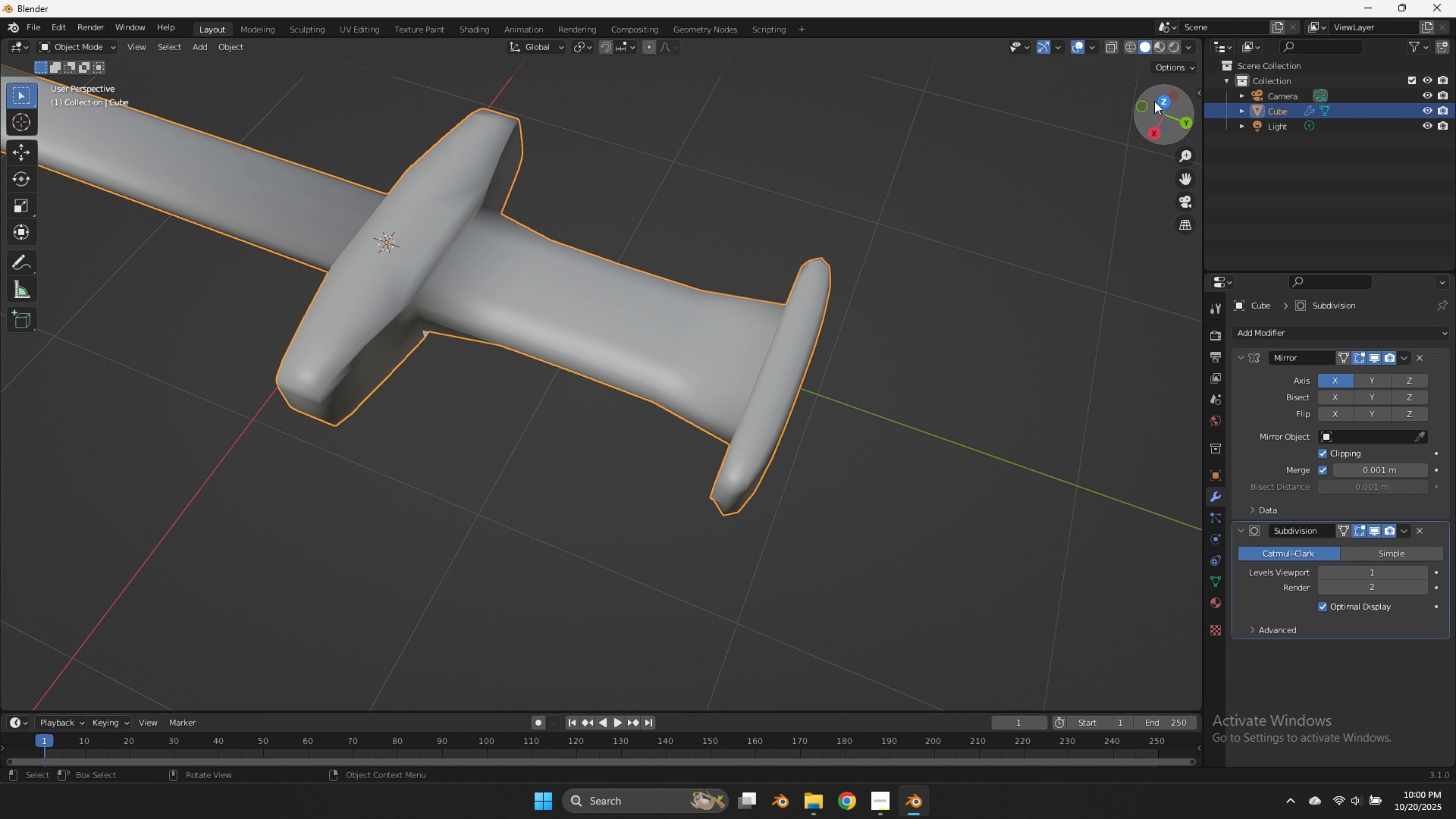 
key(Tab)
 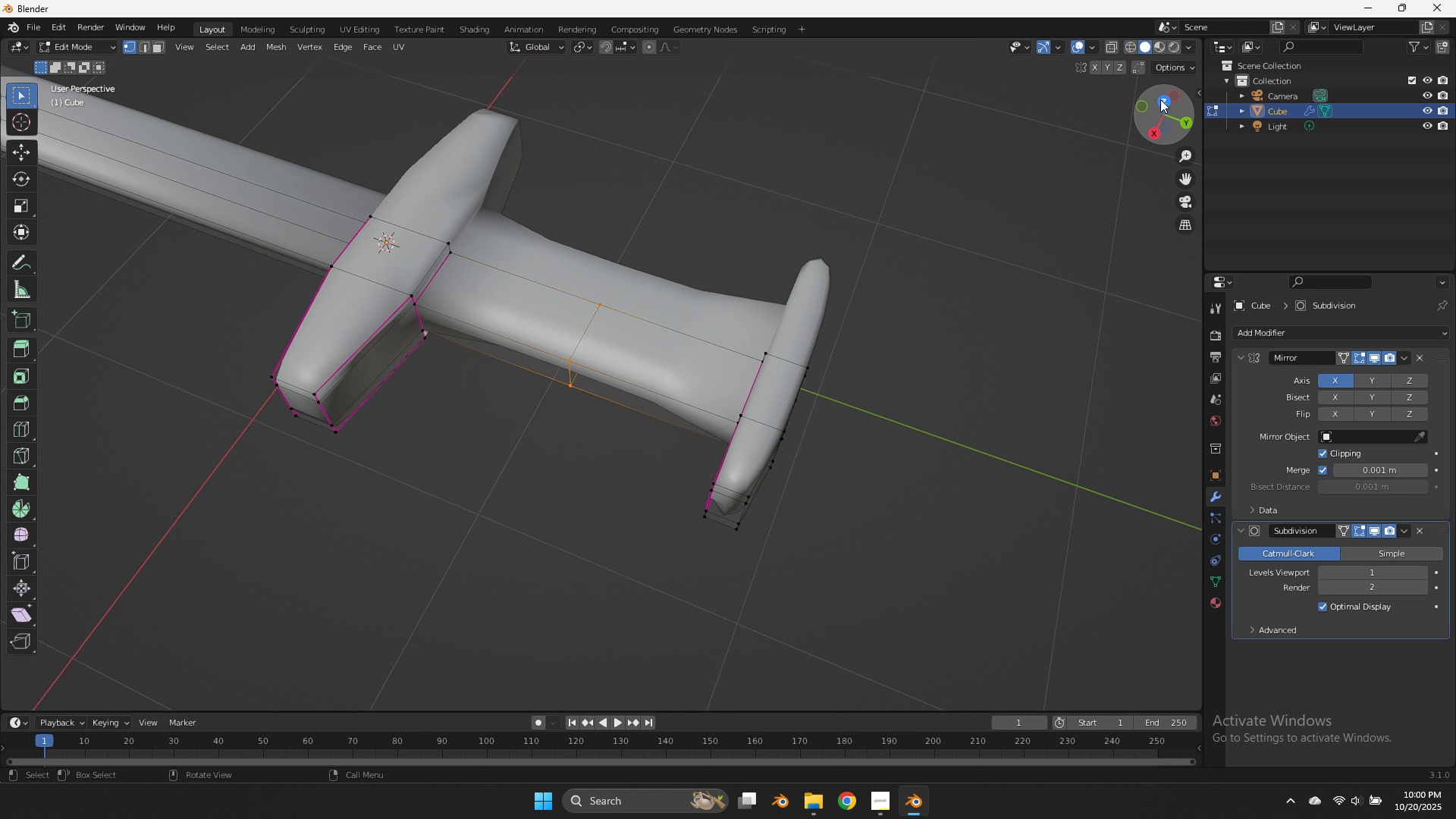 
left_click([1160, 99])
 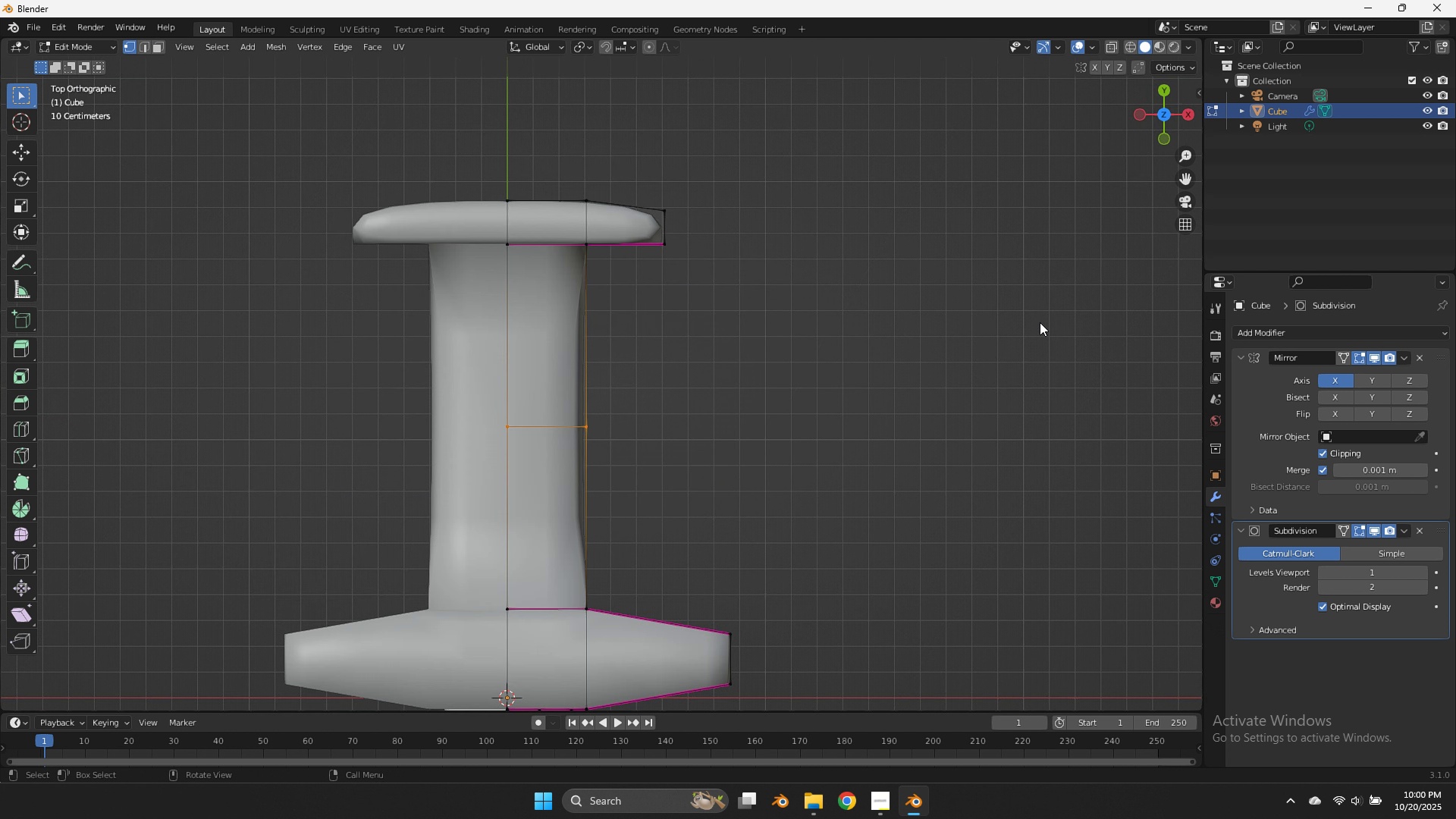 
type(zgx)
 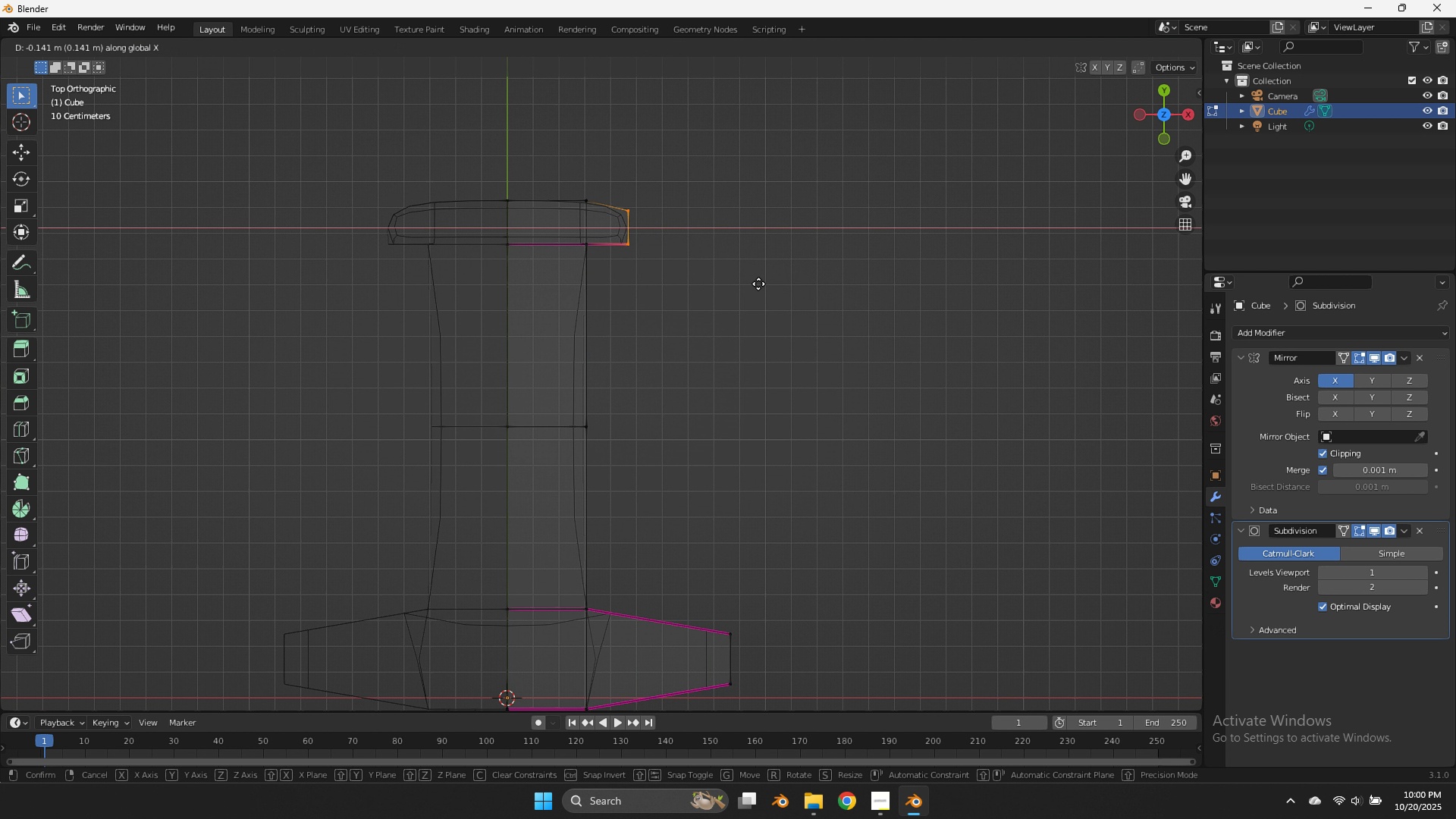 
left_click_drag(start_coordinate=[726, 152], to_coordinate=[629, 293])
 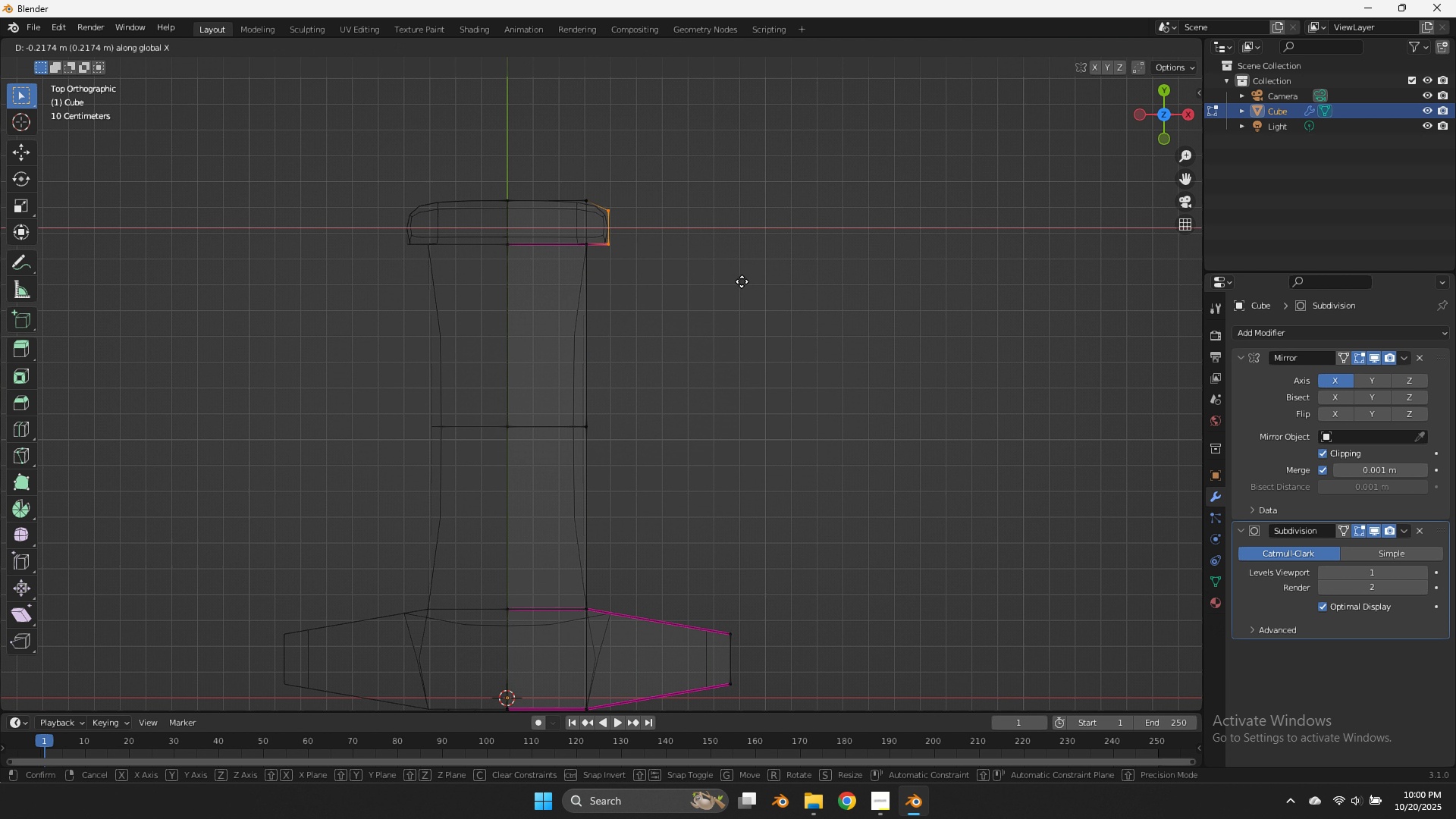 
left_click([742, 281])
 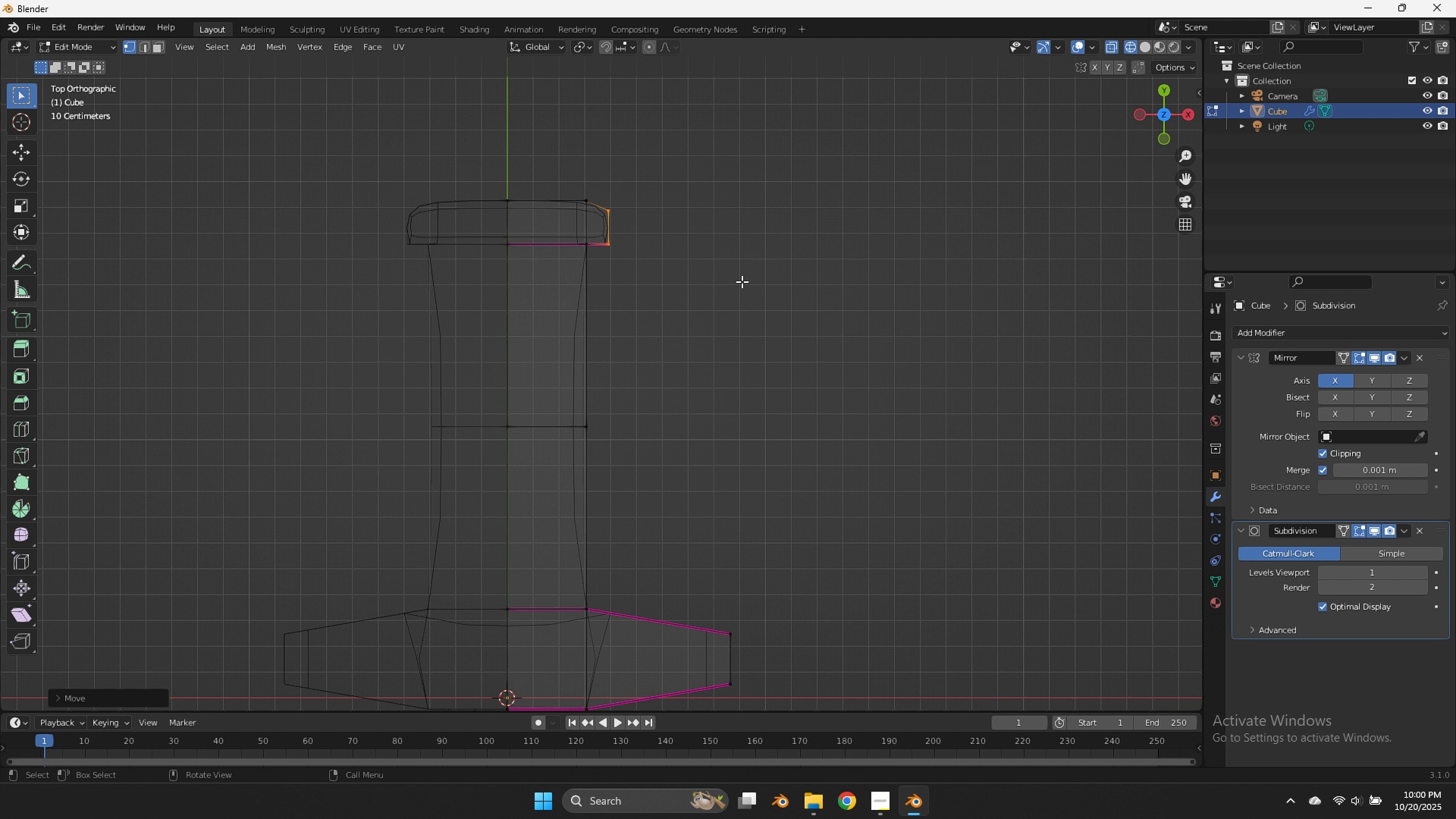 
key(Tab)
type(z)
key(Tab)
type(zgx)
 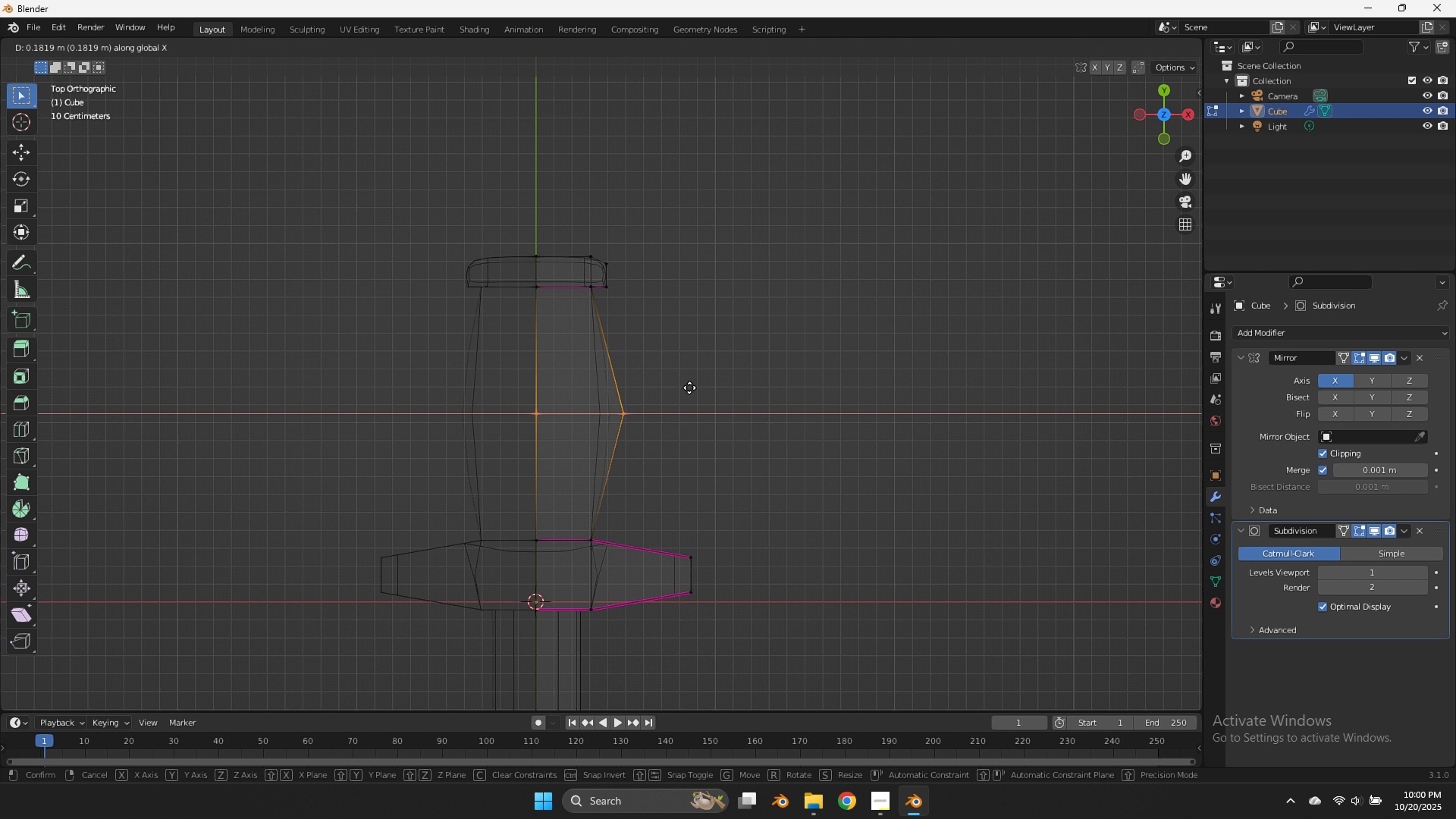 
scroll: coordinate [925, 282], scroll_direction: down, amount: 2.0
 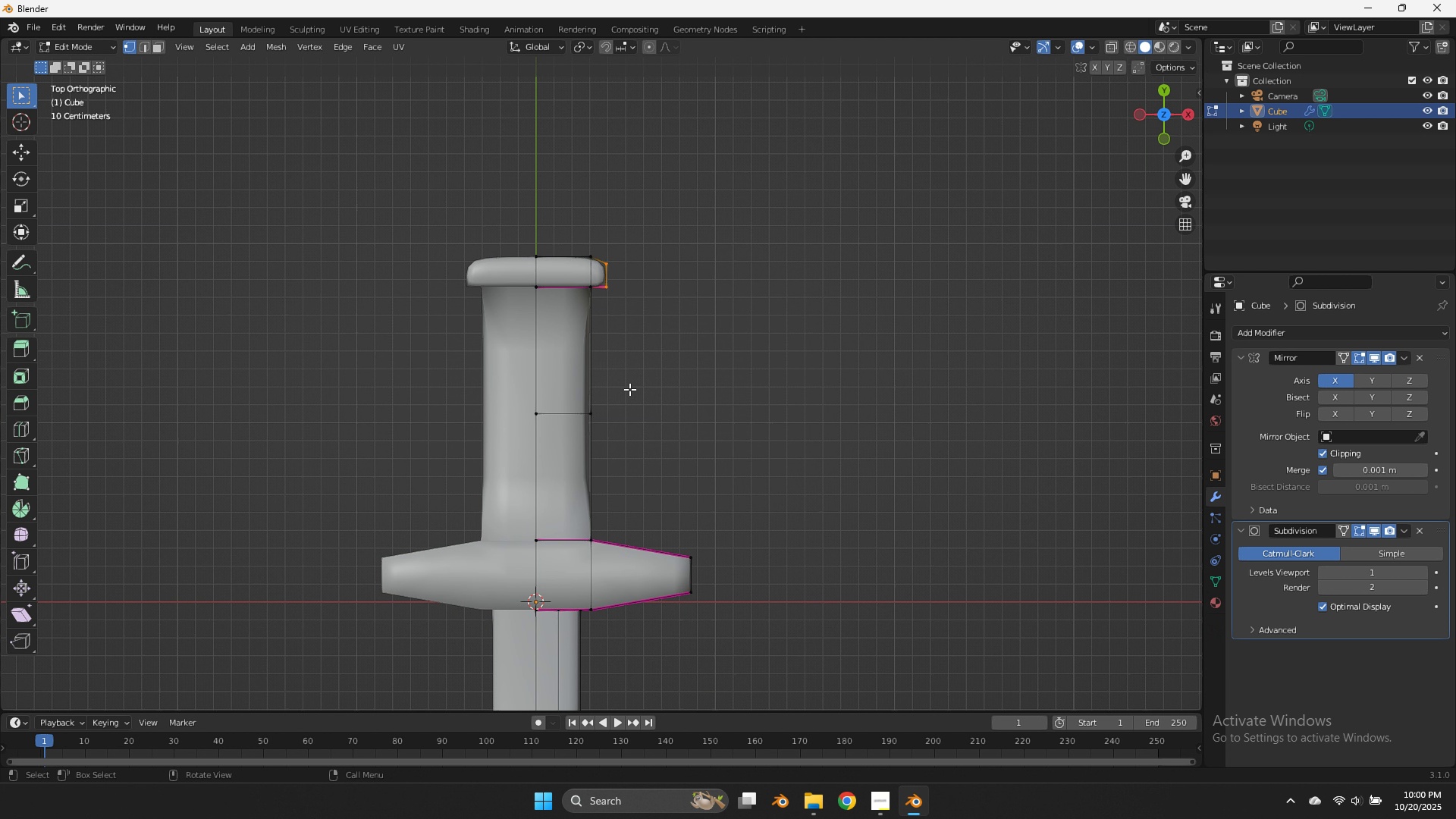 
left_click_drag(start_coordinate=[632, 381], to_coordinate=[522, 444])
 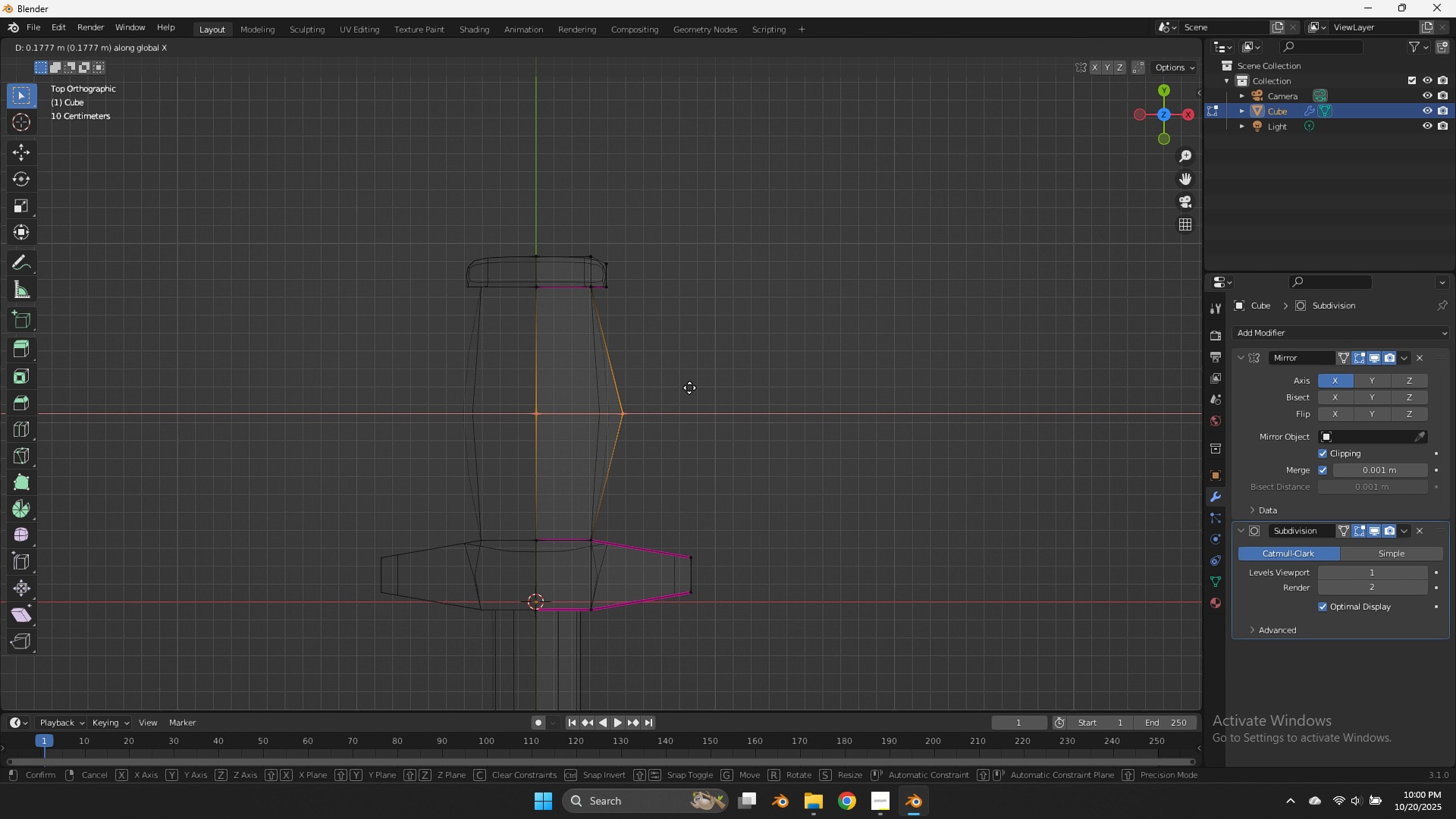 
left_click([694, 388])
 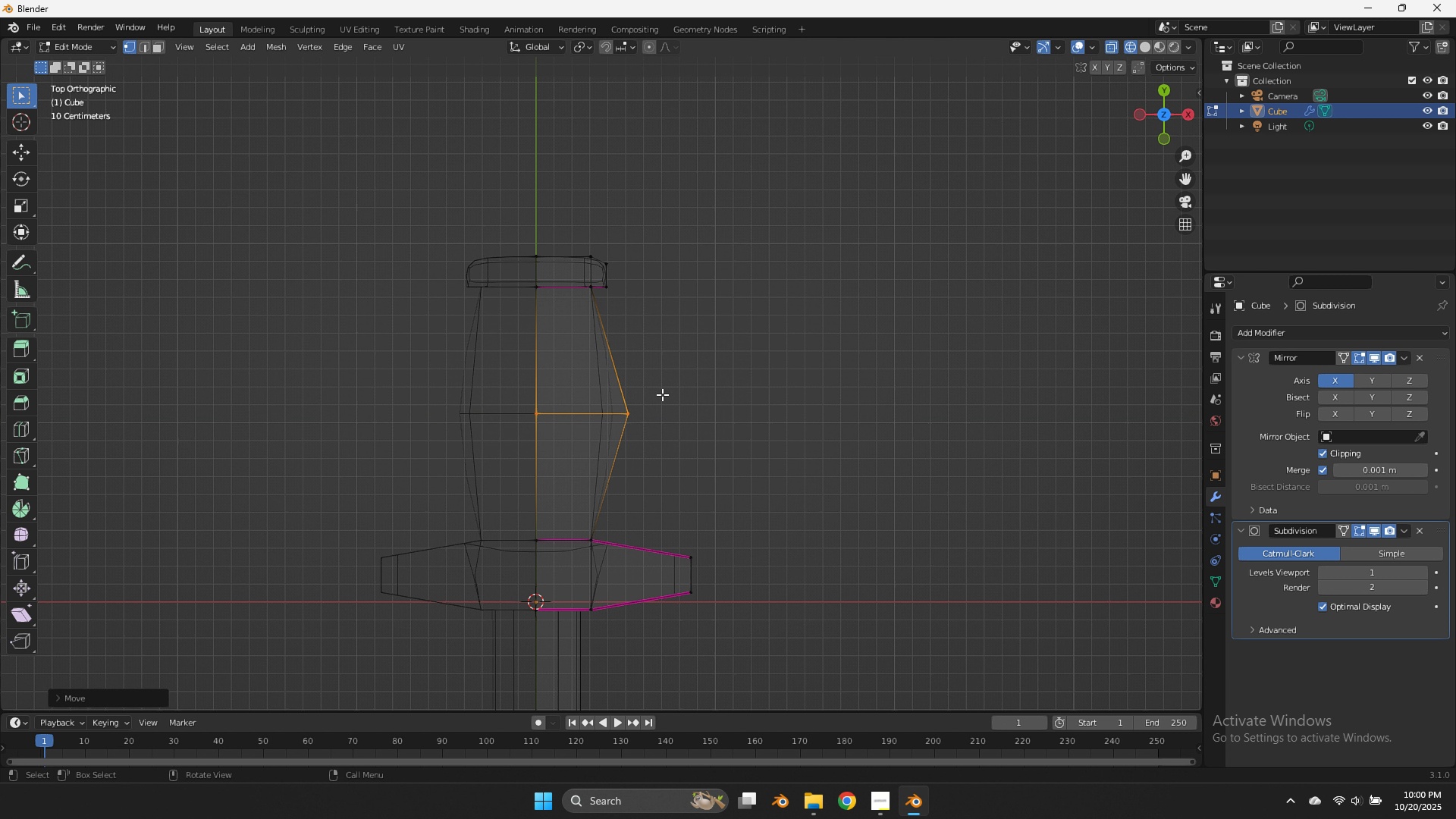 
key(Control+B)
 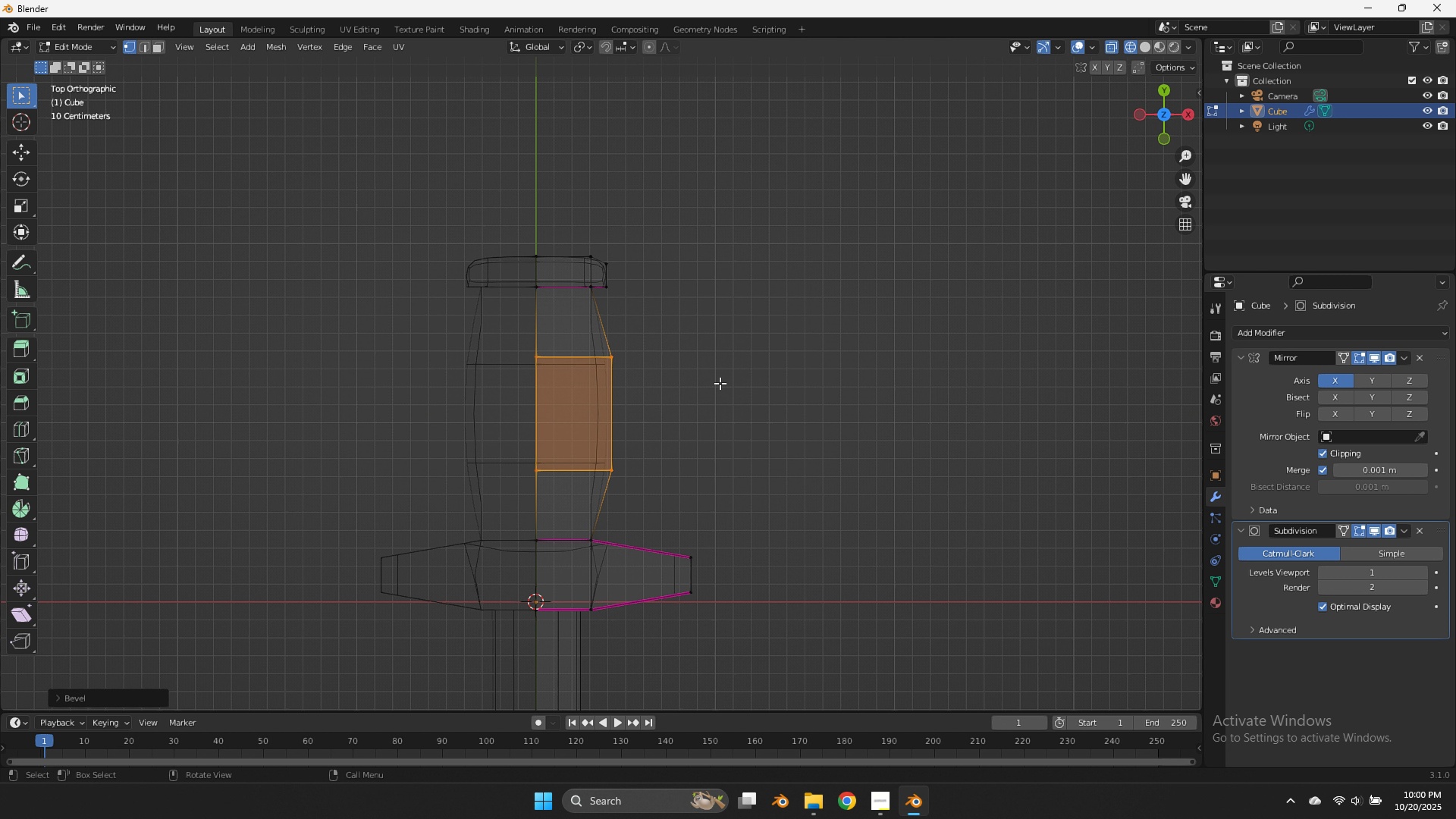 
left_click_drag(start_coordinate=[682, 319], to_coordinate=[580, 499])
 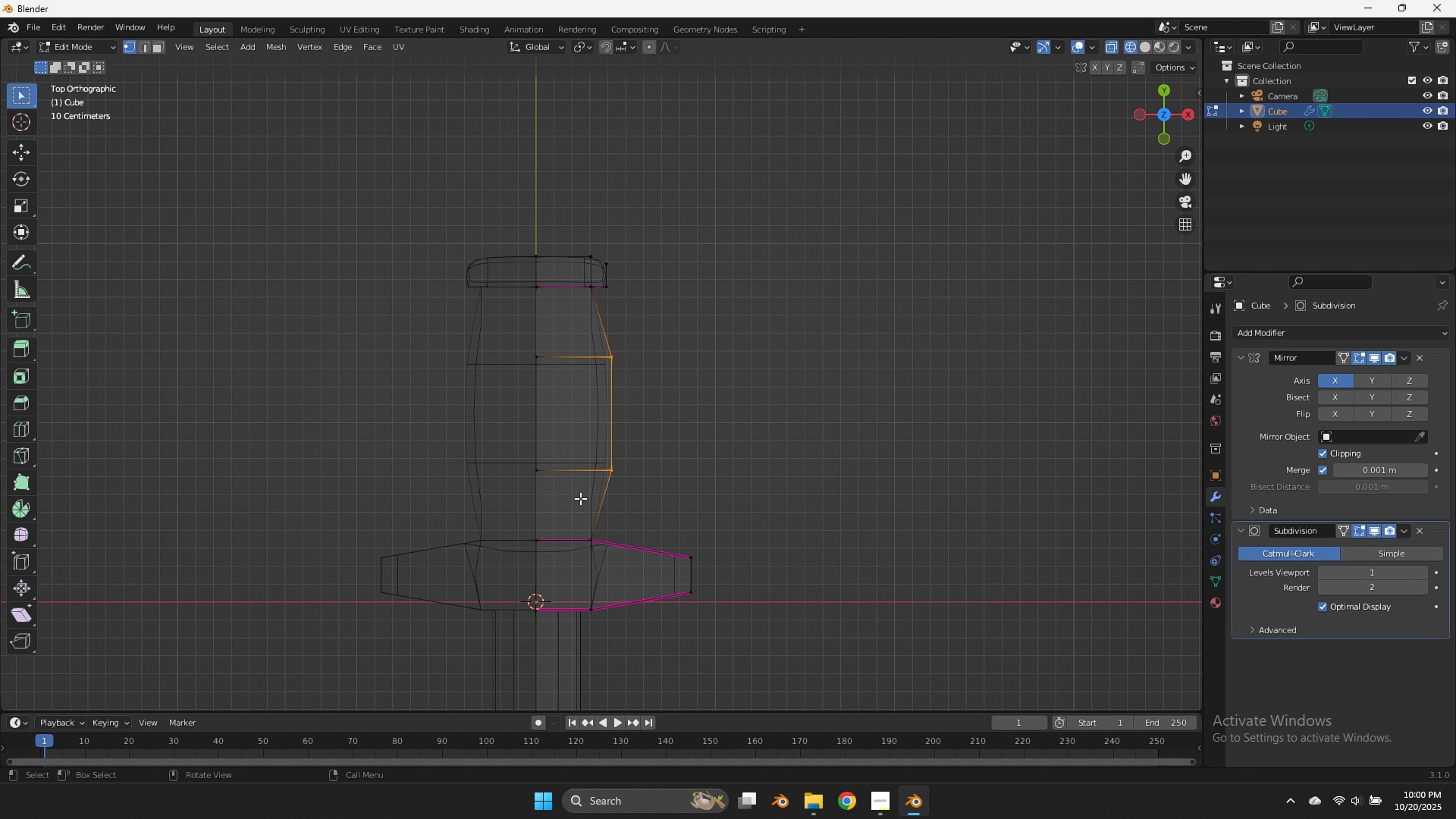 
type(gx)
 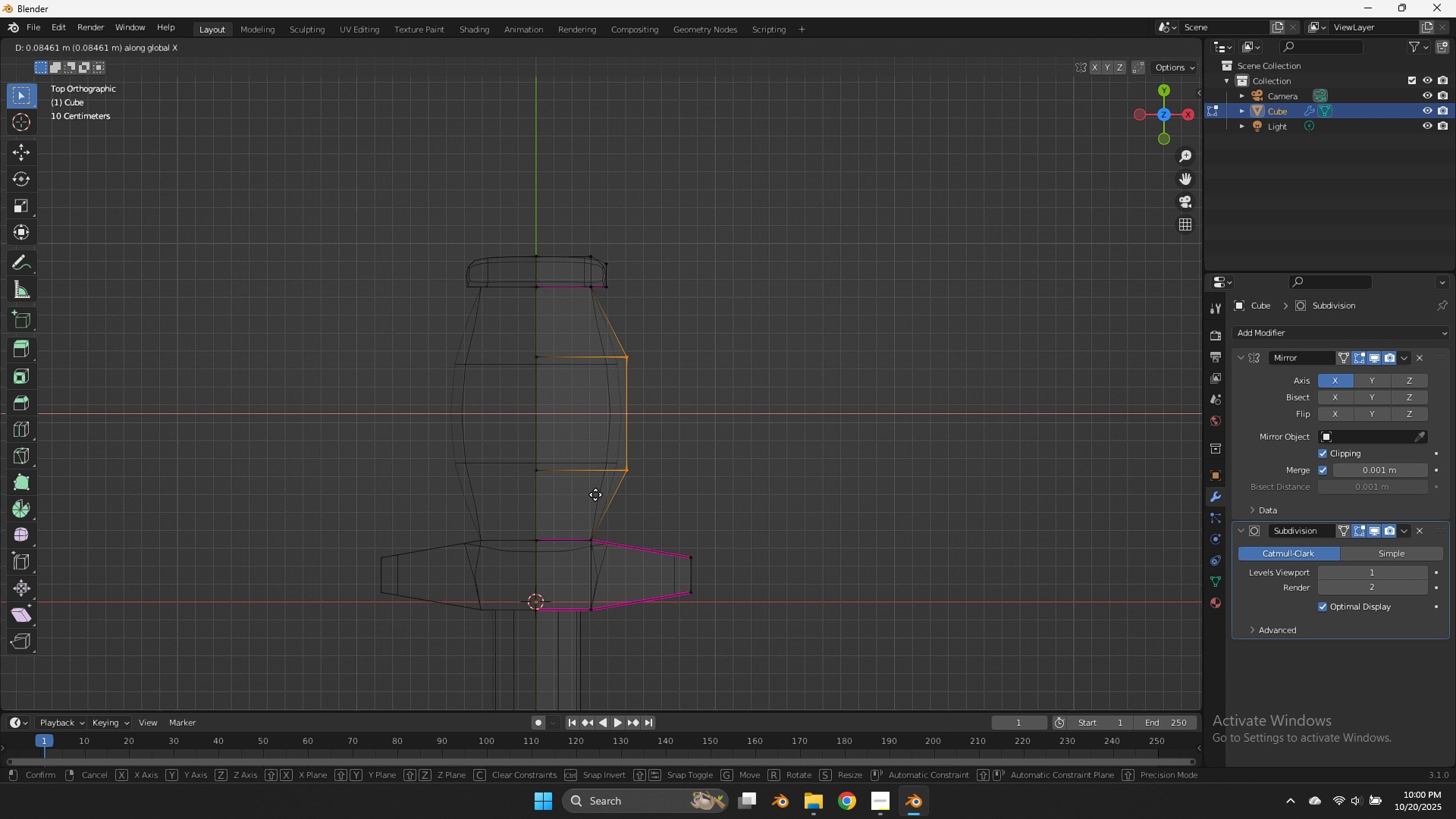 
left_click_drag(start_coordinate=[596, 494], to_coordinate=[599, 488])
 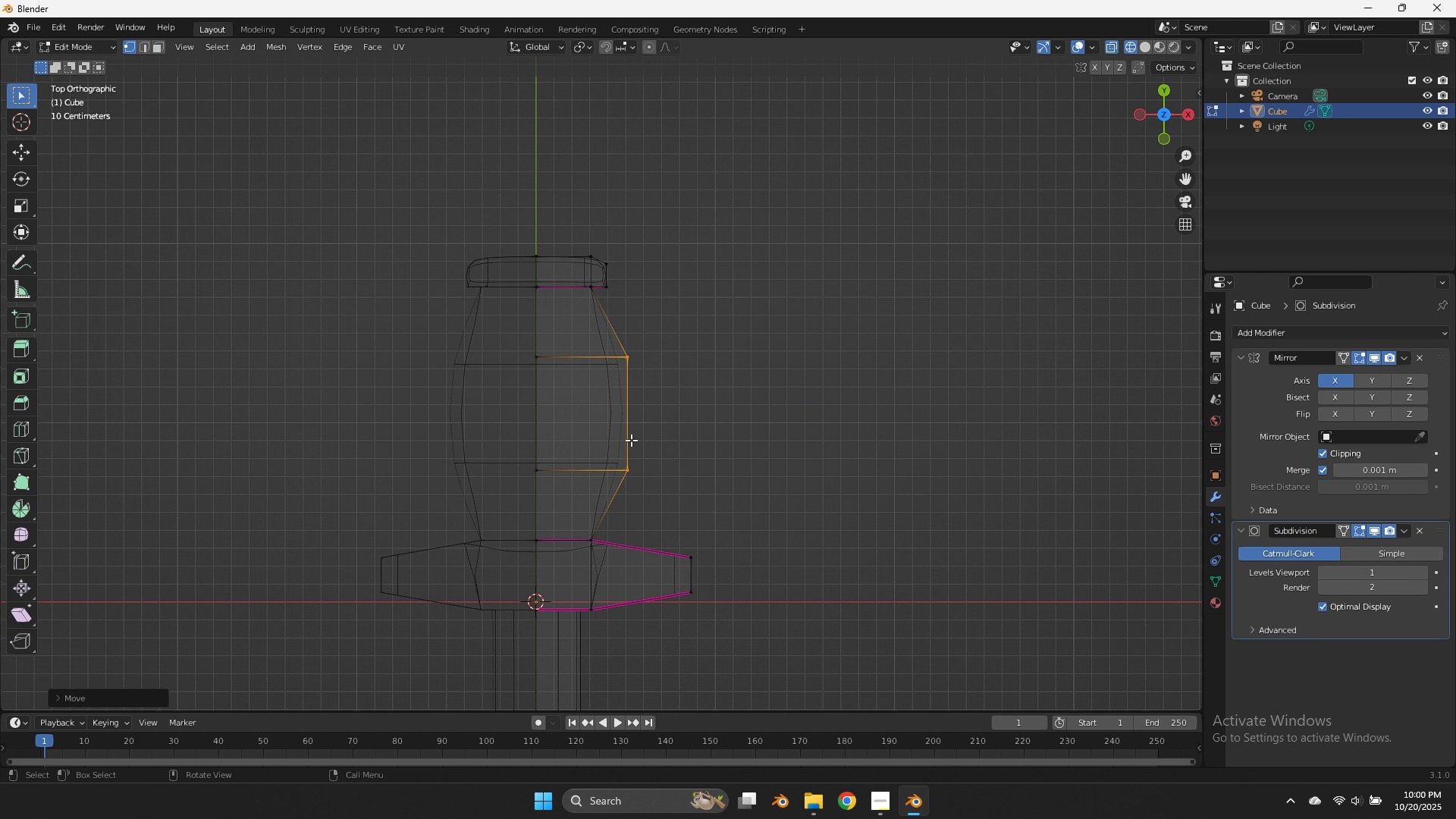 
key(Control+R)
 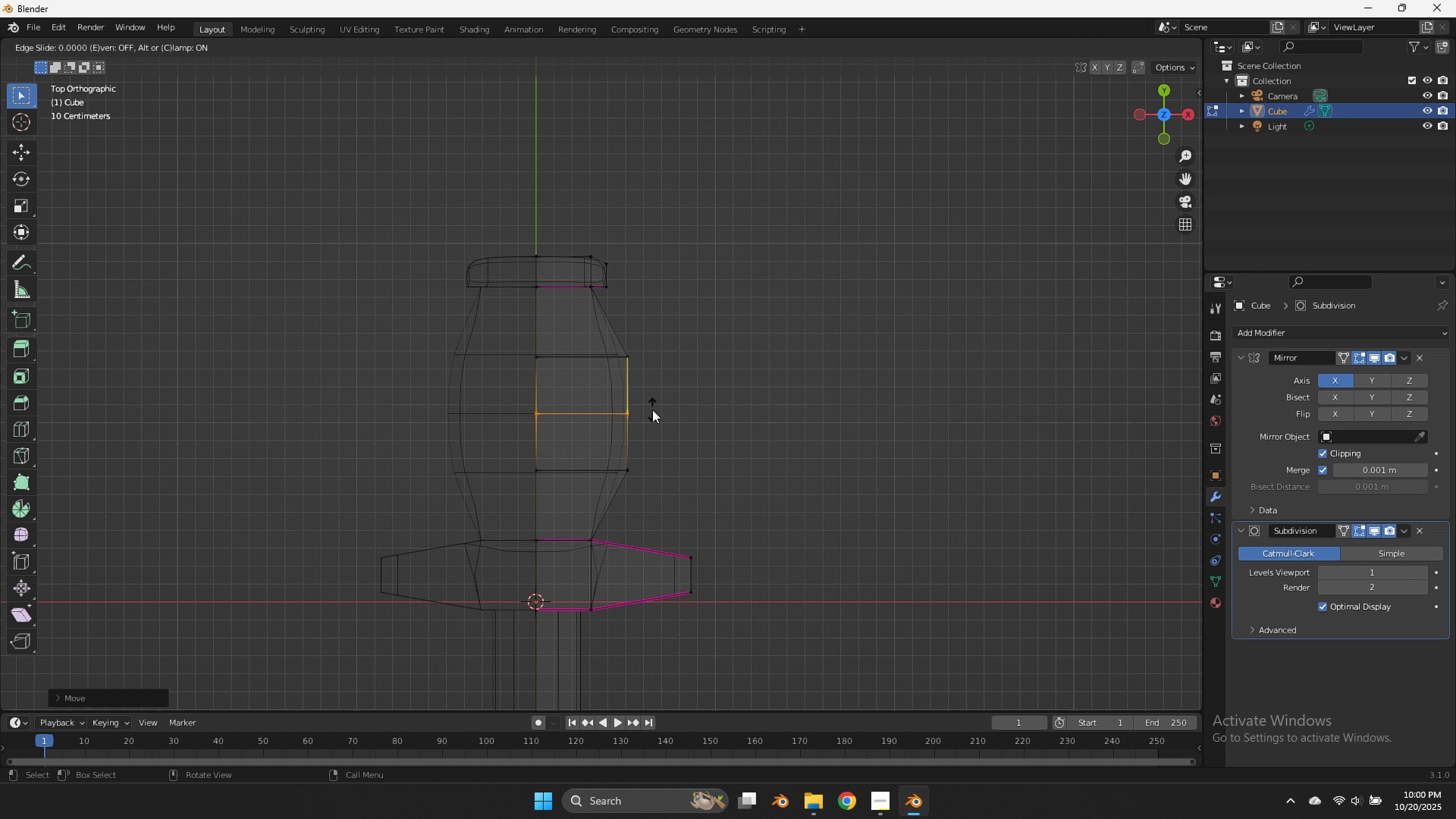 
left_click([652, 410])
 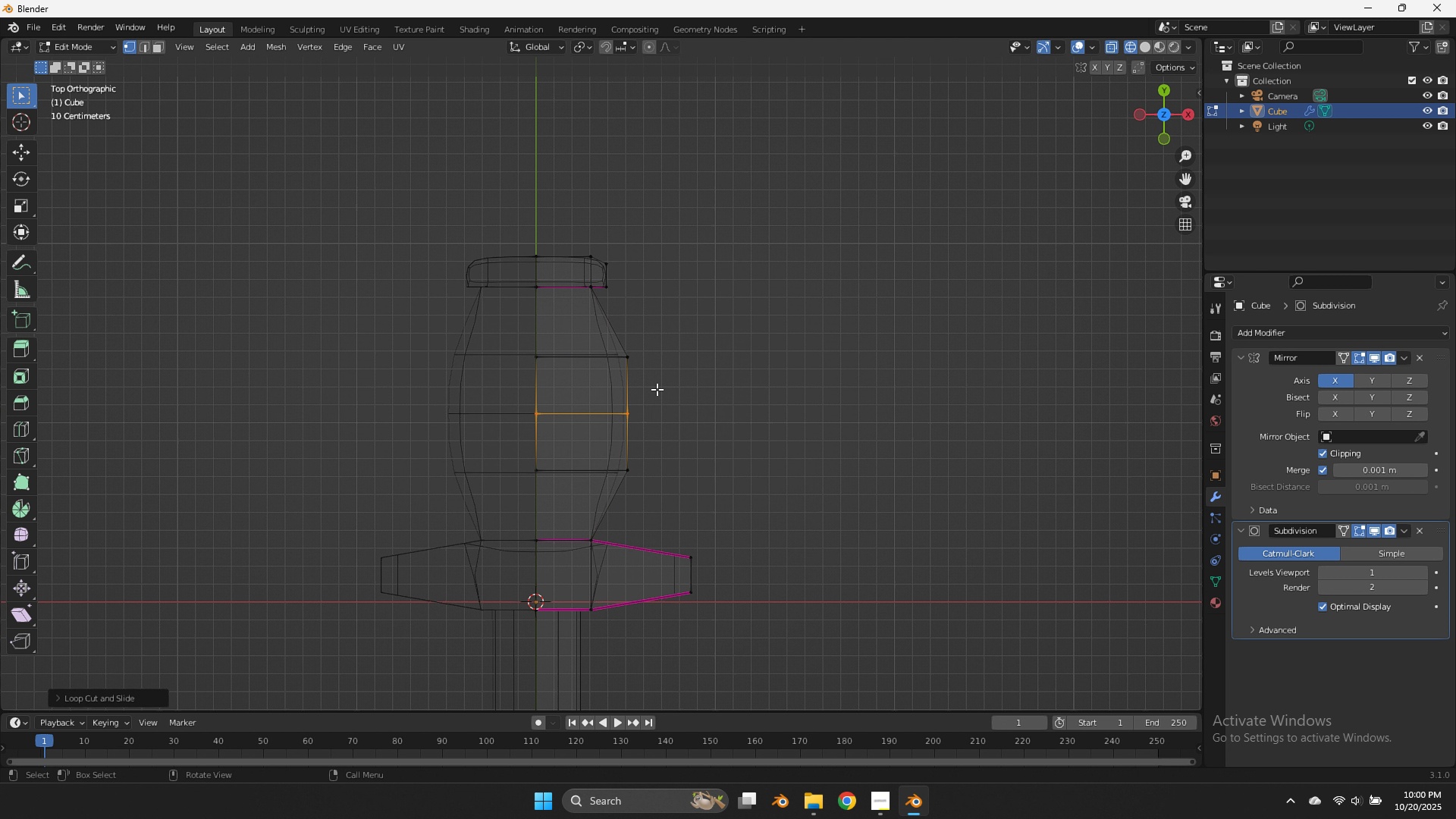 
left_click_drag(start_coordinate=[657, 388], to_coordinate=[613, 427])
 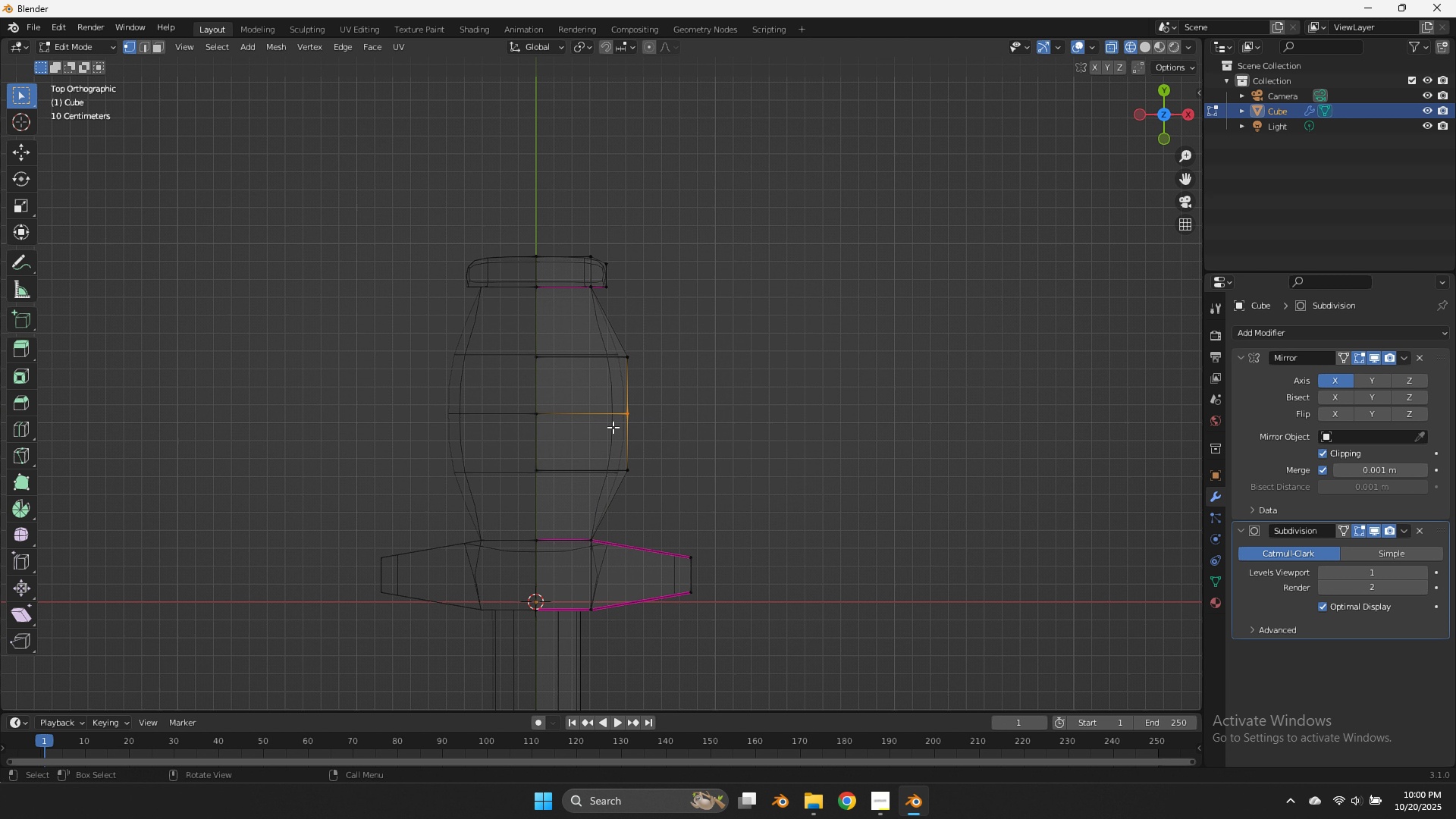 
type(gx)
 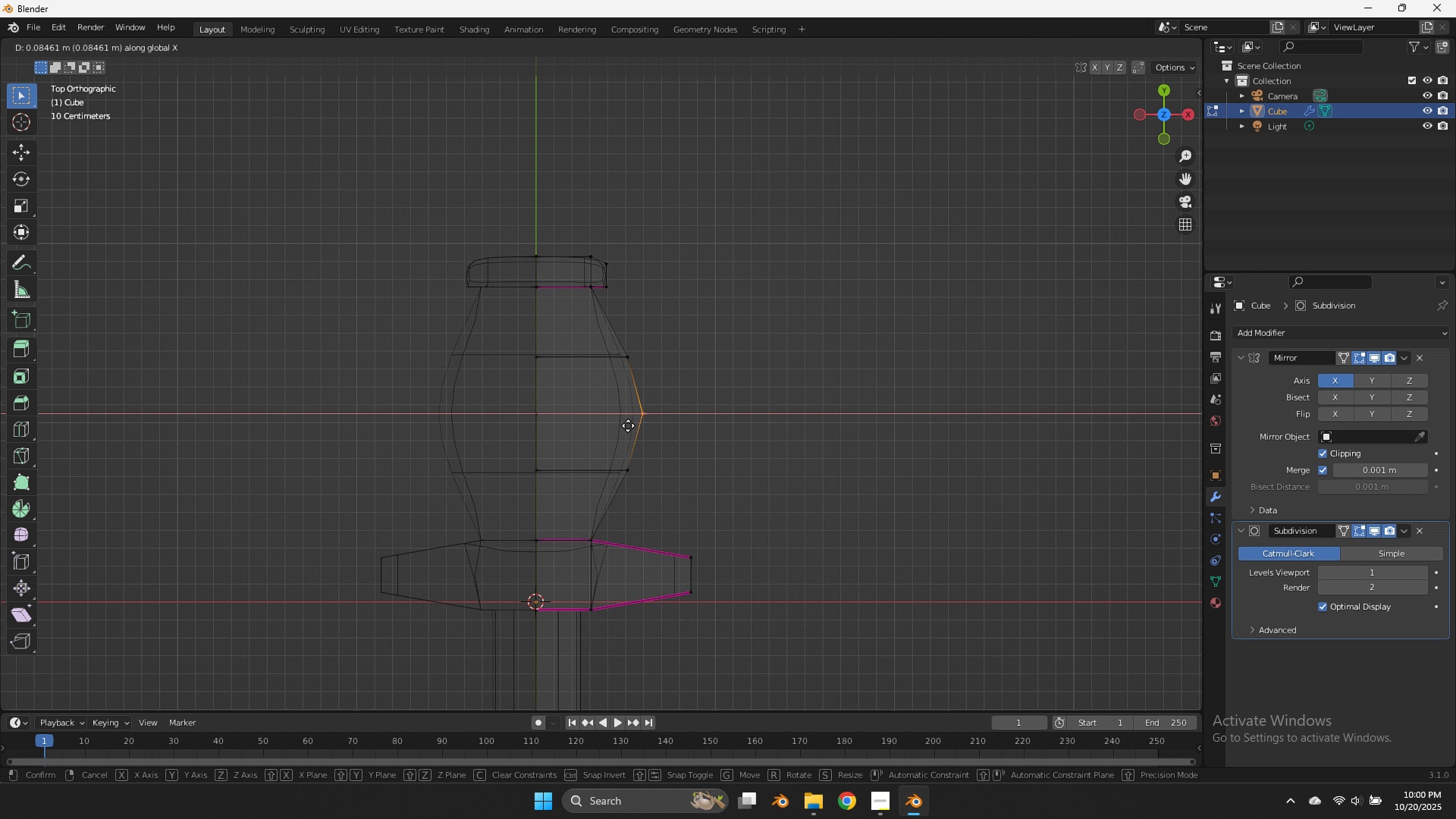 
left_click([628, 425])
 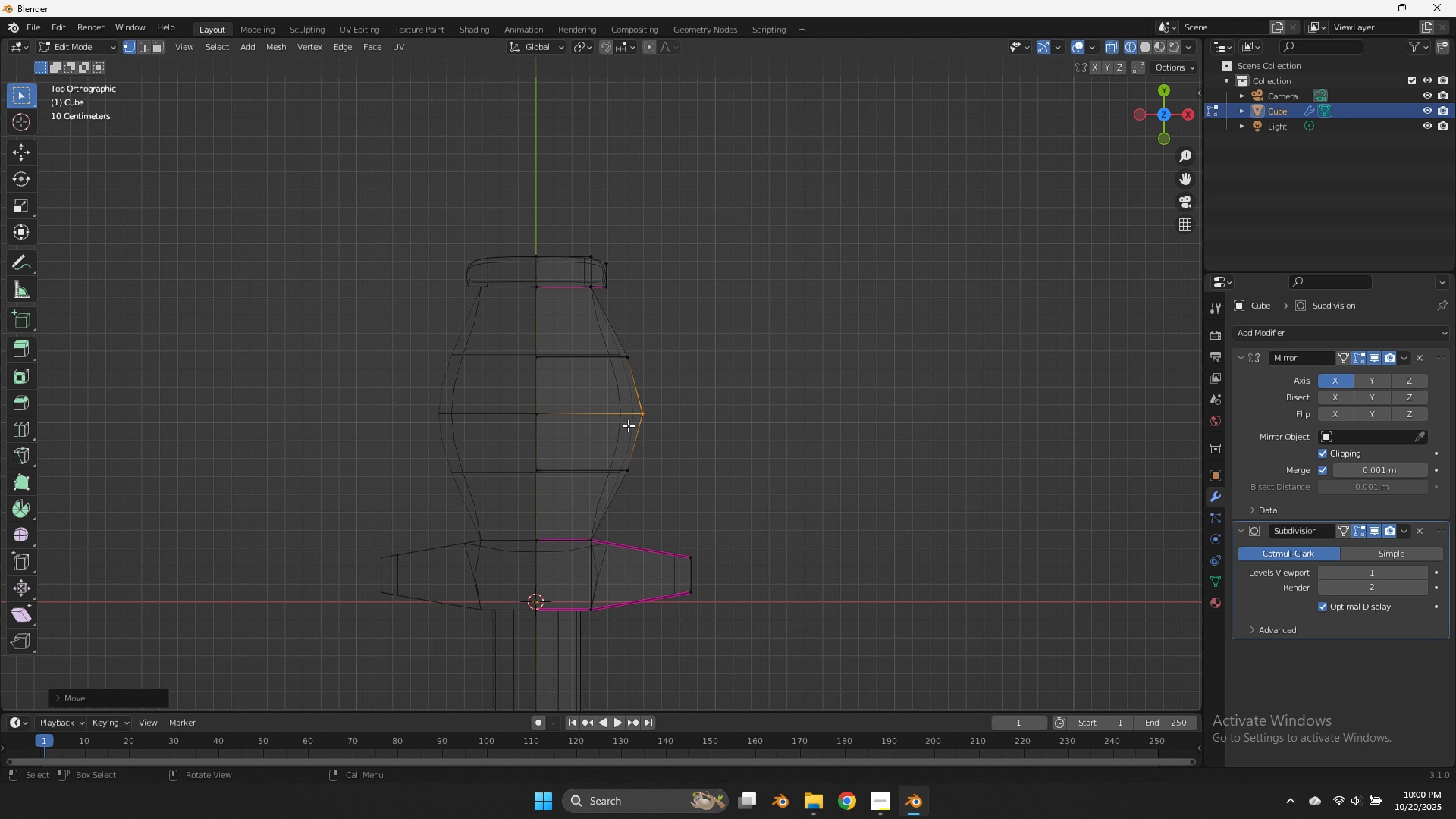 
key(Tab)
 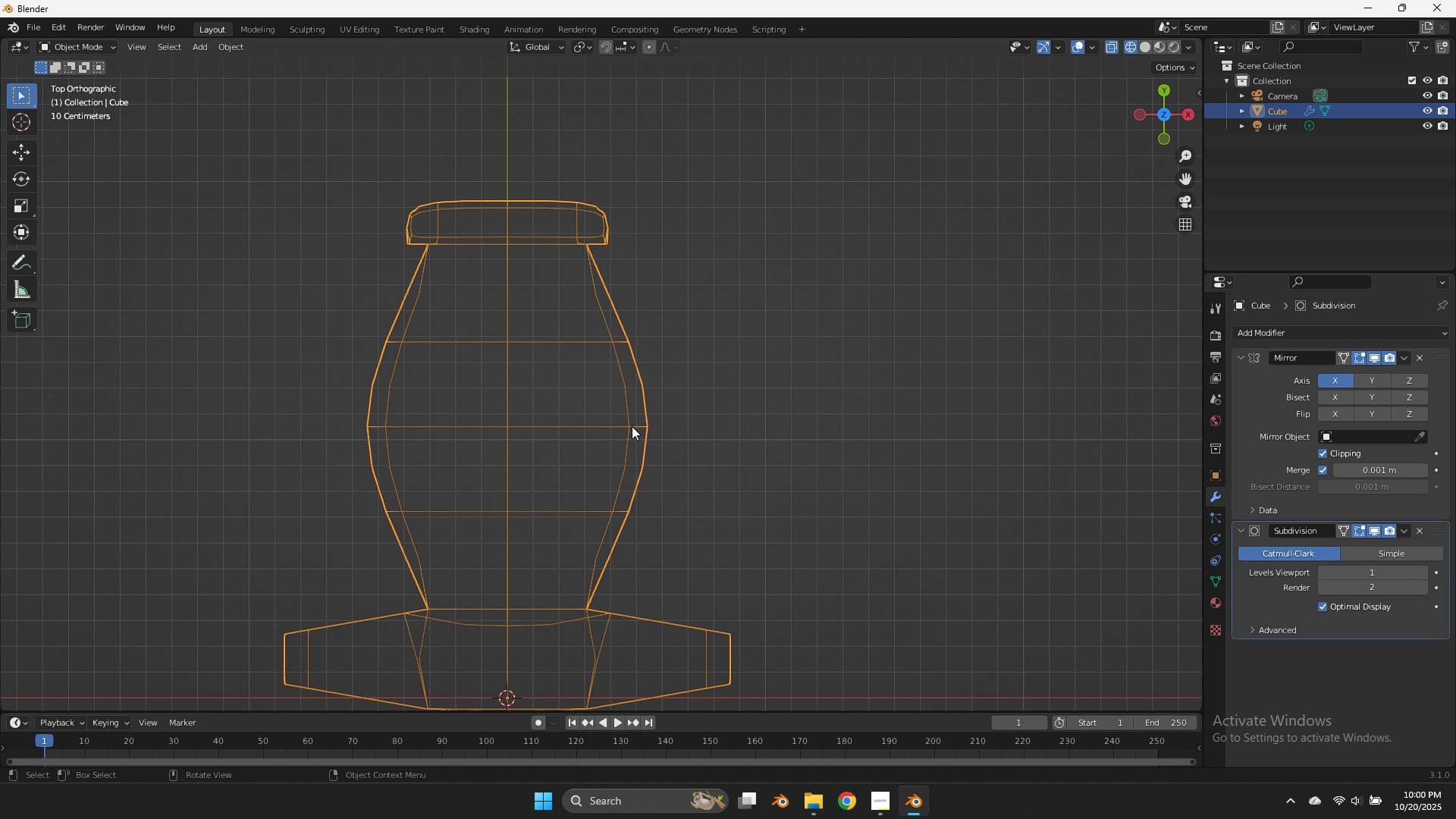 
scroll: coordinate [632, 426], scroll_direction: up, amount: 2.0
 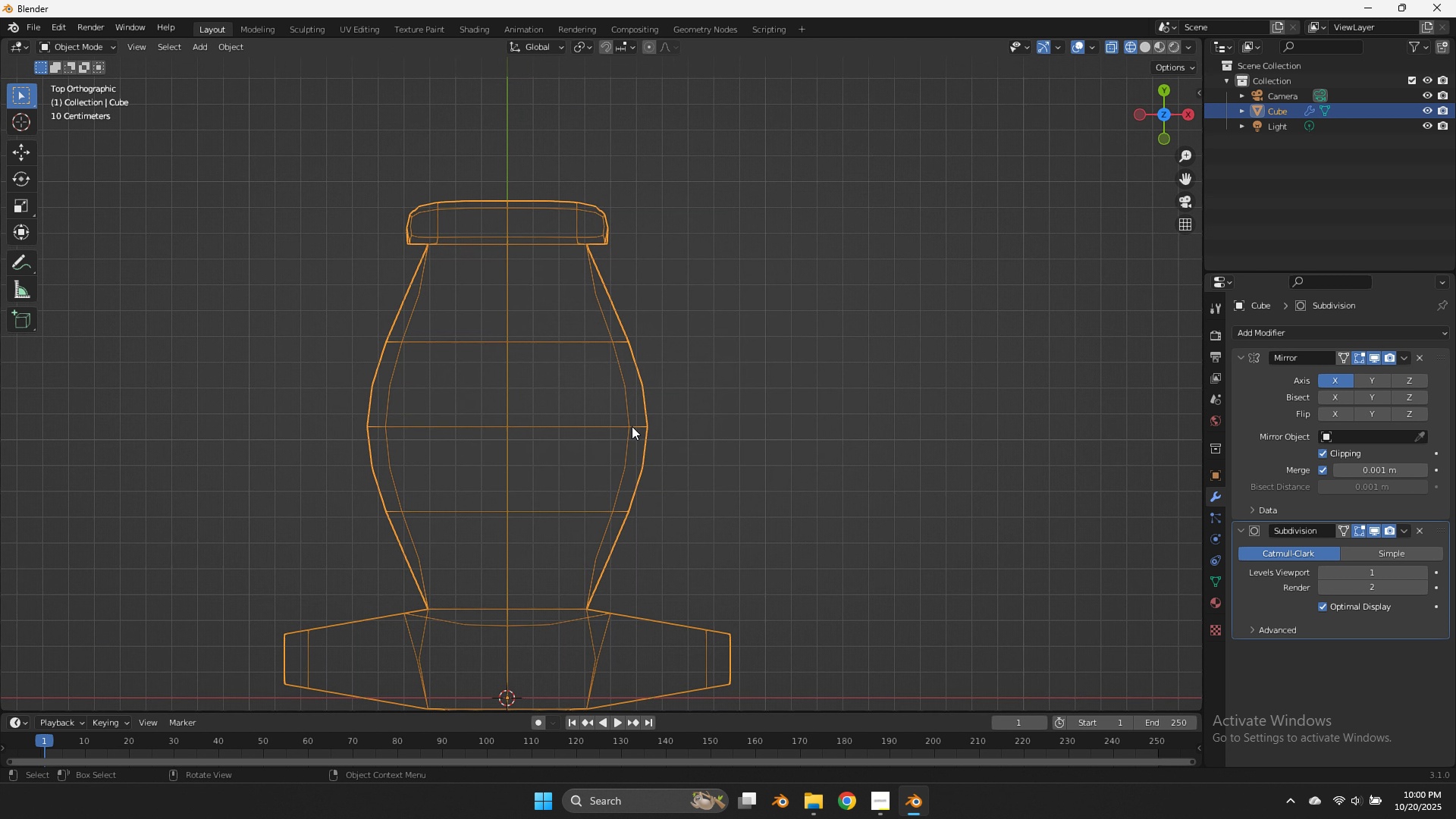 
key(Z)
 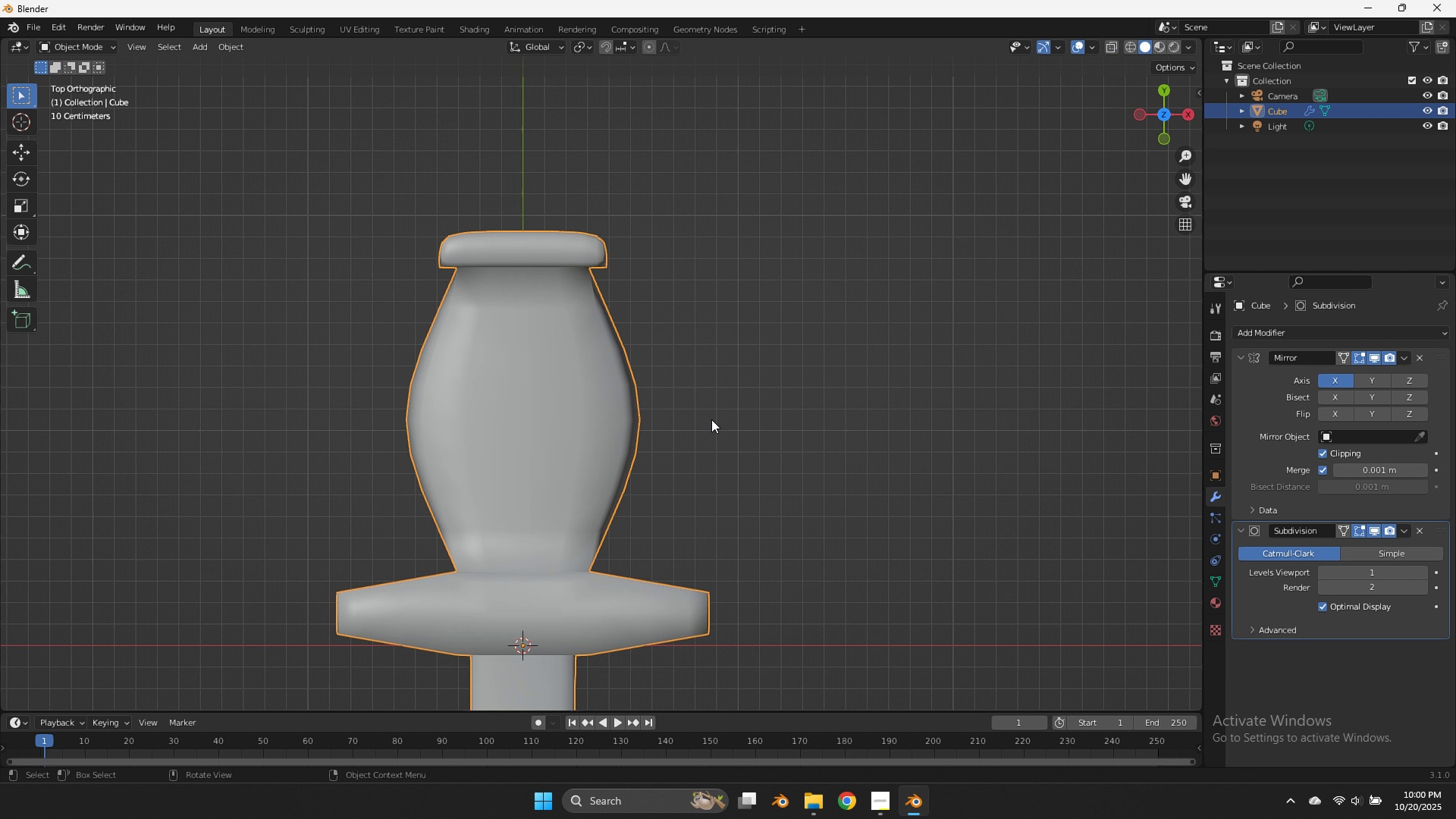 
scroll: coordinate [713, 421], scroll_direction: down, amount: 8.0
 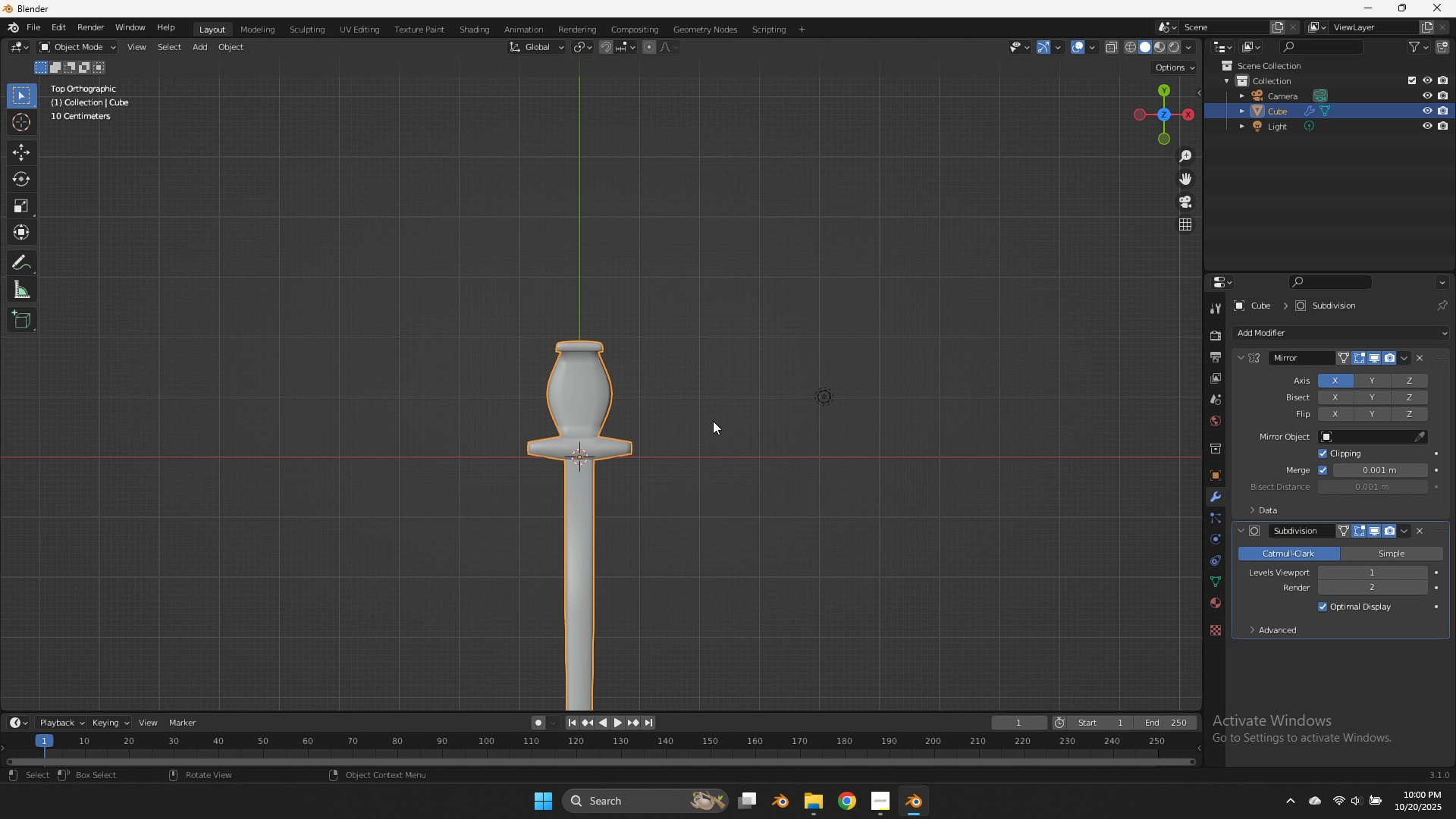 
key(Control+Z)
 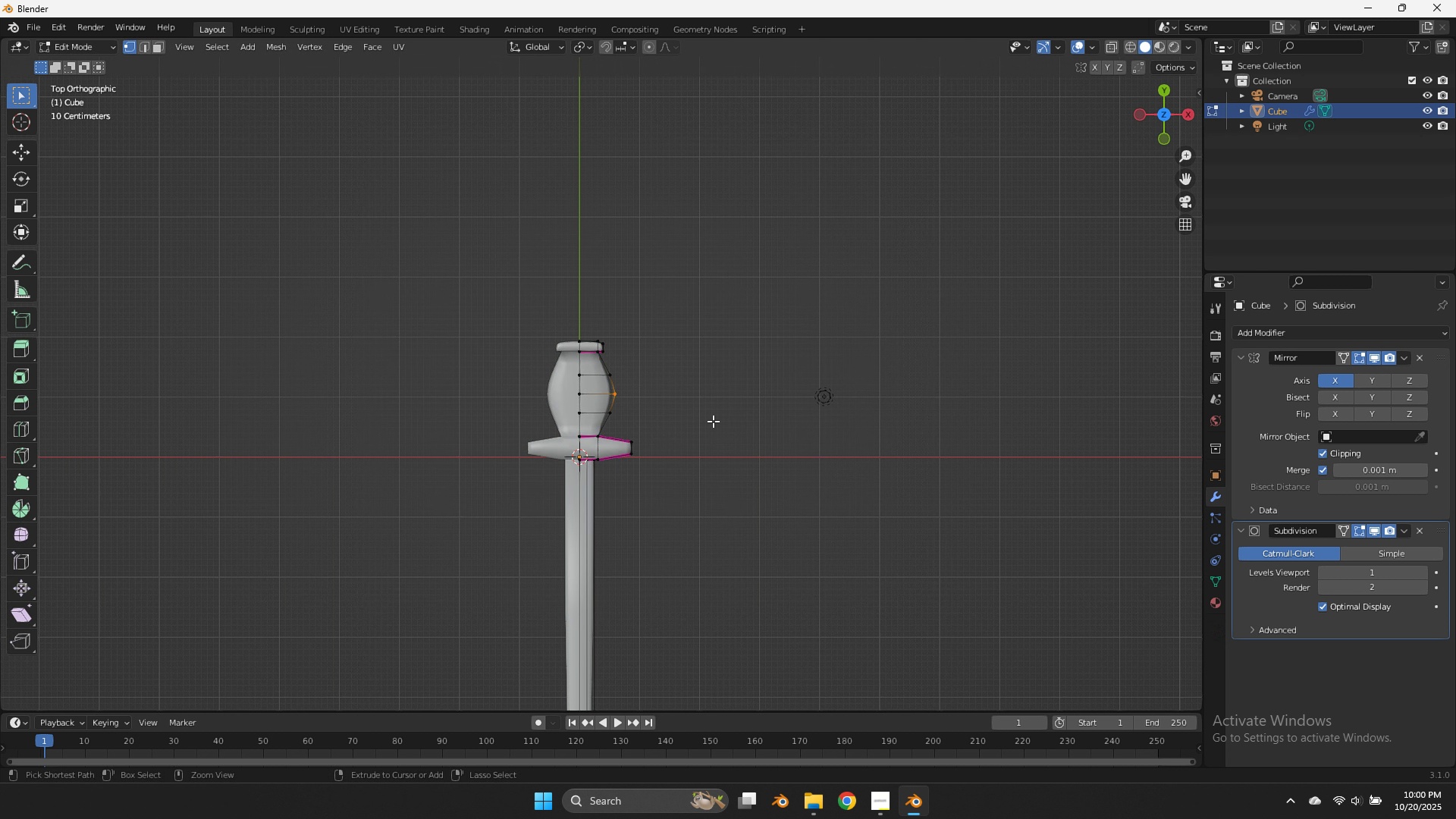 
key(Control+Z)
 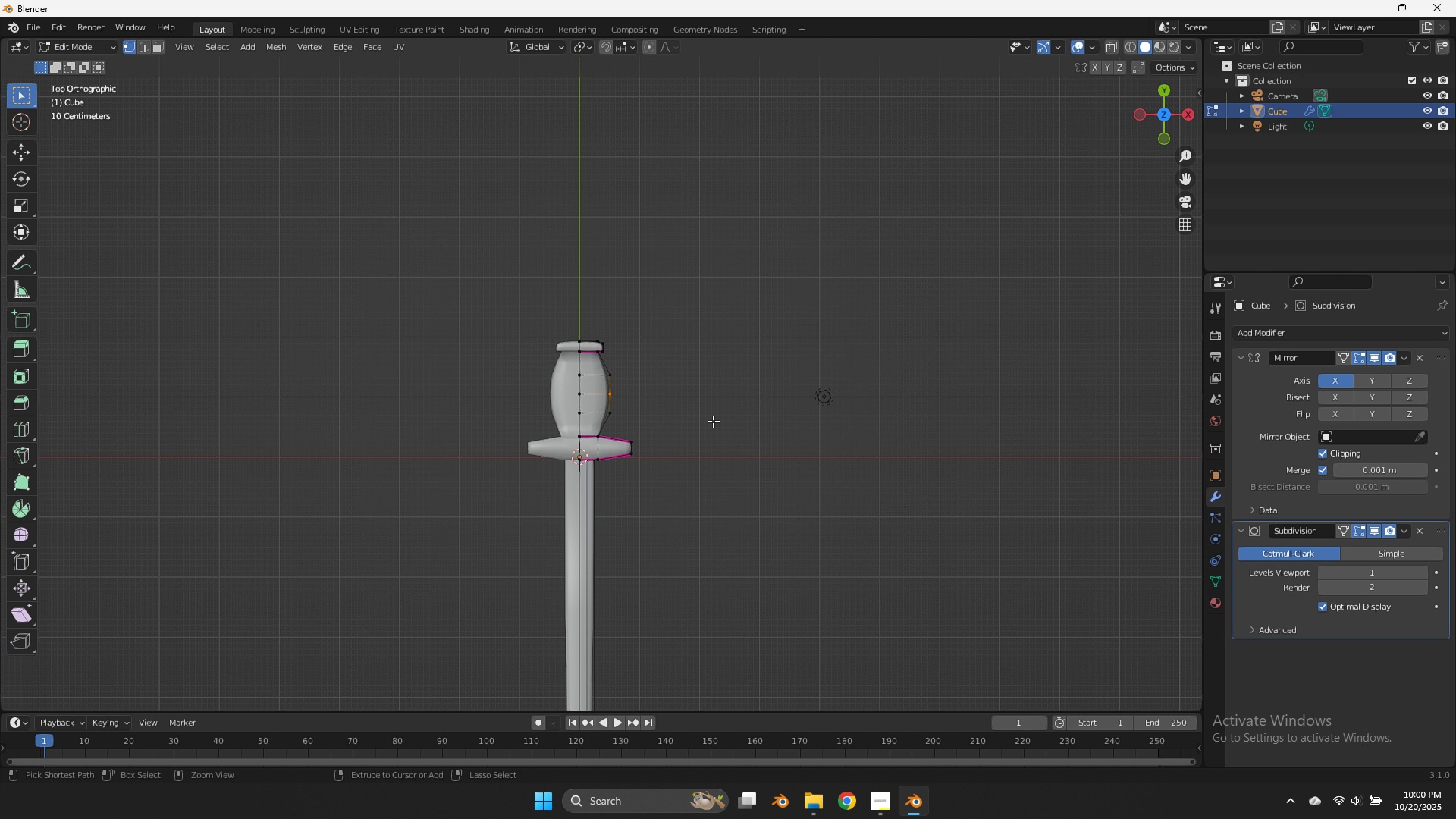 
key(Control+Z)
 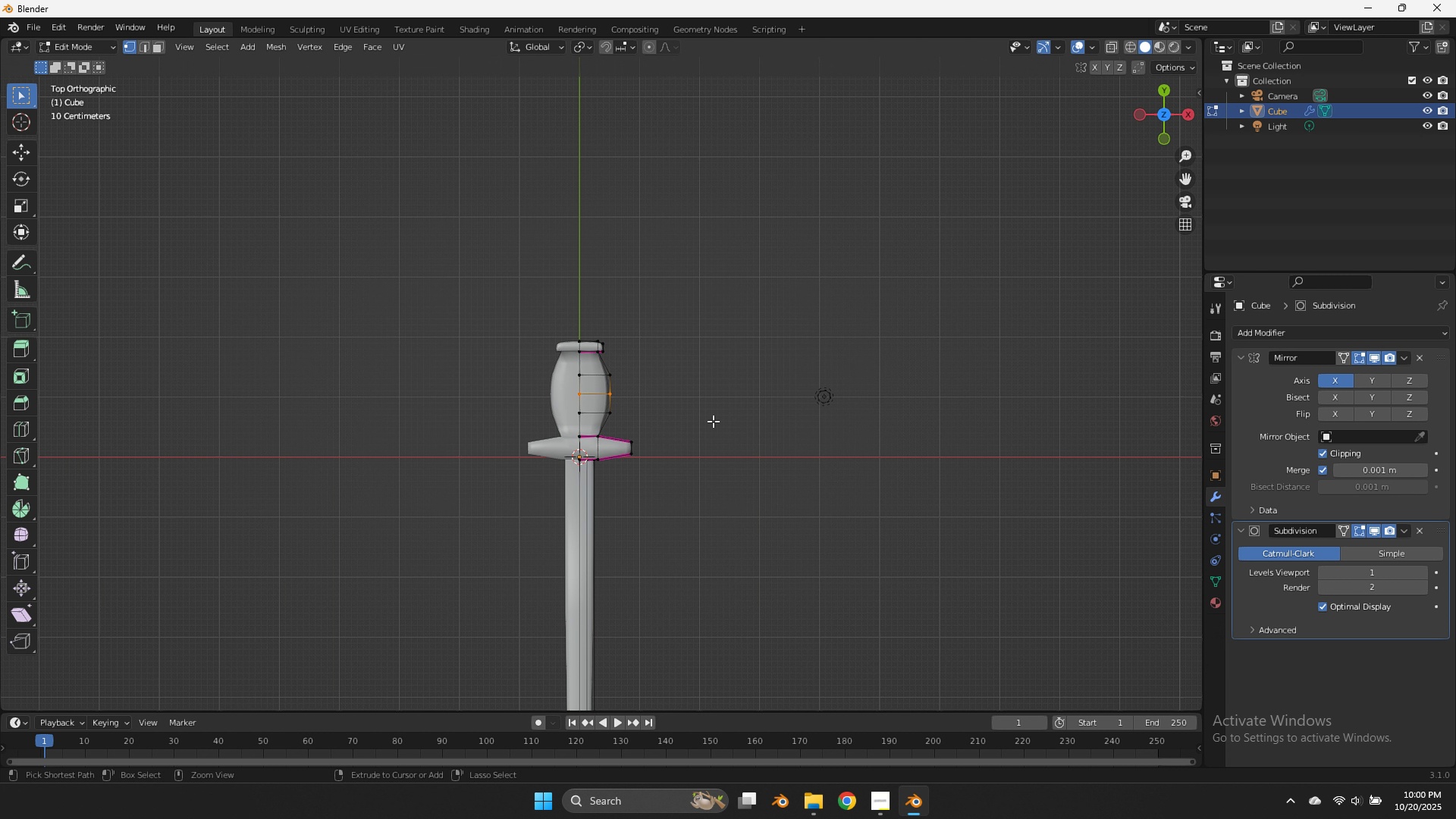 
key(Control+Z)
 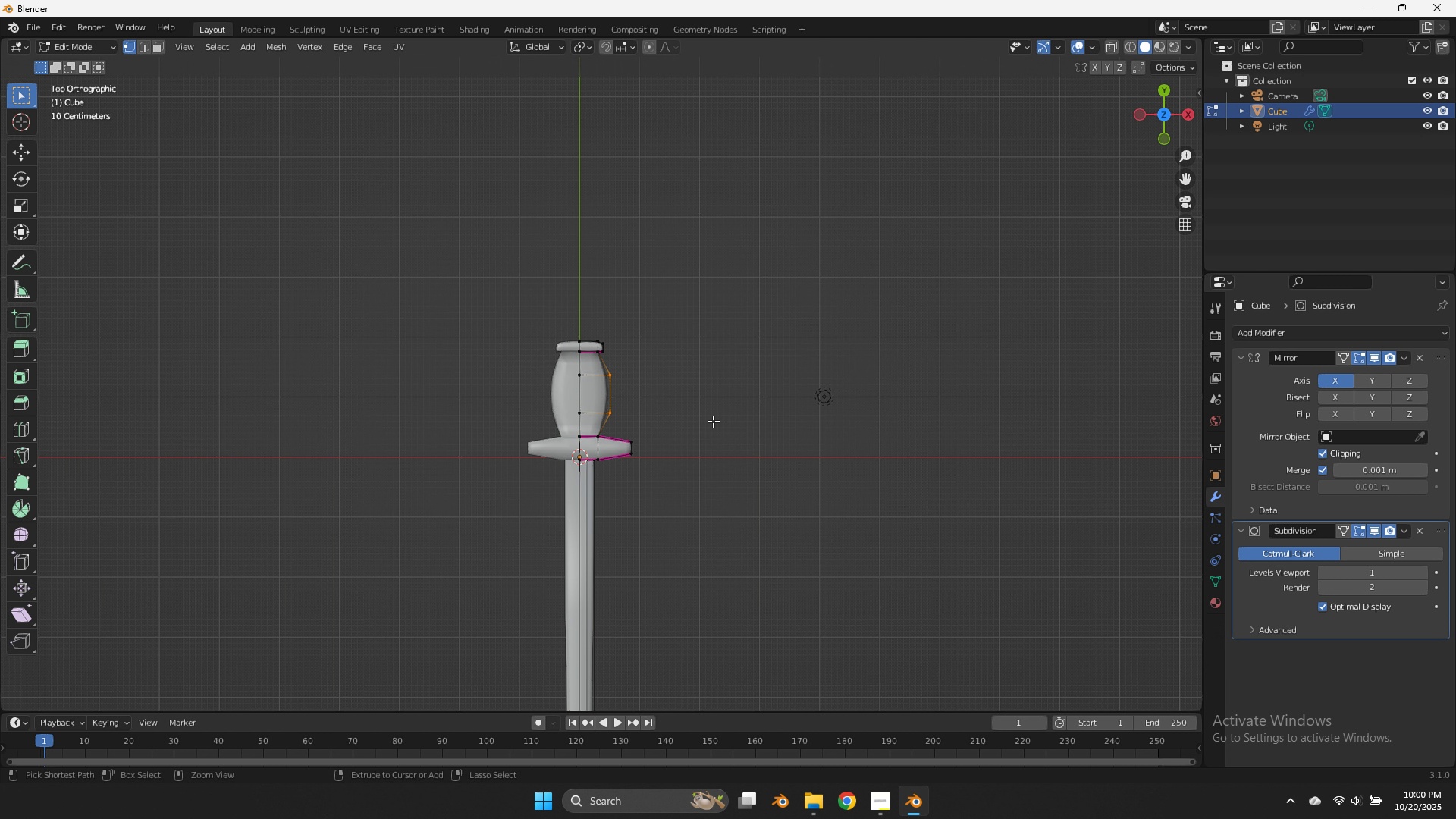 
key(Control+Z)
 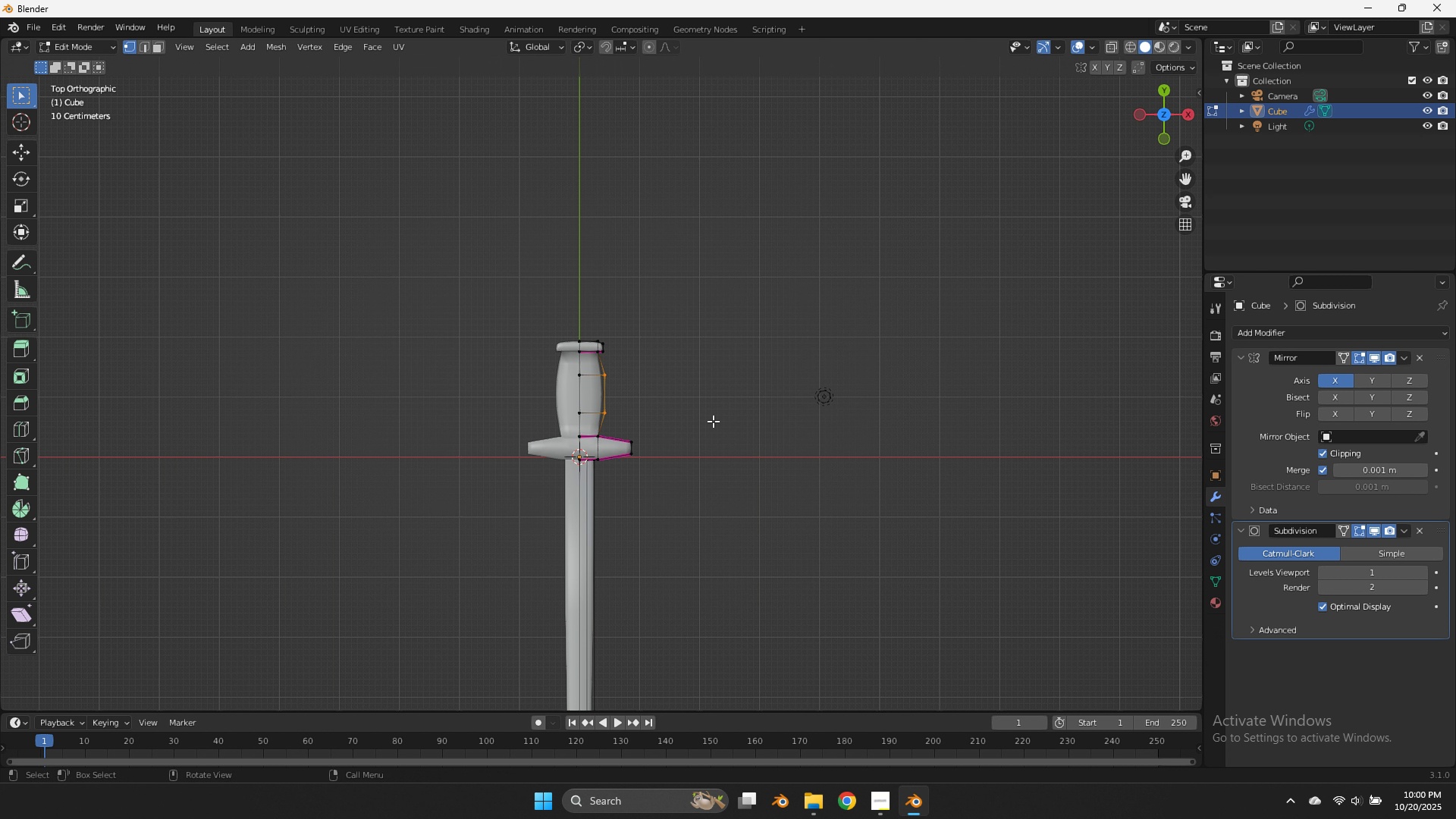 
key(Tab)
 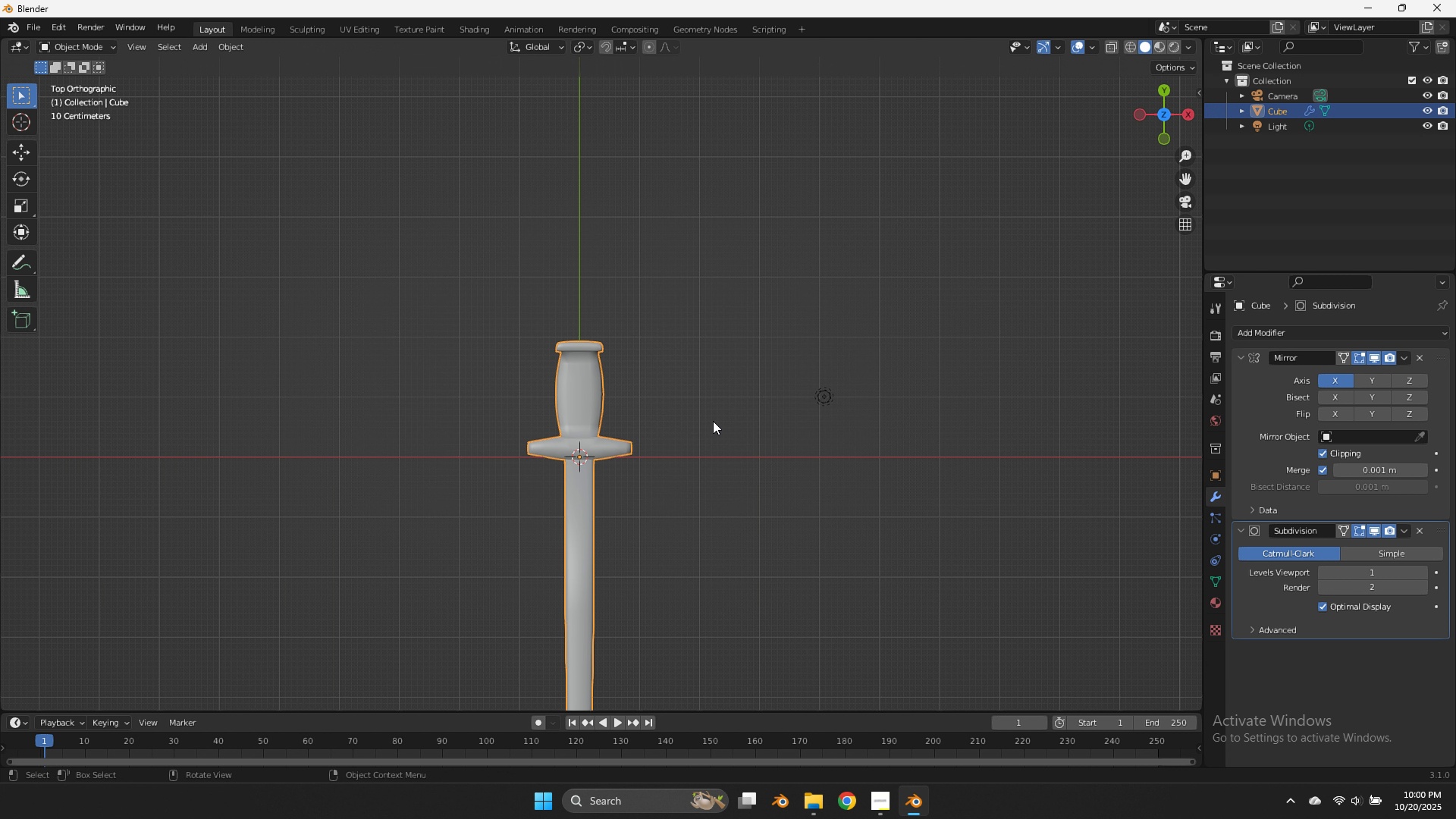 
scroll: coordinate [714, 421], scroll_direction: down, amount: 6.0
 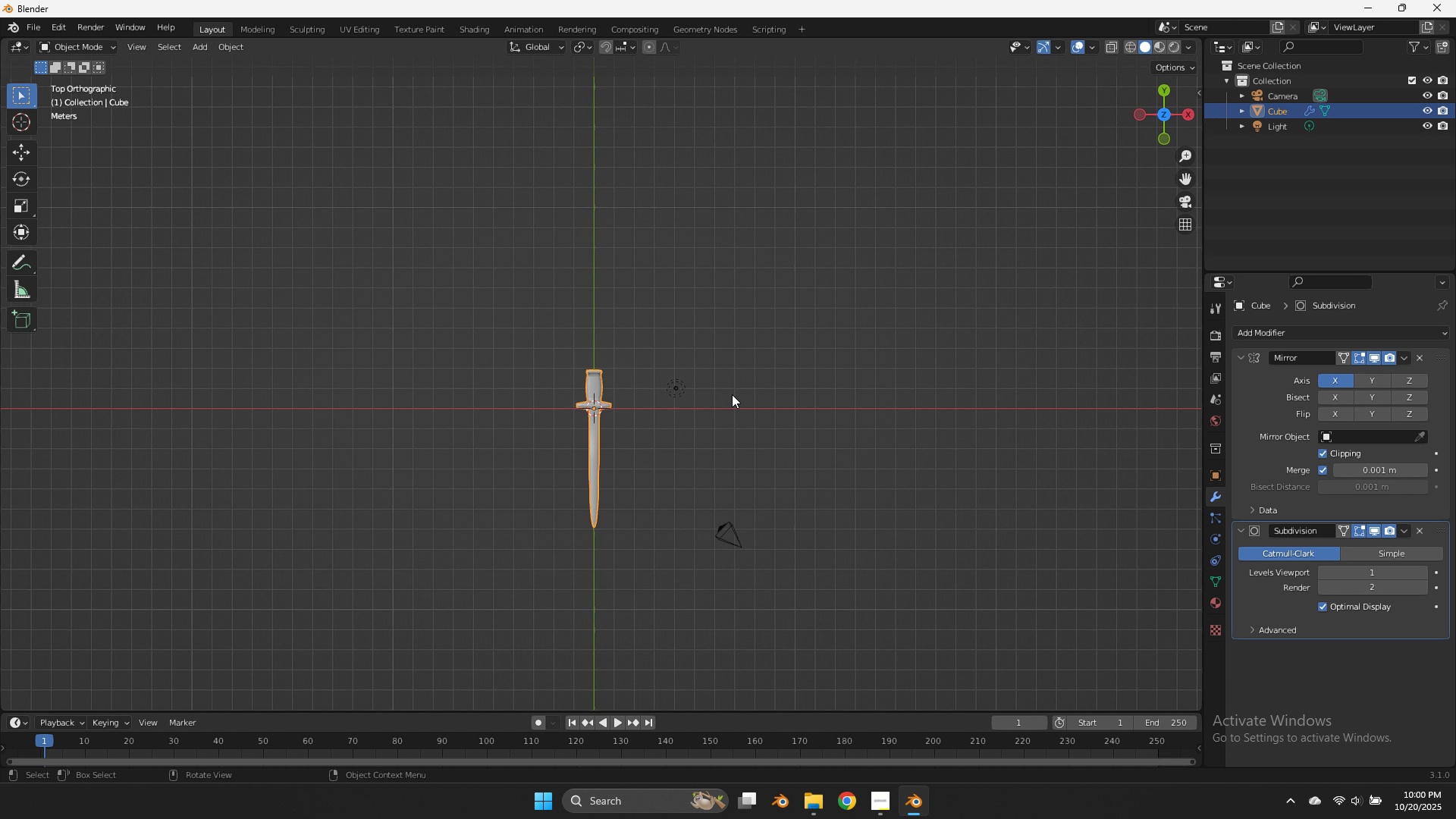 
key(Control+ControlLeft)
 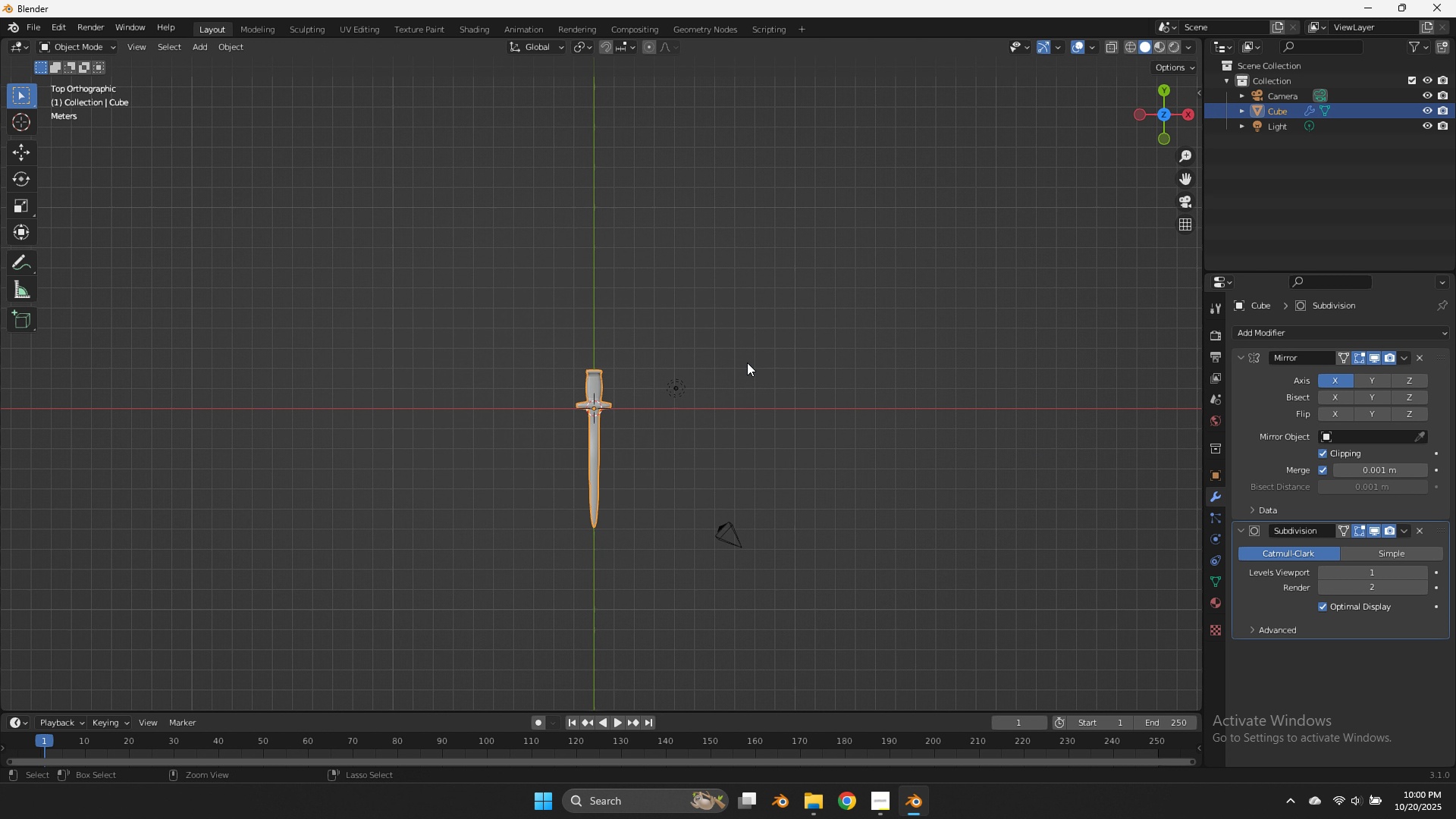 
key(Control+S)
 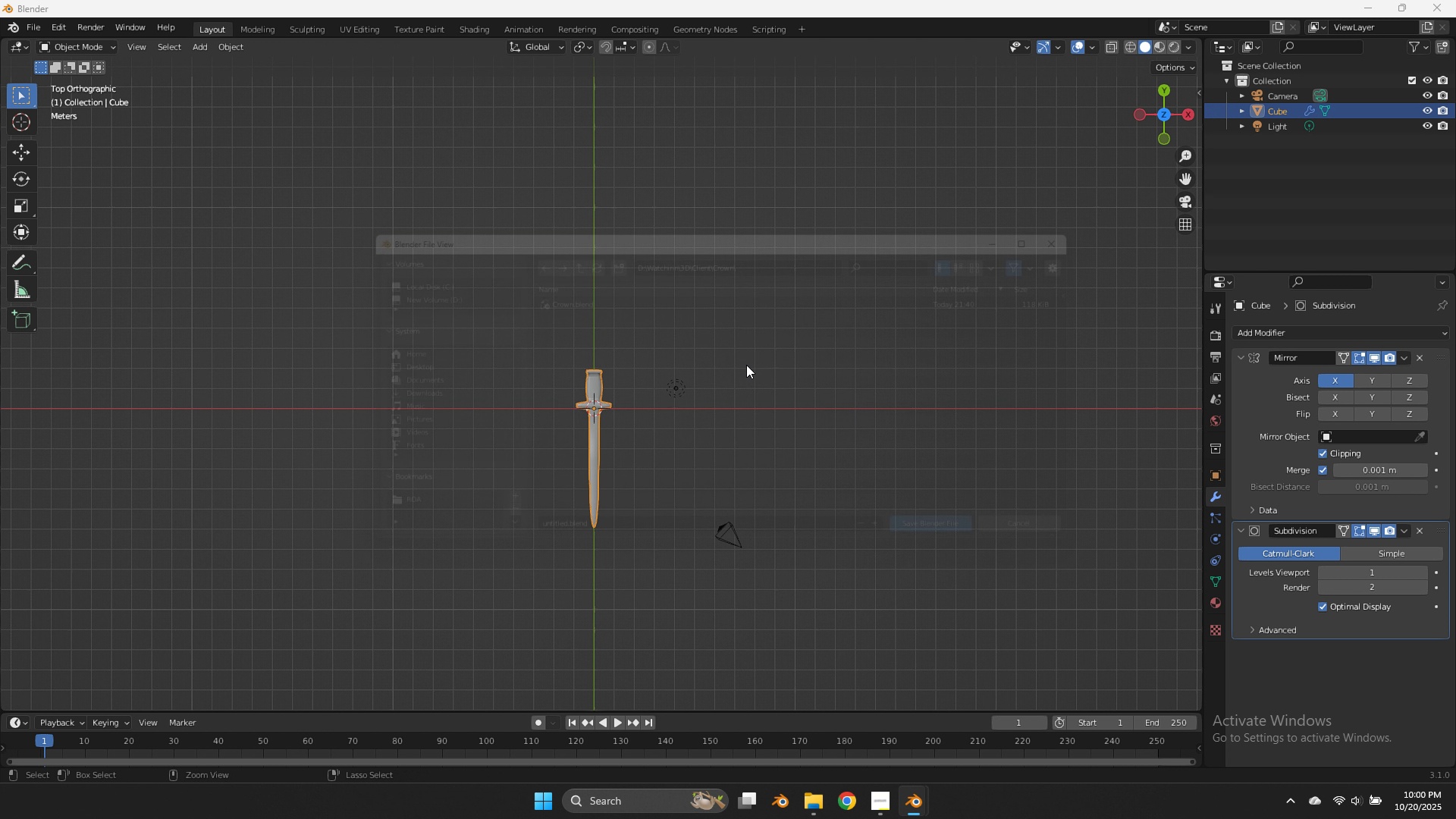 
scroll: coordinate [749, 364], scroll_direction: up, amount: 5.0
 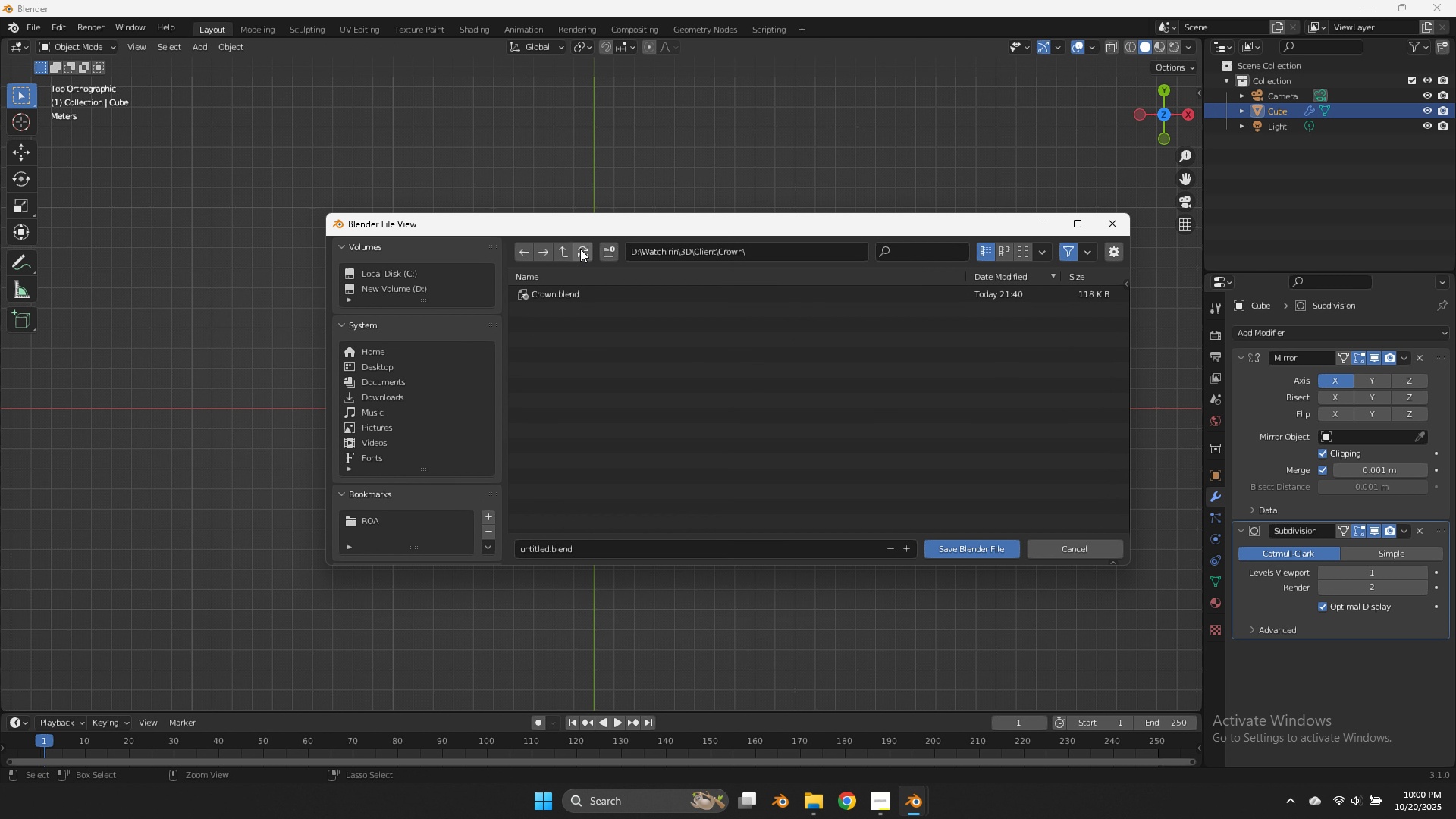 
left_click([566, 252])
 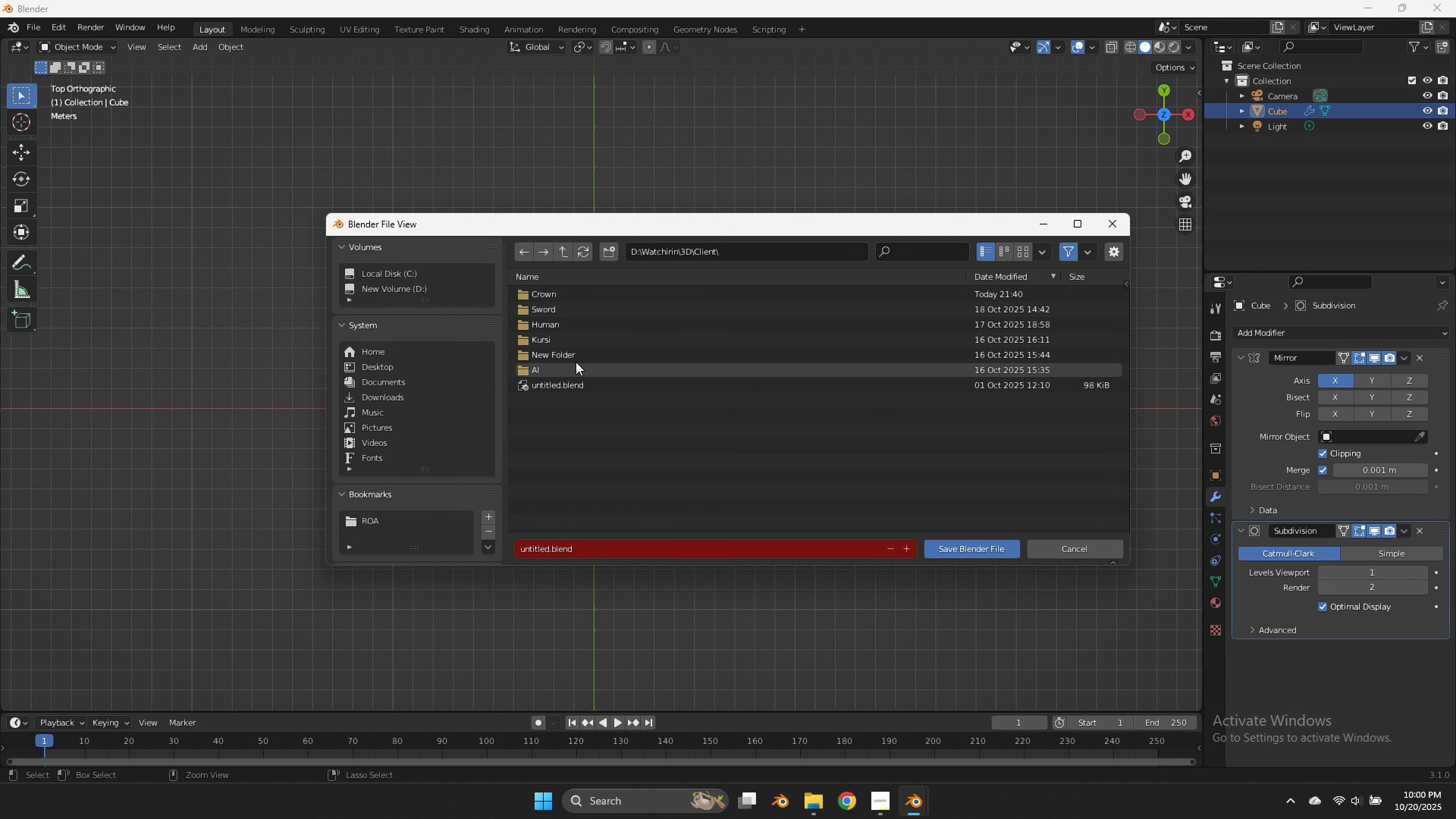 
double_click([570, 347])
 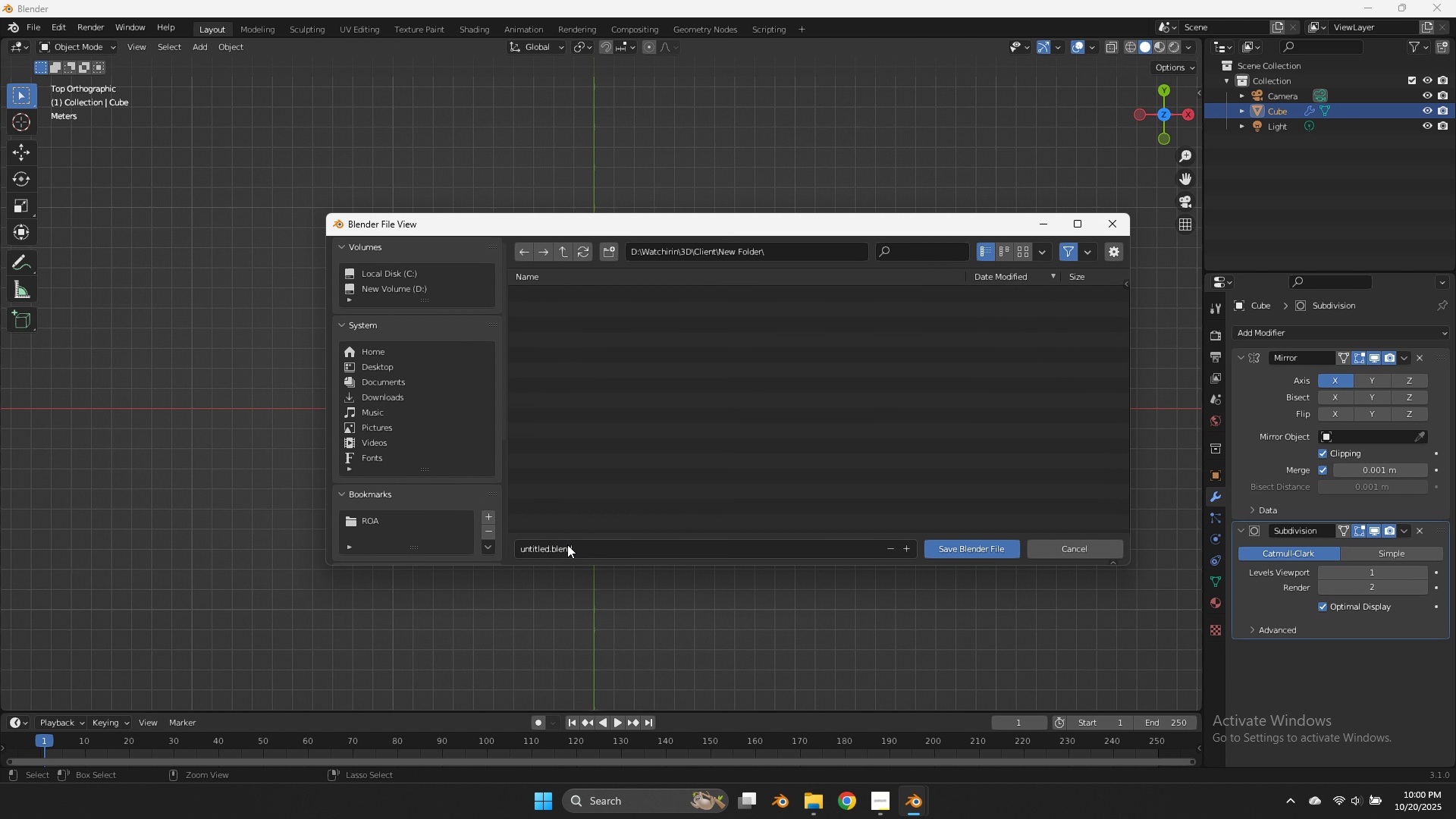 
left_click([568, 545])
 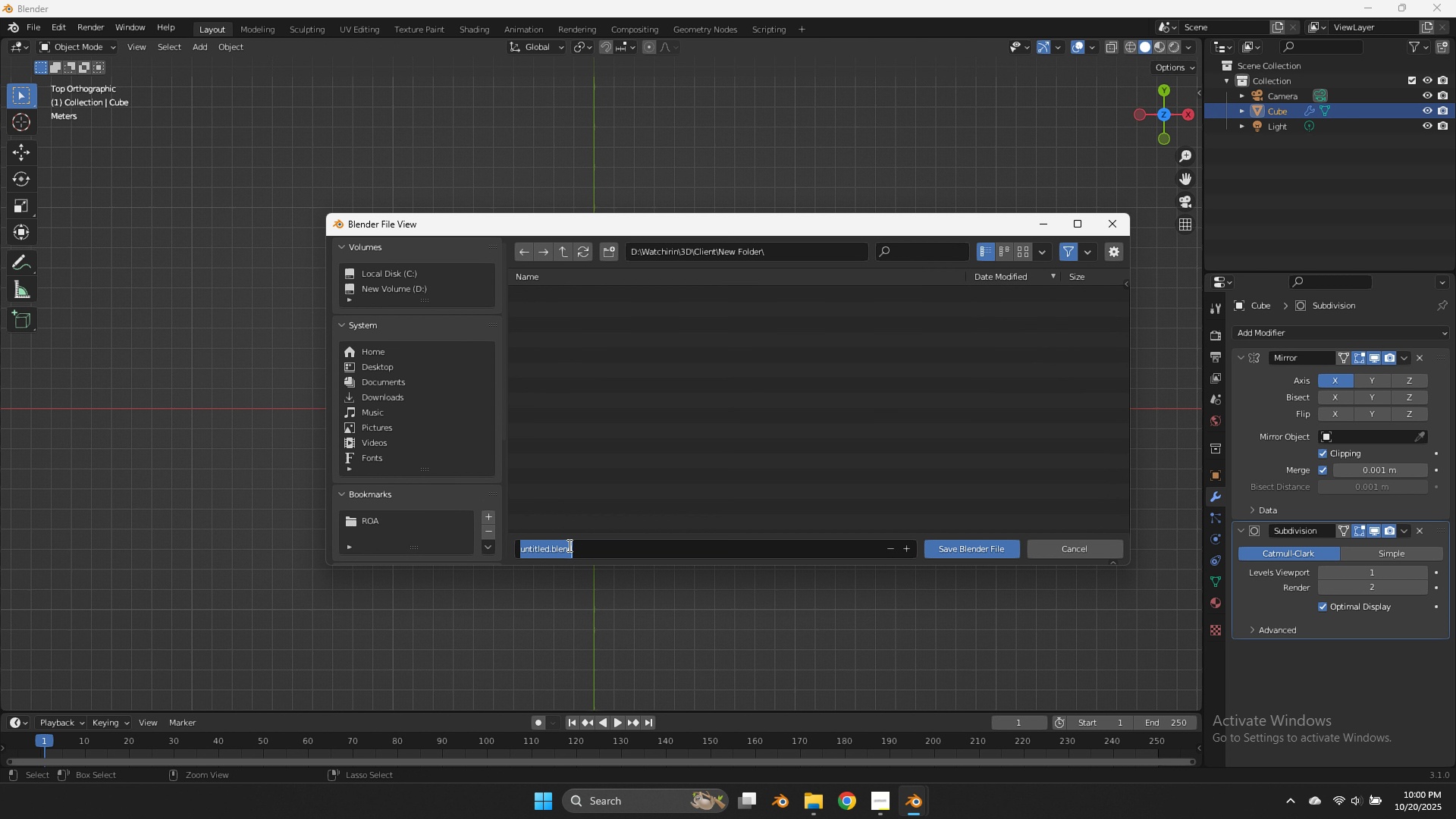 
type(Sword)
 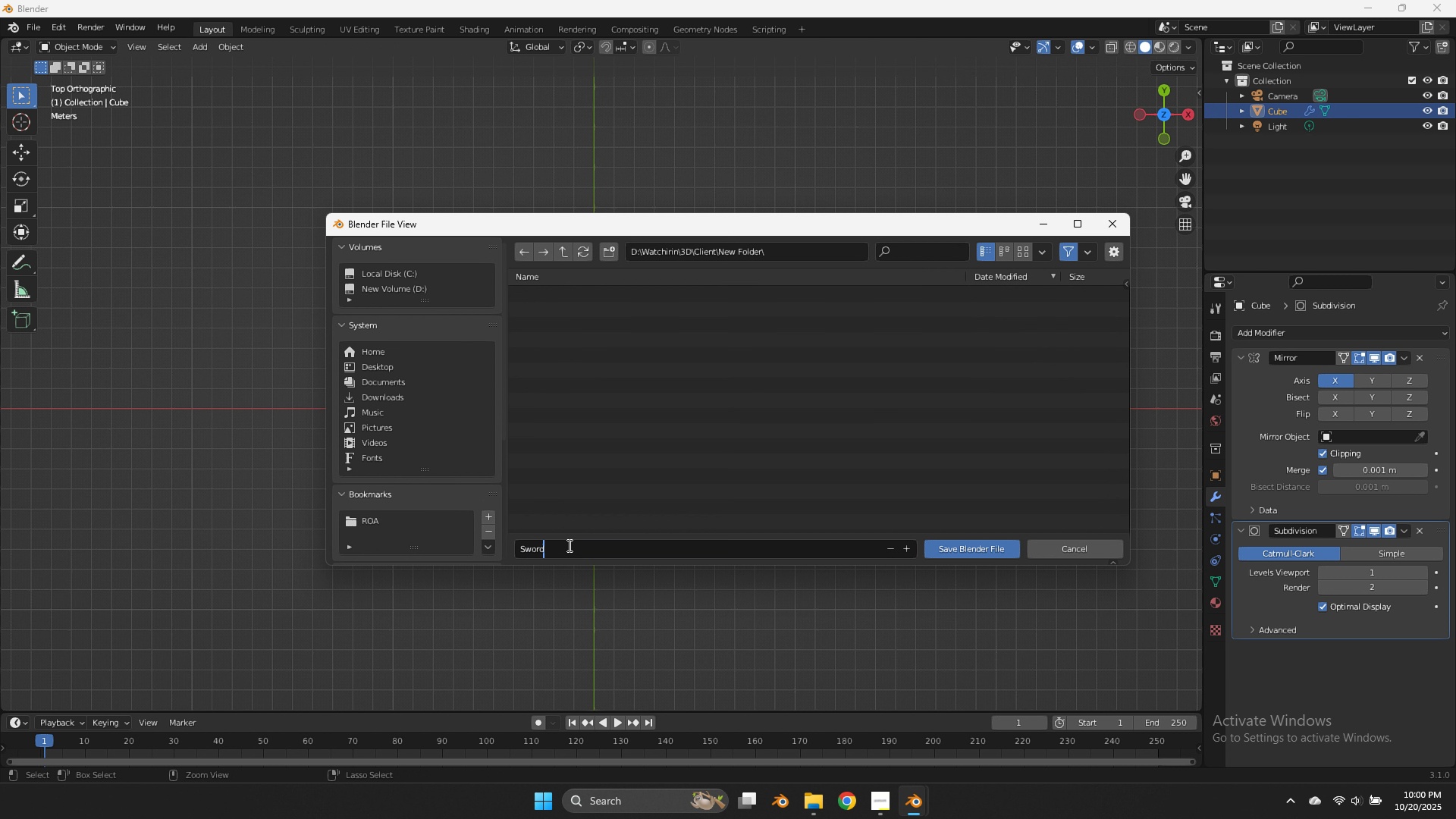 
key(Enter)
 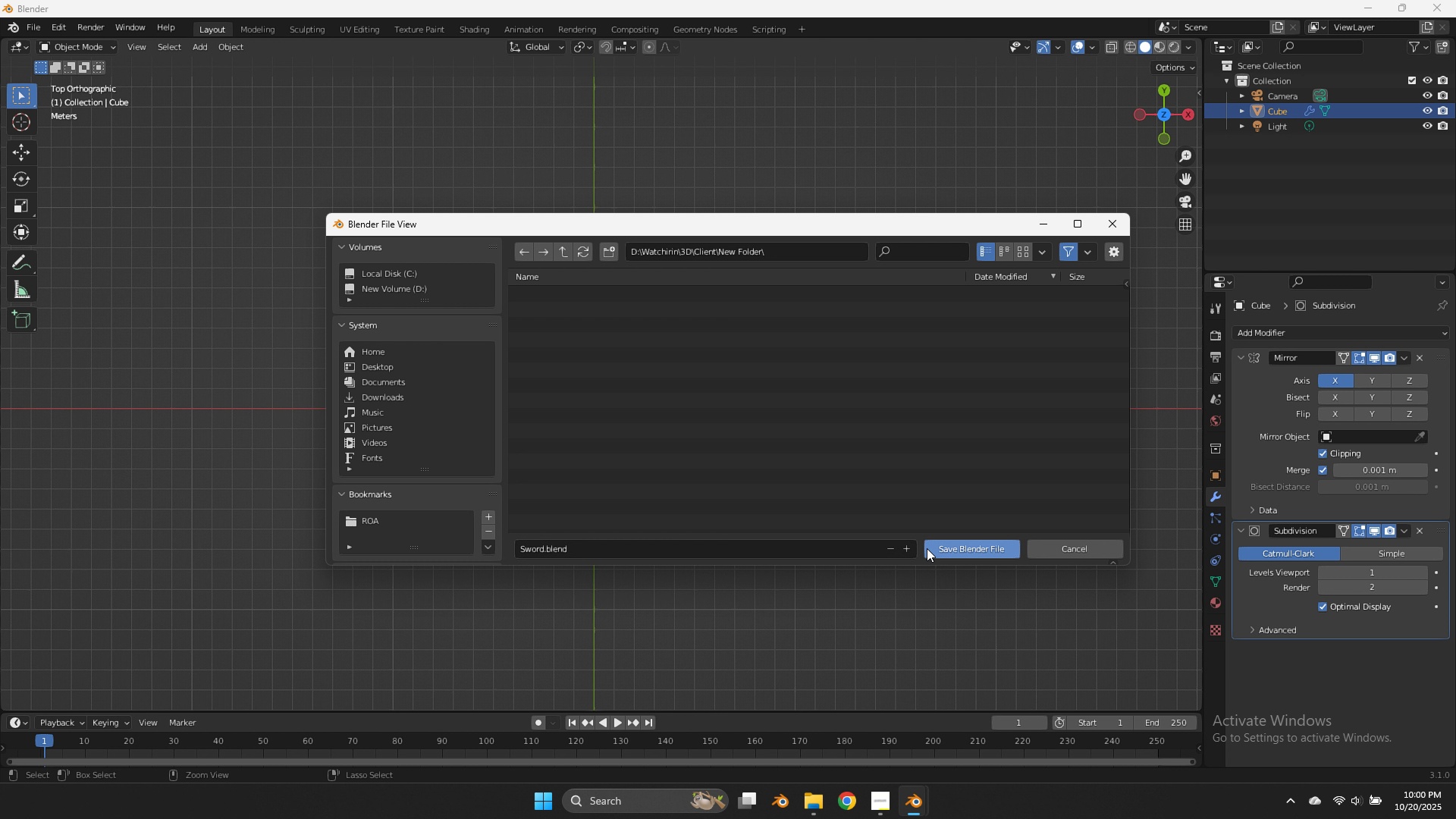 
left_click([952, 546])
 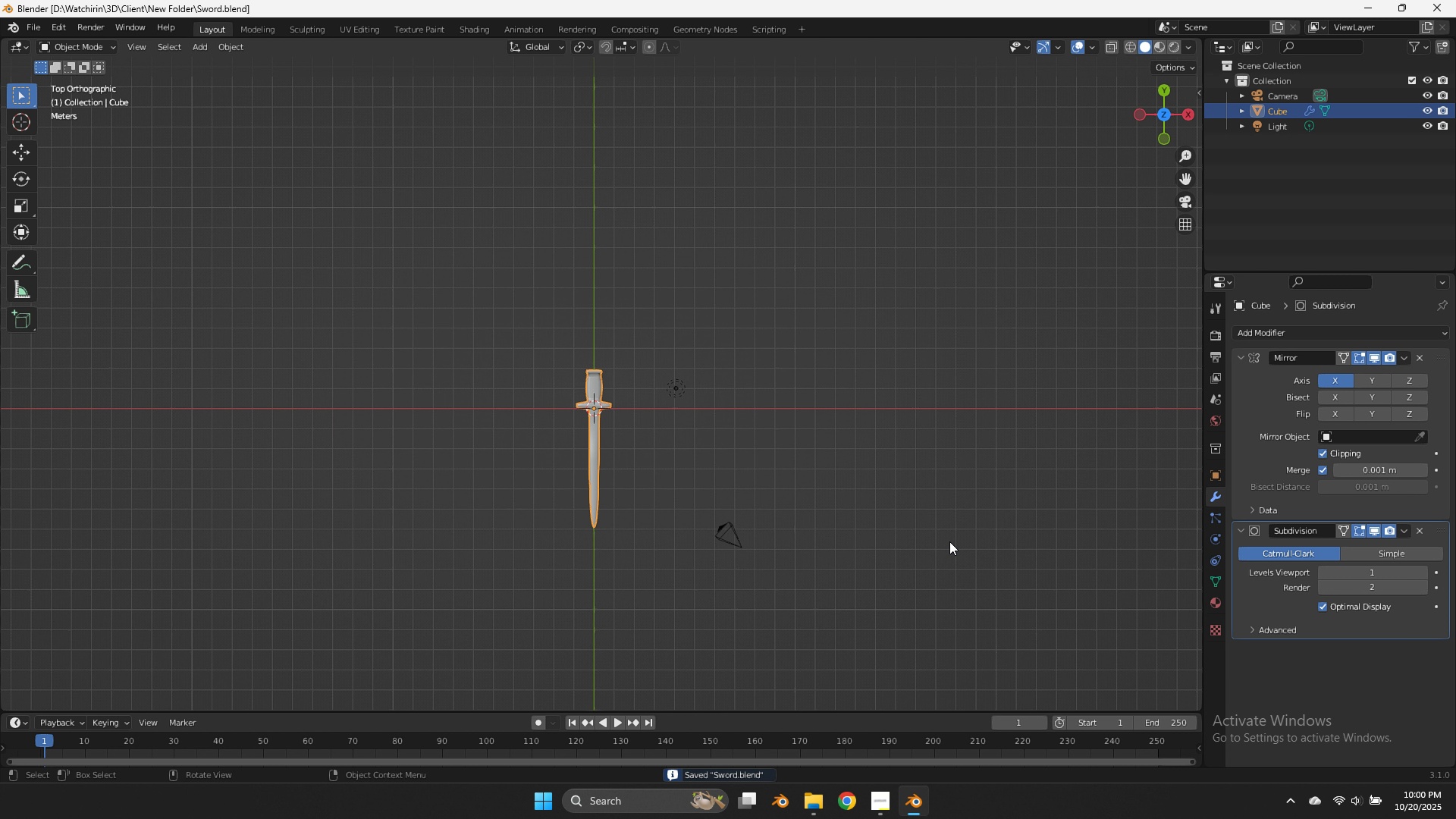 
scroll: coordinate [800, 482], scroll_direction: up, amount: 11.0
 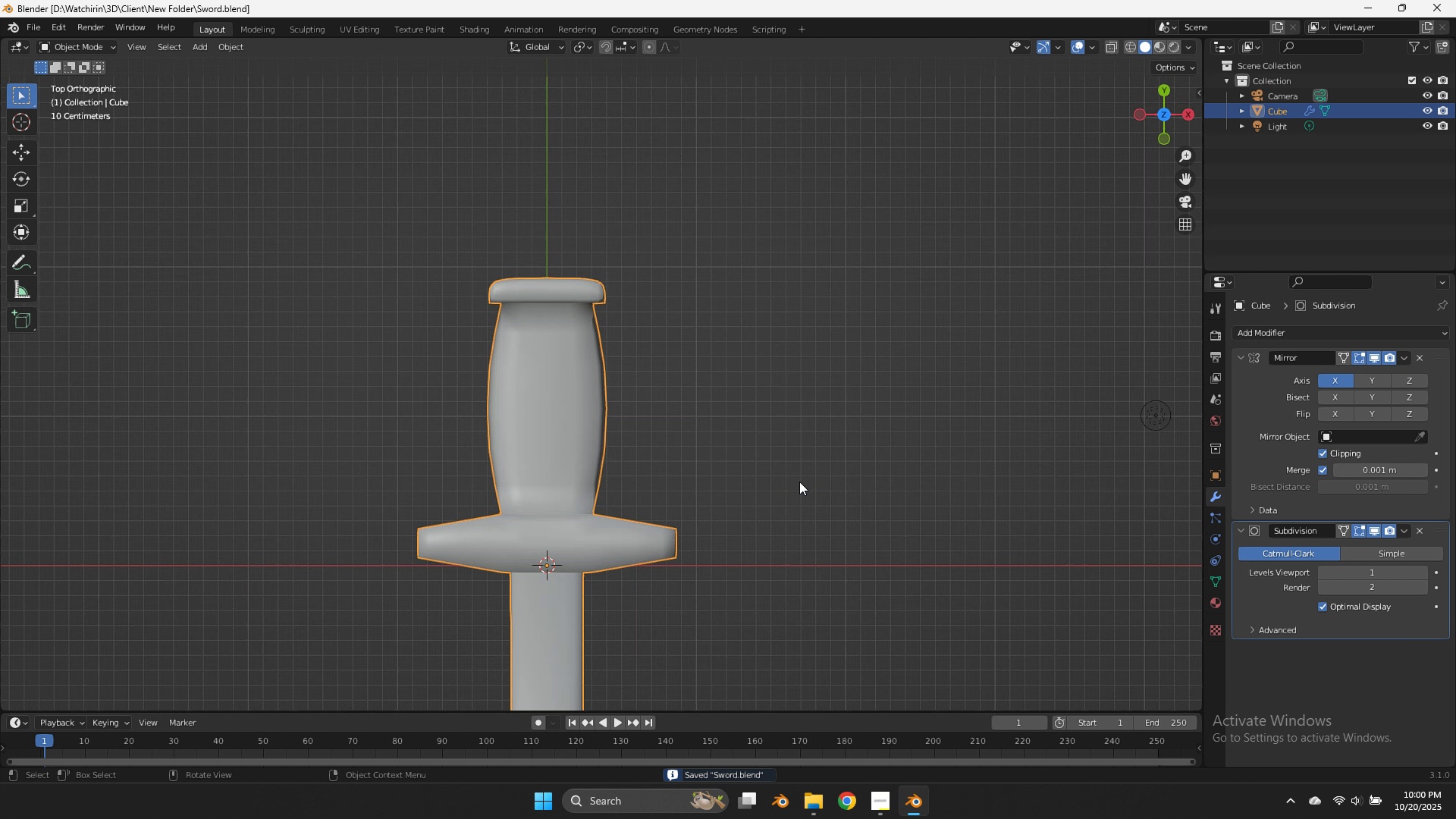 
key(Tab)
key(Tab)
key(Tab)
type(zz)
 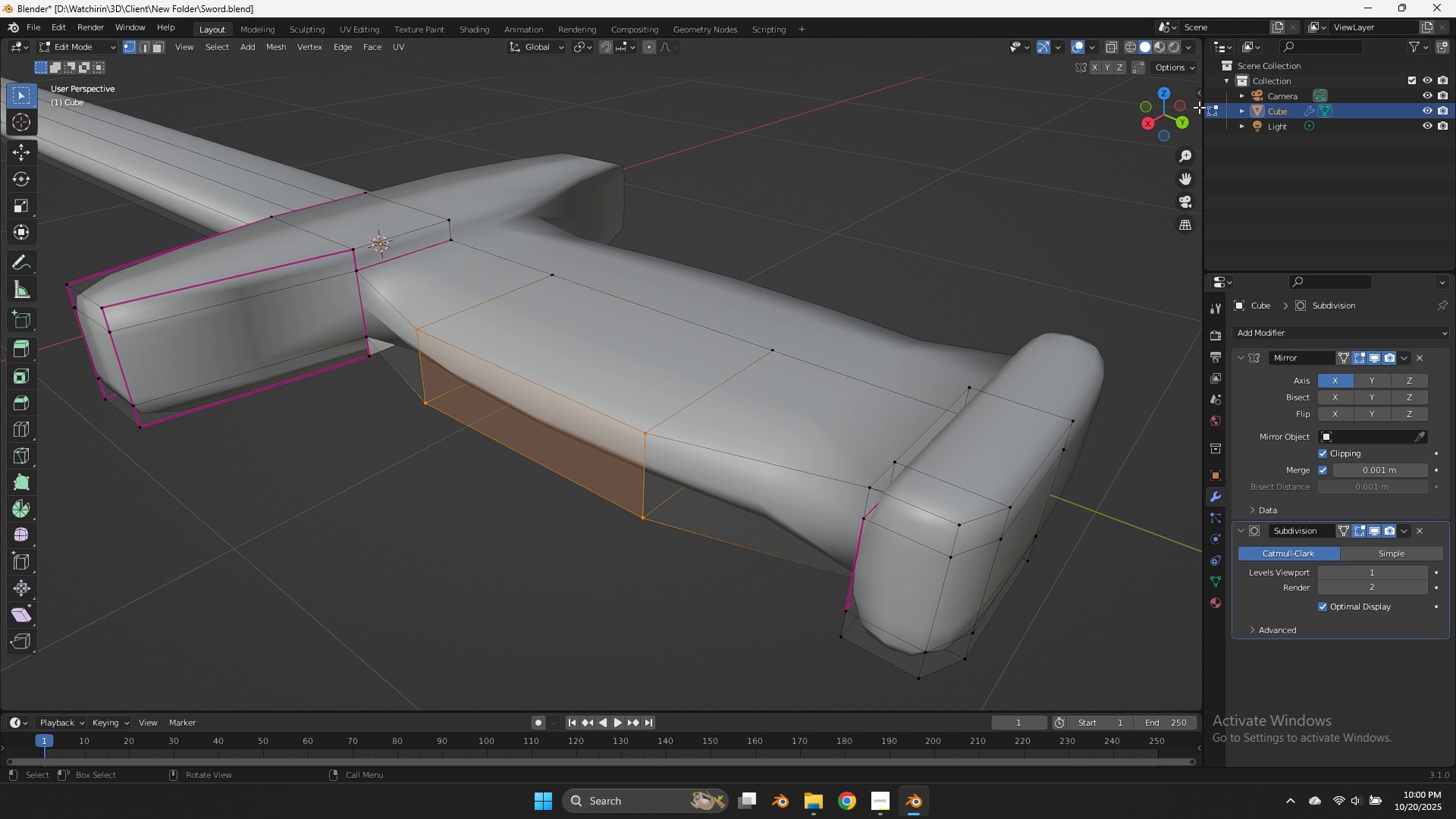 
left_click_drag(start_coordinate=[1172, 118], to_coordinate=[940, 632])
 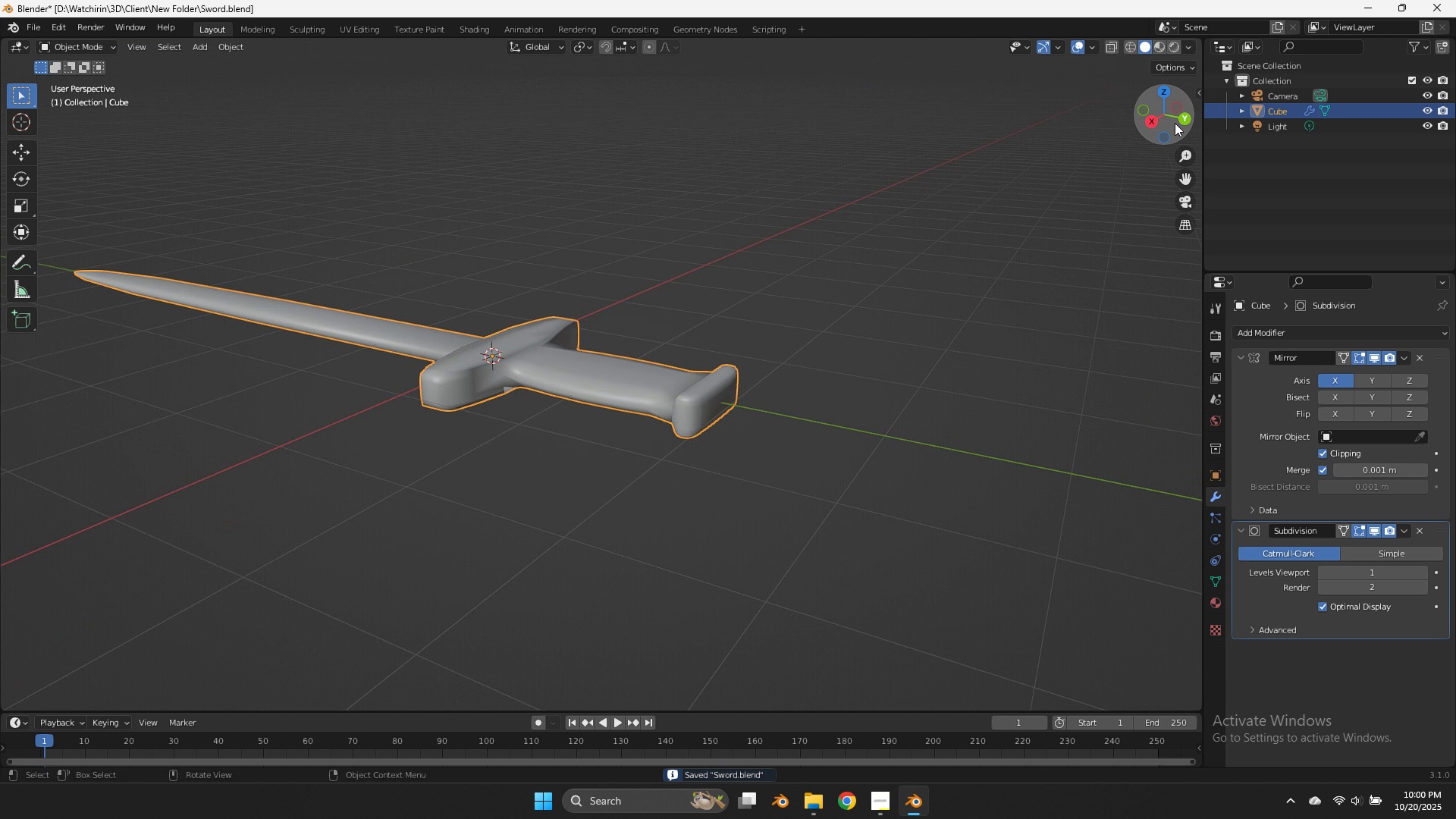 
left_click_drag(start_coordinate=[1179, 130], to_coordinate=[24, 139])
 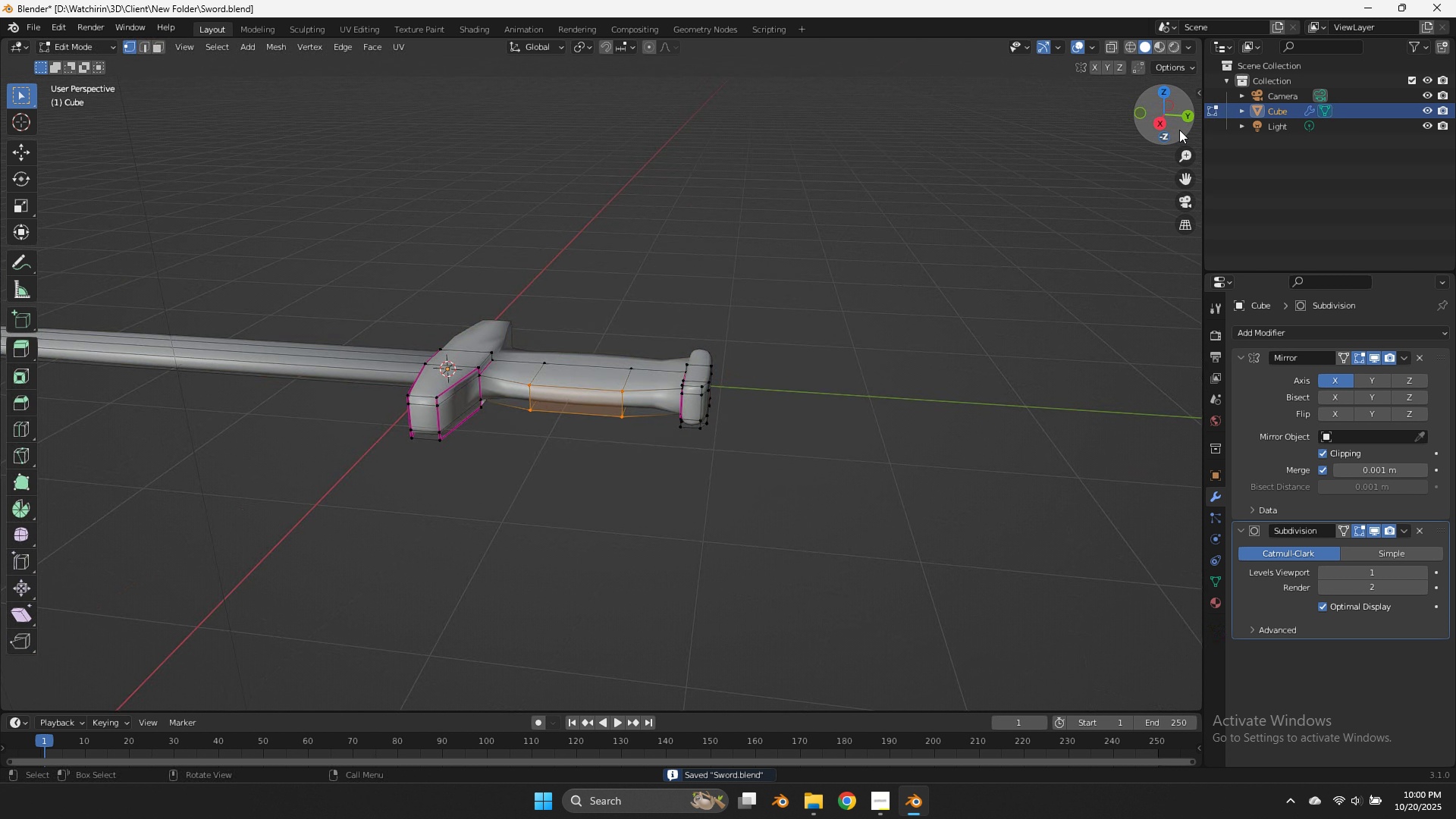 
left_click_drag(start_coordinate=[1179, 130], to_coordinate=[1116, 145])
 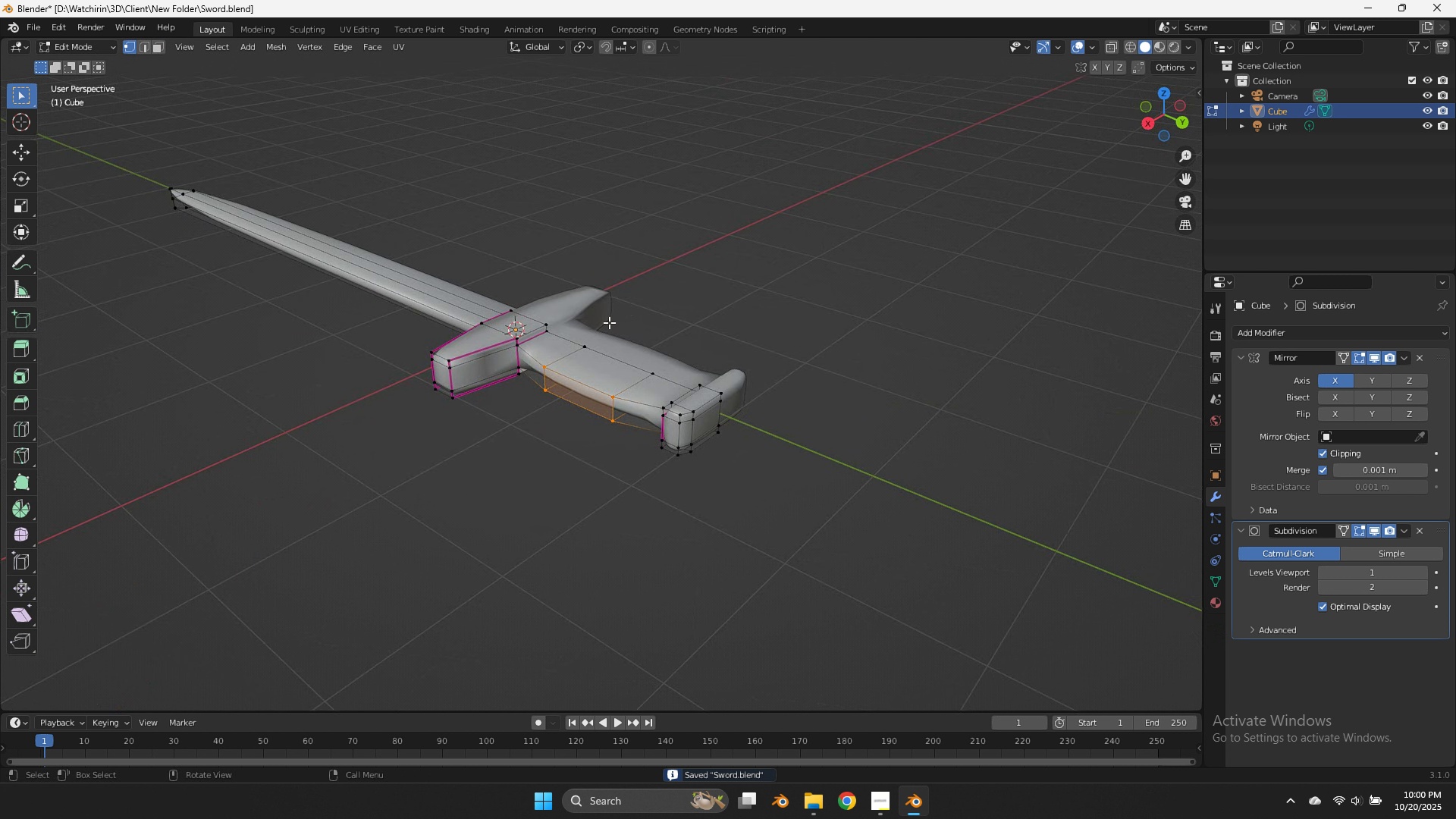 
scroll: coordinate [609, 322], scroll_direction: up, amount: 7.0
 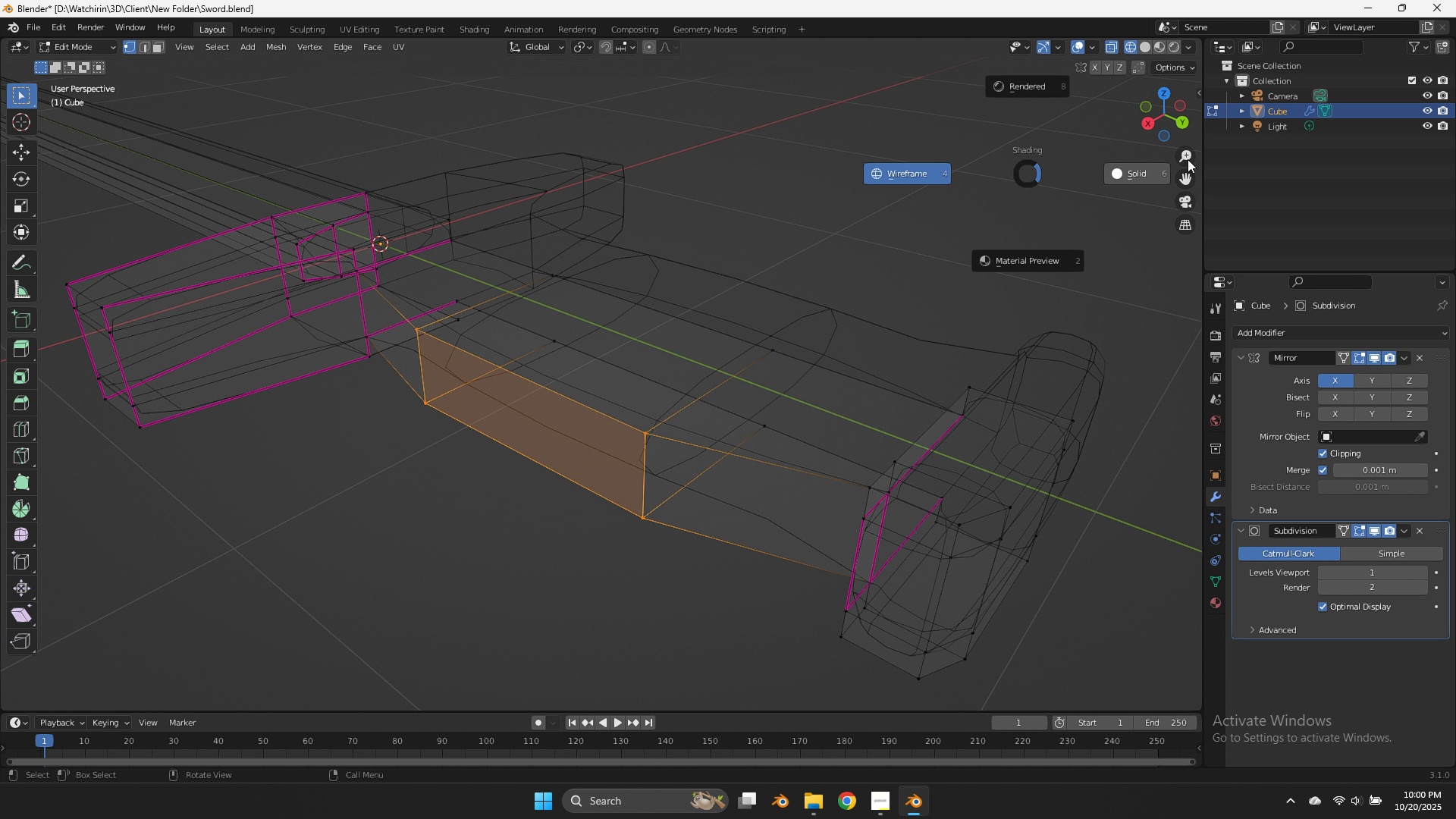 
left_click_drag(start_coordinate=[1200, 111], to_coordinate=[1195, 98])
 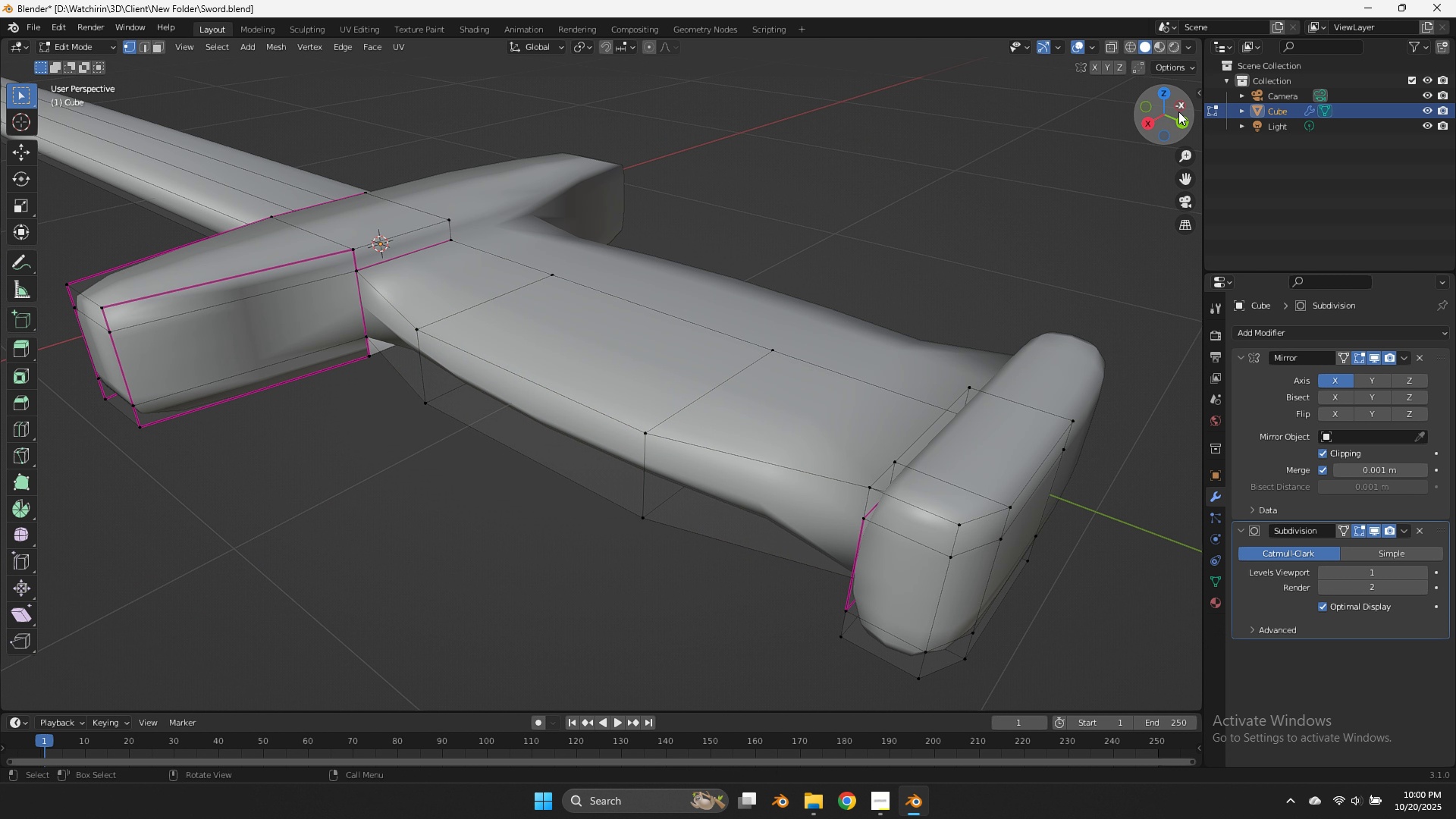 
left_click_drag(start_coordinate=[1178, 111], to_coordinate=[1181, 673])
 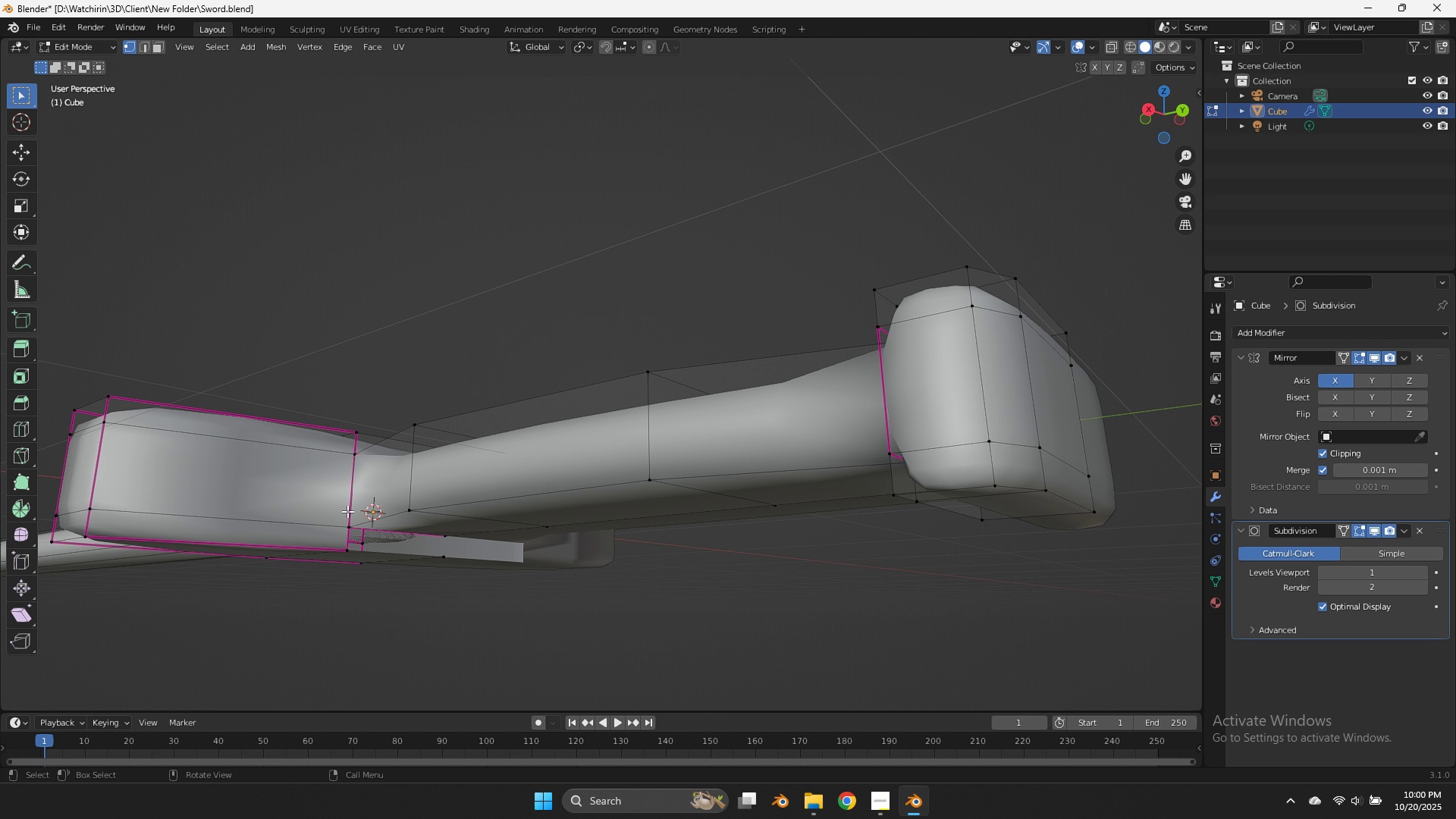 
left_click([347, 512])
 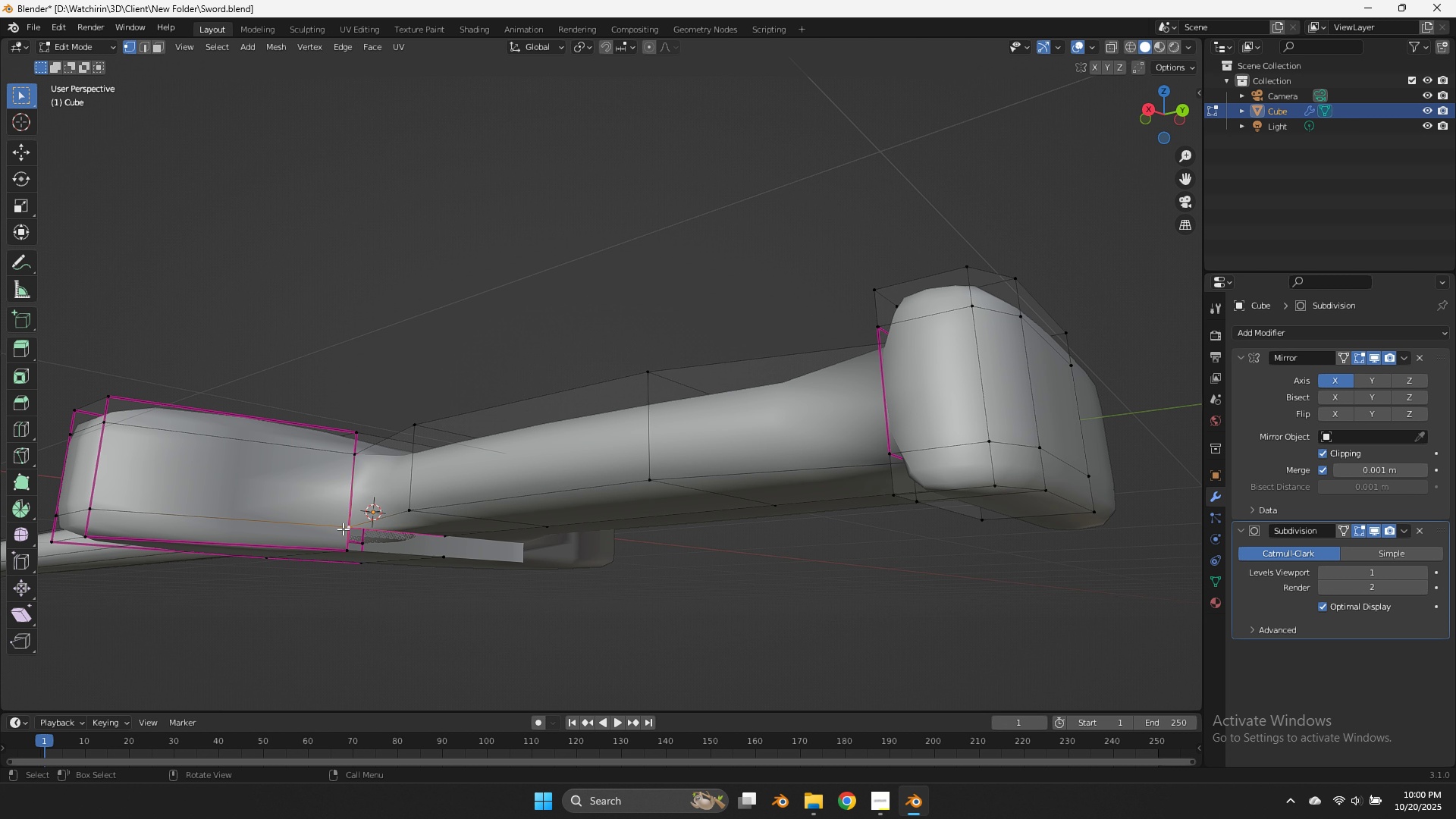 
hold_key(key=ShiftLeft, duration=0.42)
left_click([342, 540])
 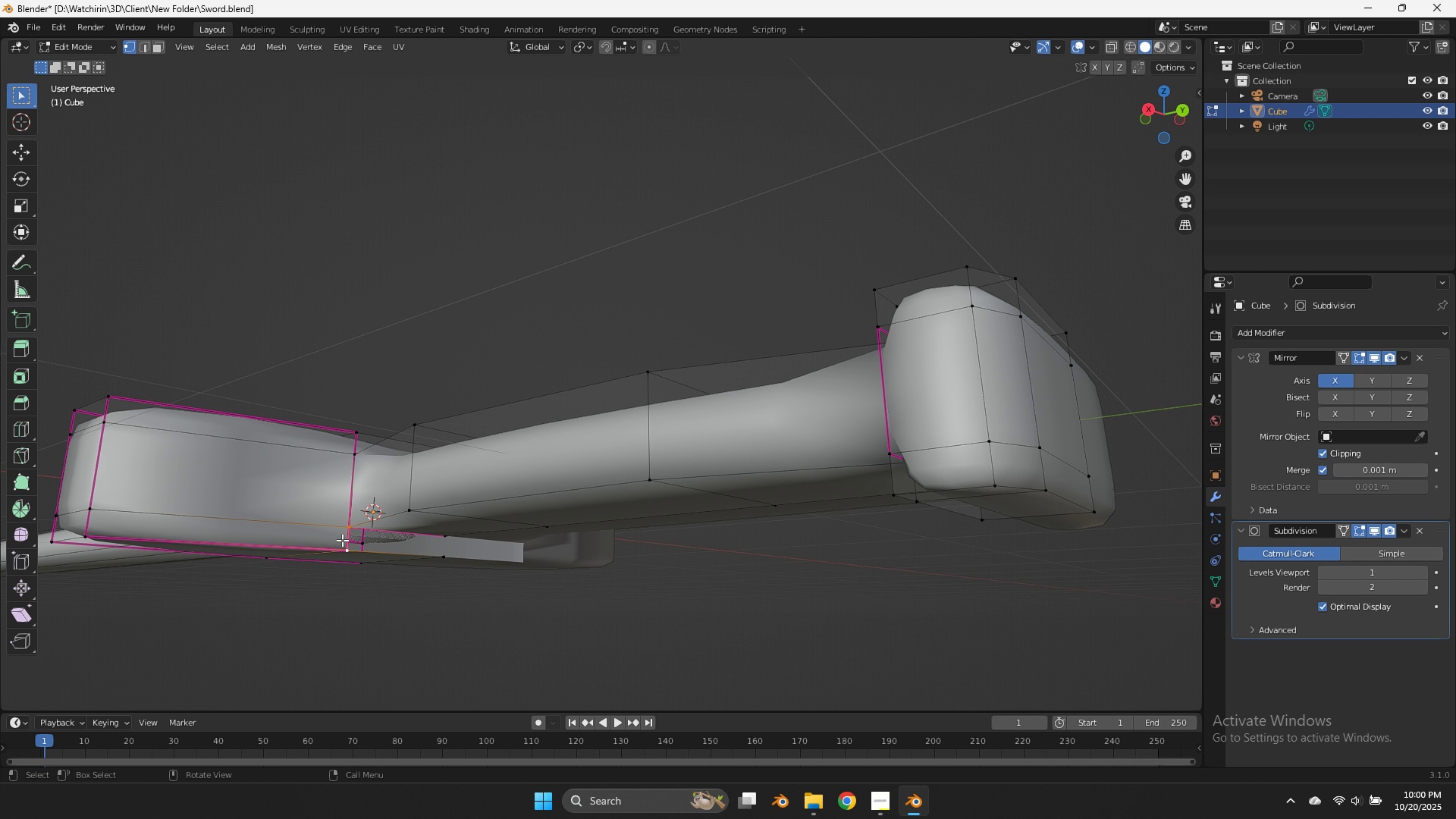 
key(F)
 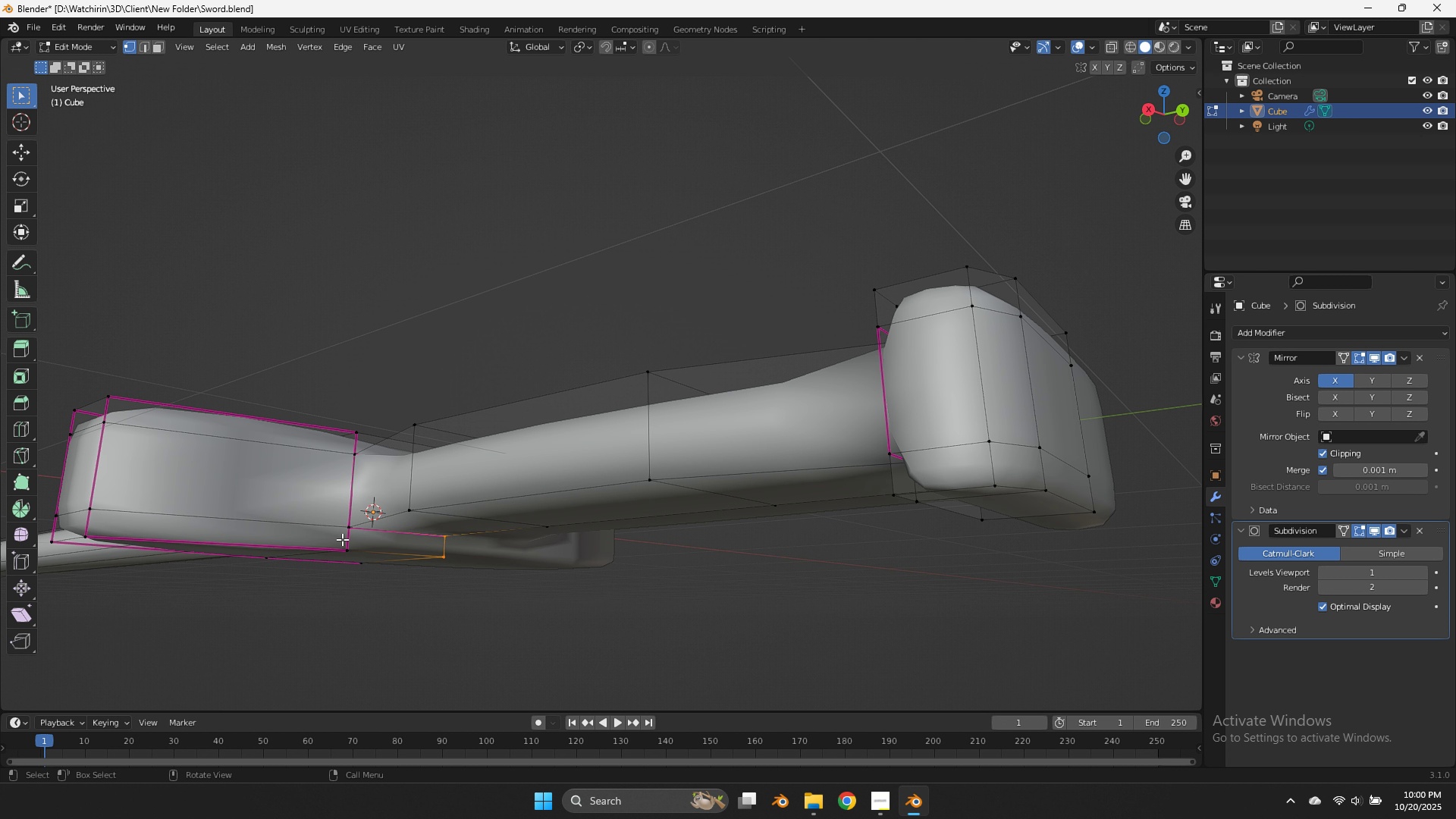 
key(Tab)
 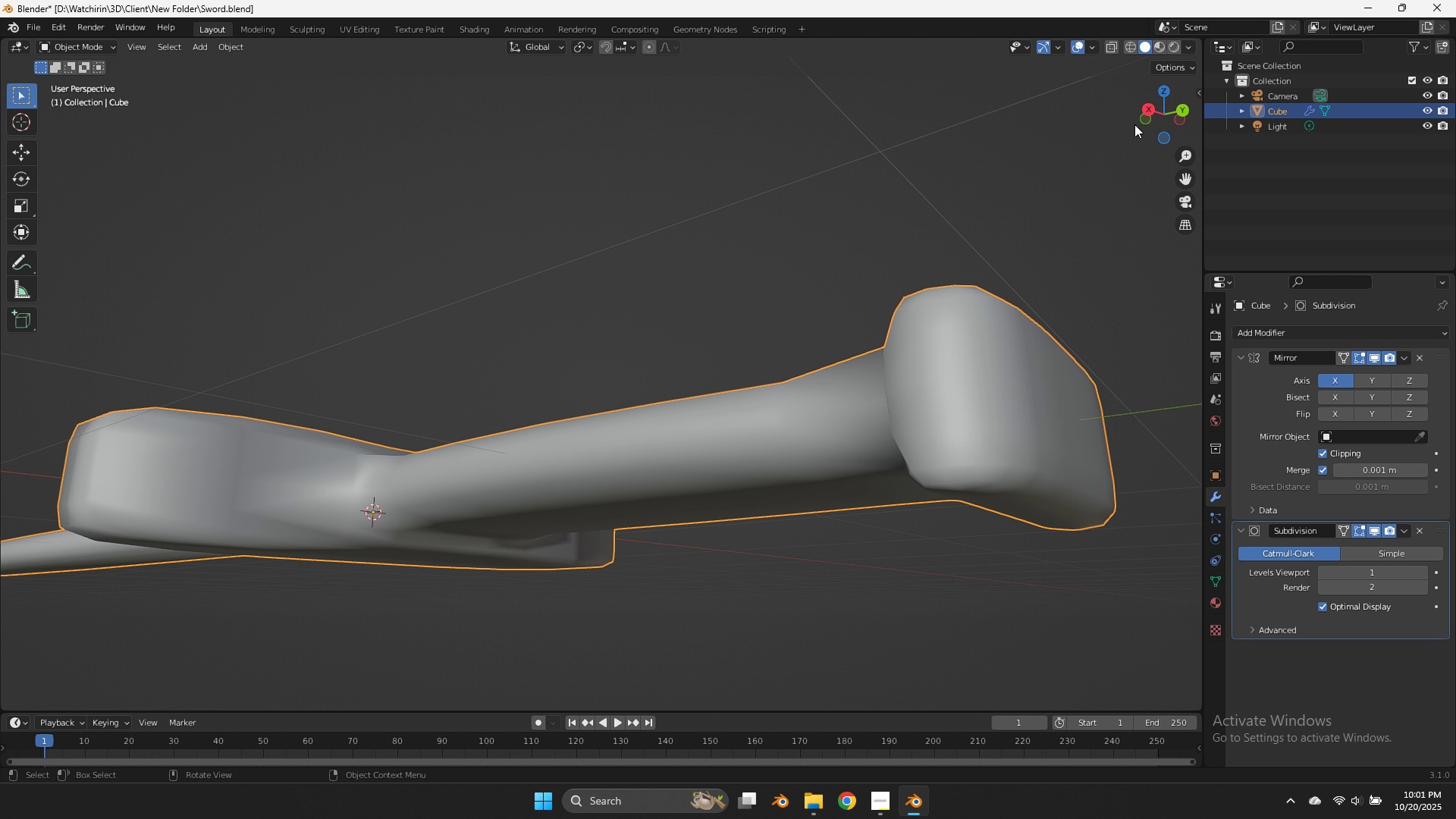 
left_click_drag(start_coordinate=[1149, 105], to_coordinate=[1131, 268])
 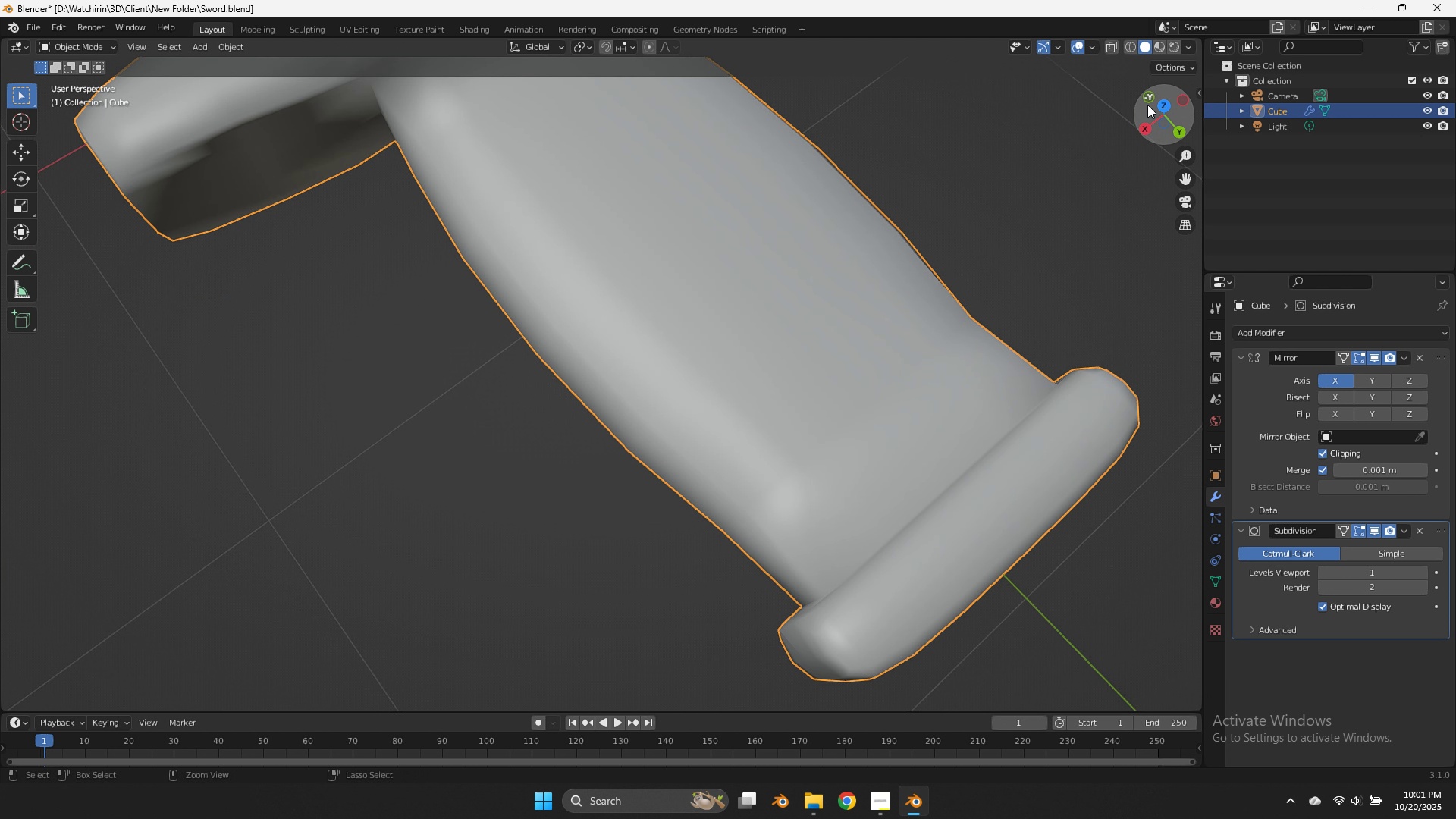 
key(Control+ControlLeft)
 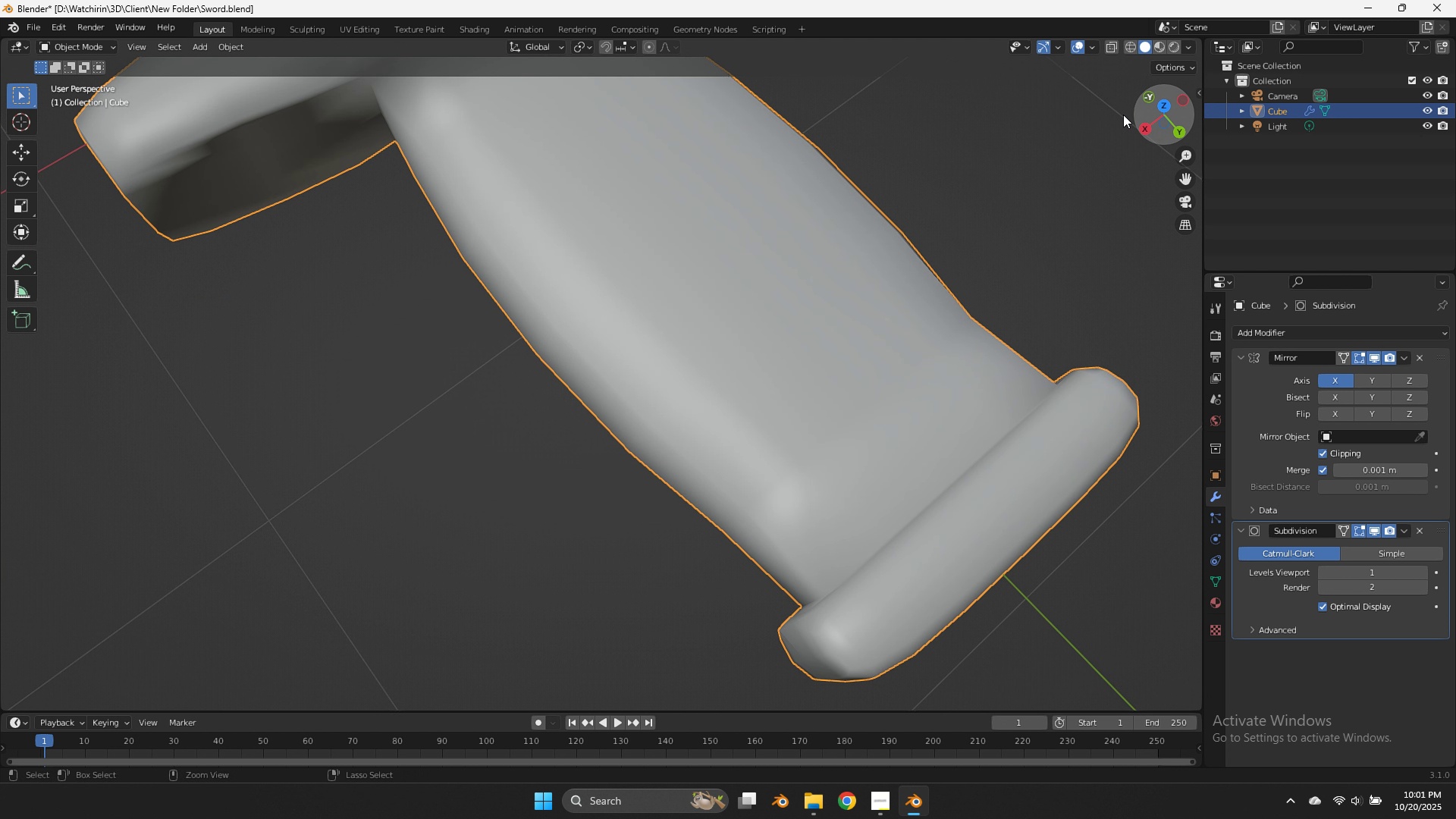 
key(Control+S)
 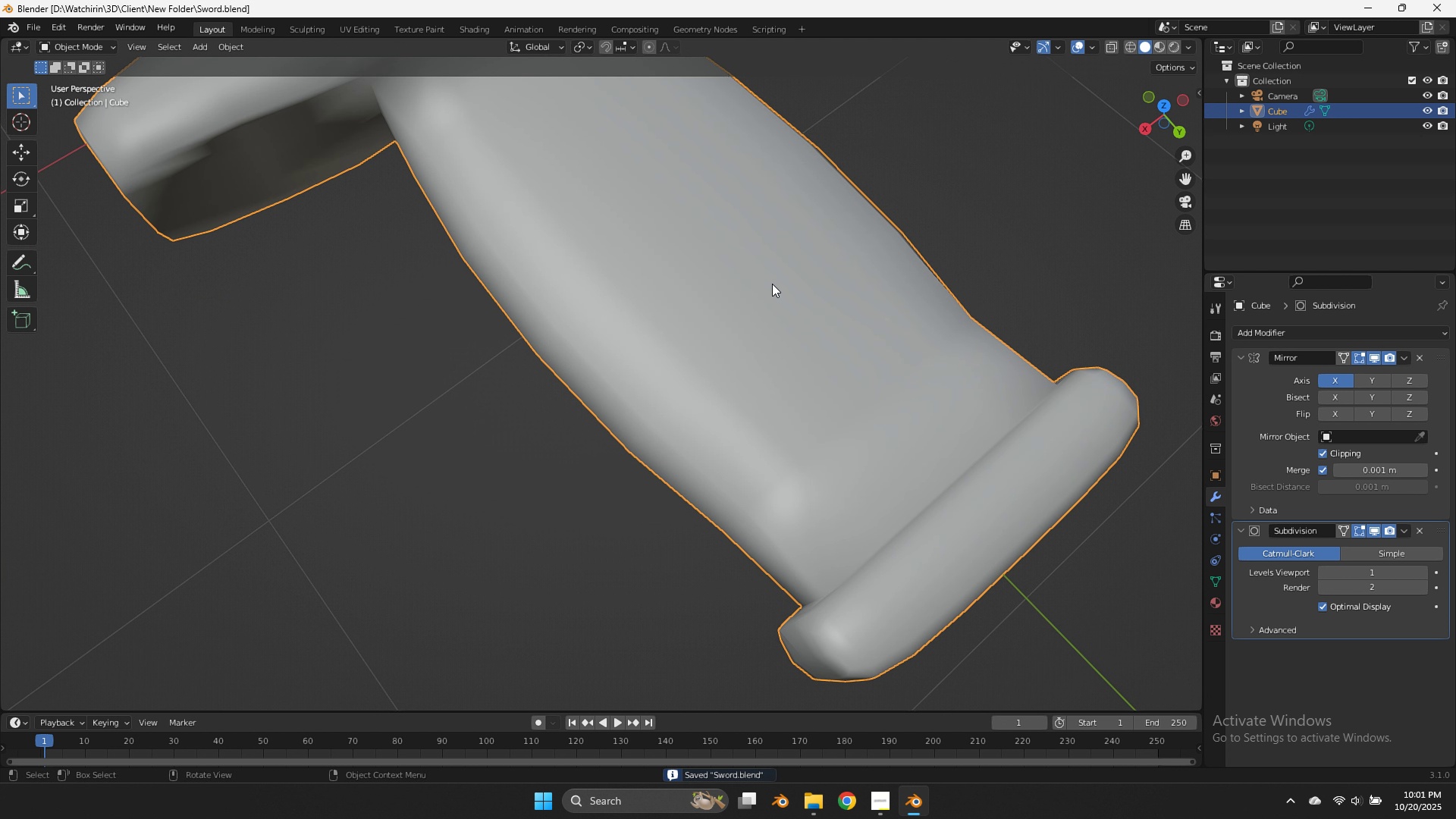 
scroll: coordinate [772, 284], scroll_direction: down, amount: 6.0
 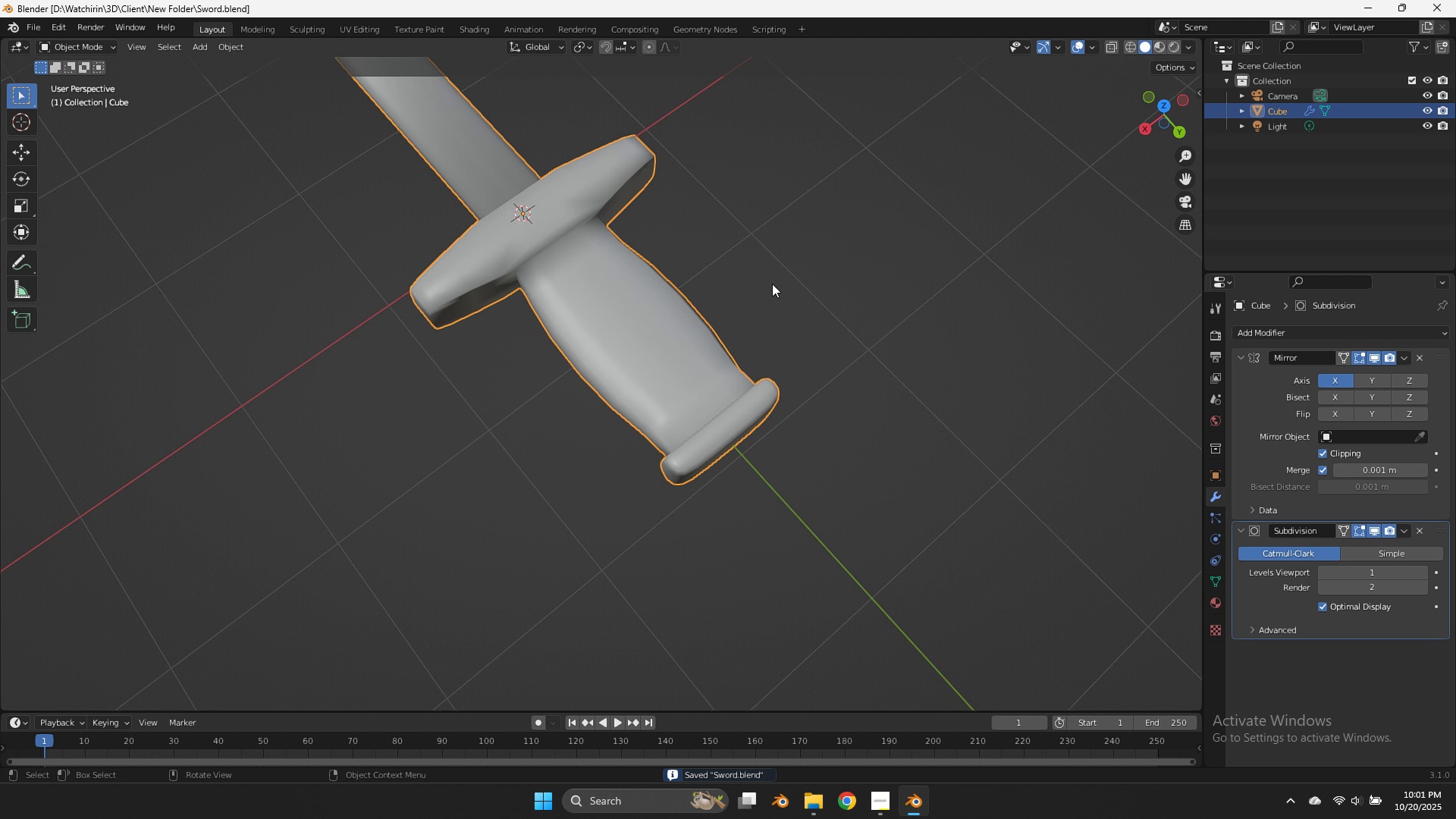 
key(Tab)
 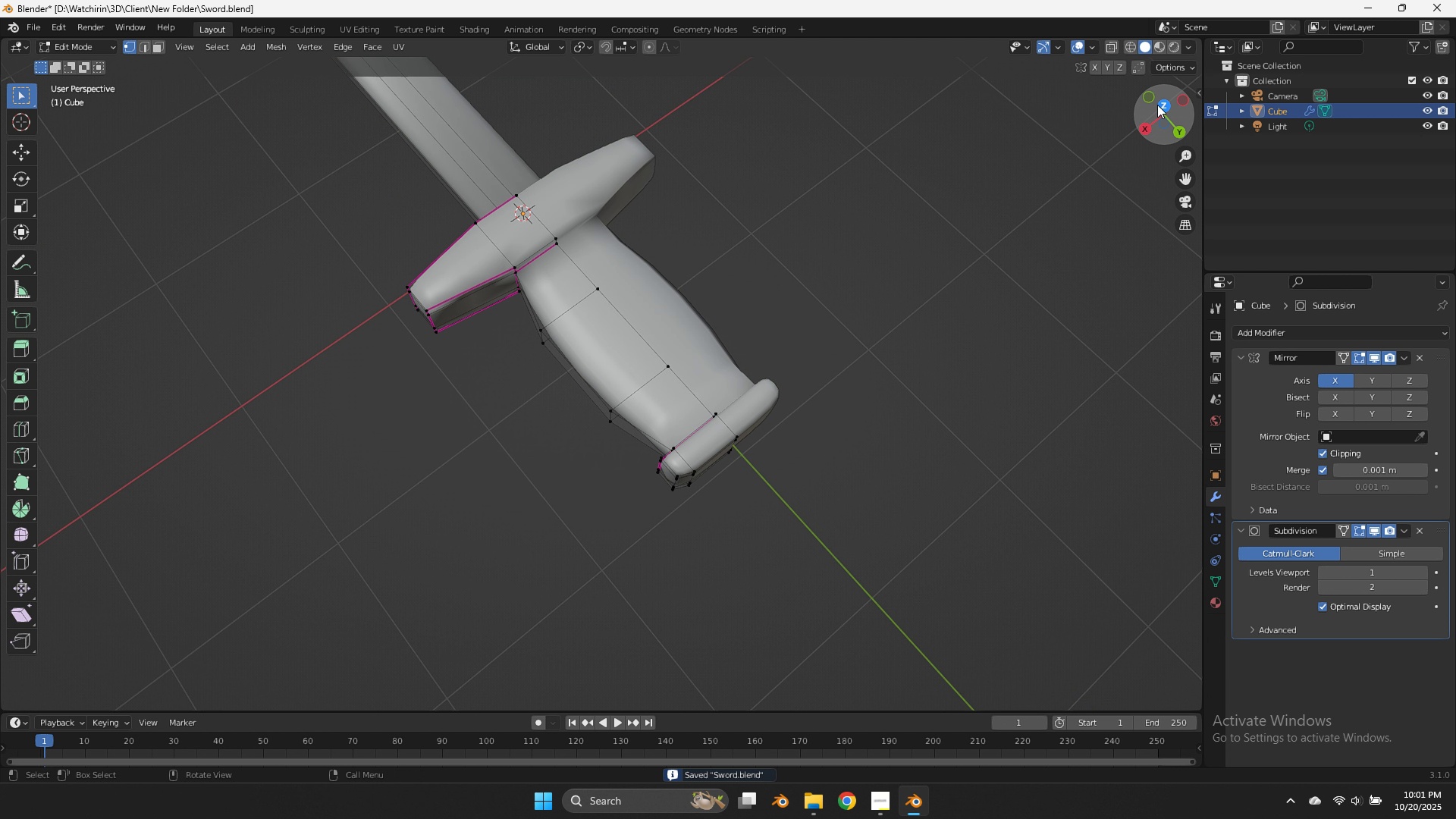 
left_click([1161, 105])
 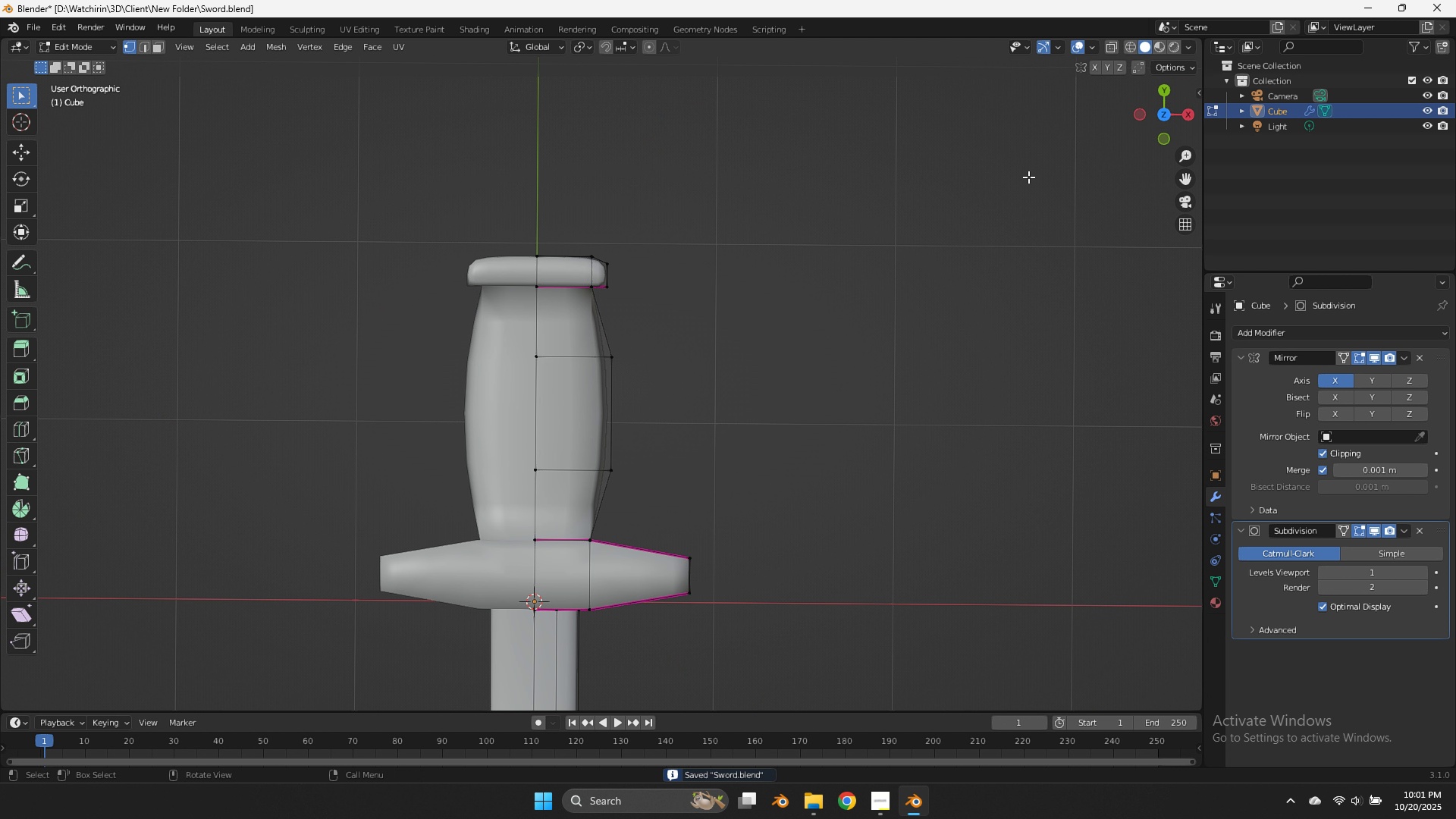 
type(zgx)
 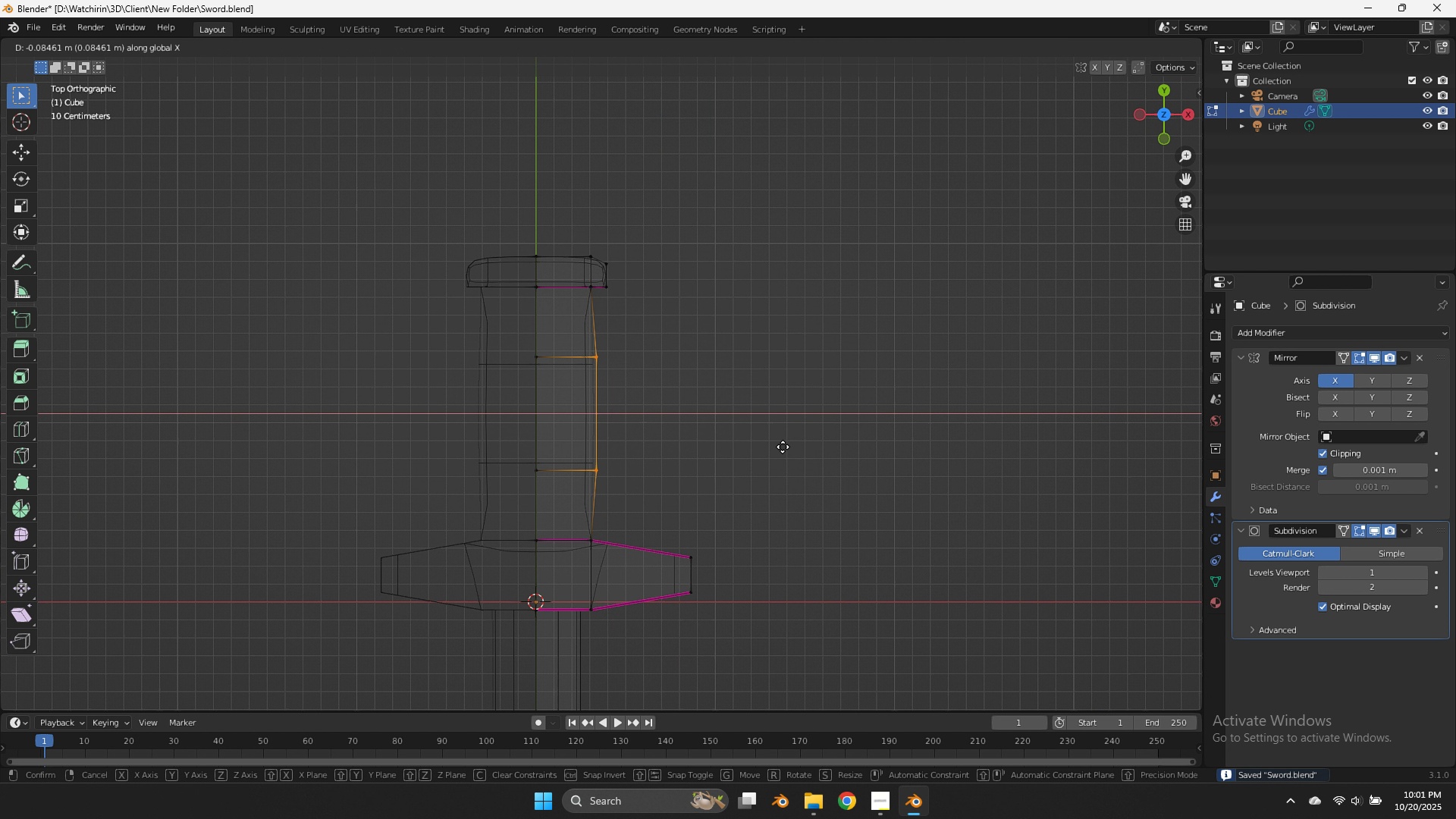 
left_click_drag(start_coordinate=[682, 297], to_coordinate=[585, 489])
 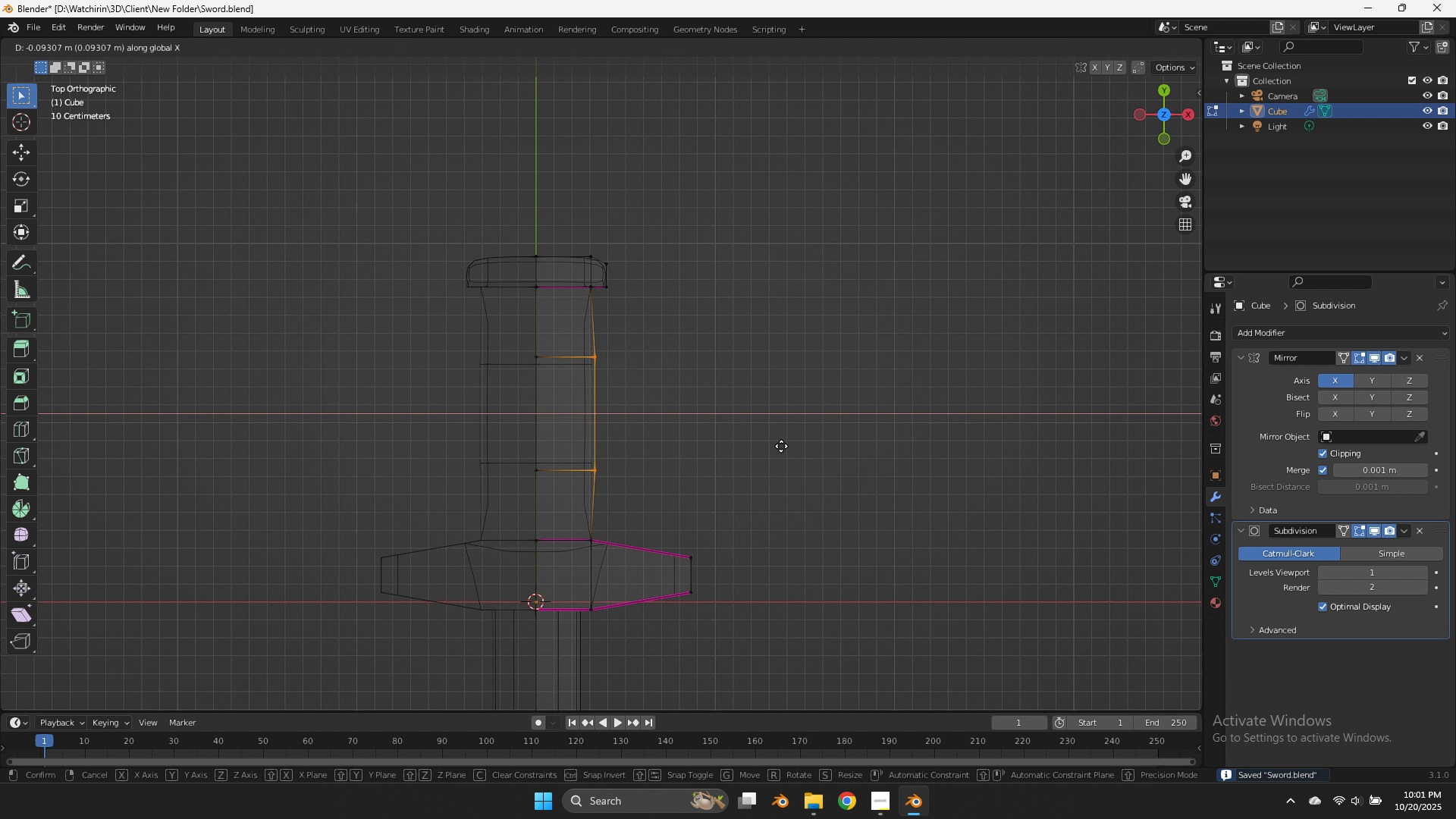 
left_click([781, 446])
 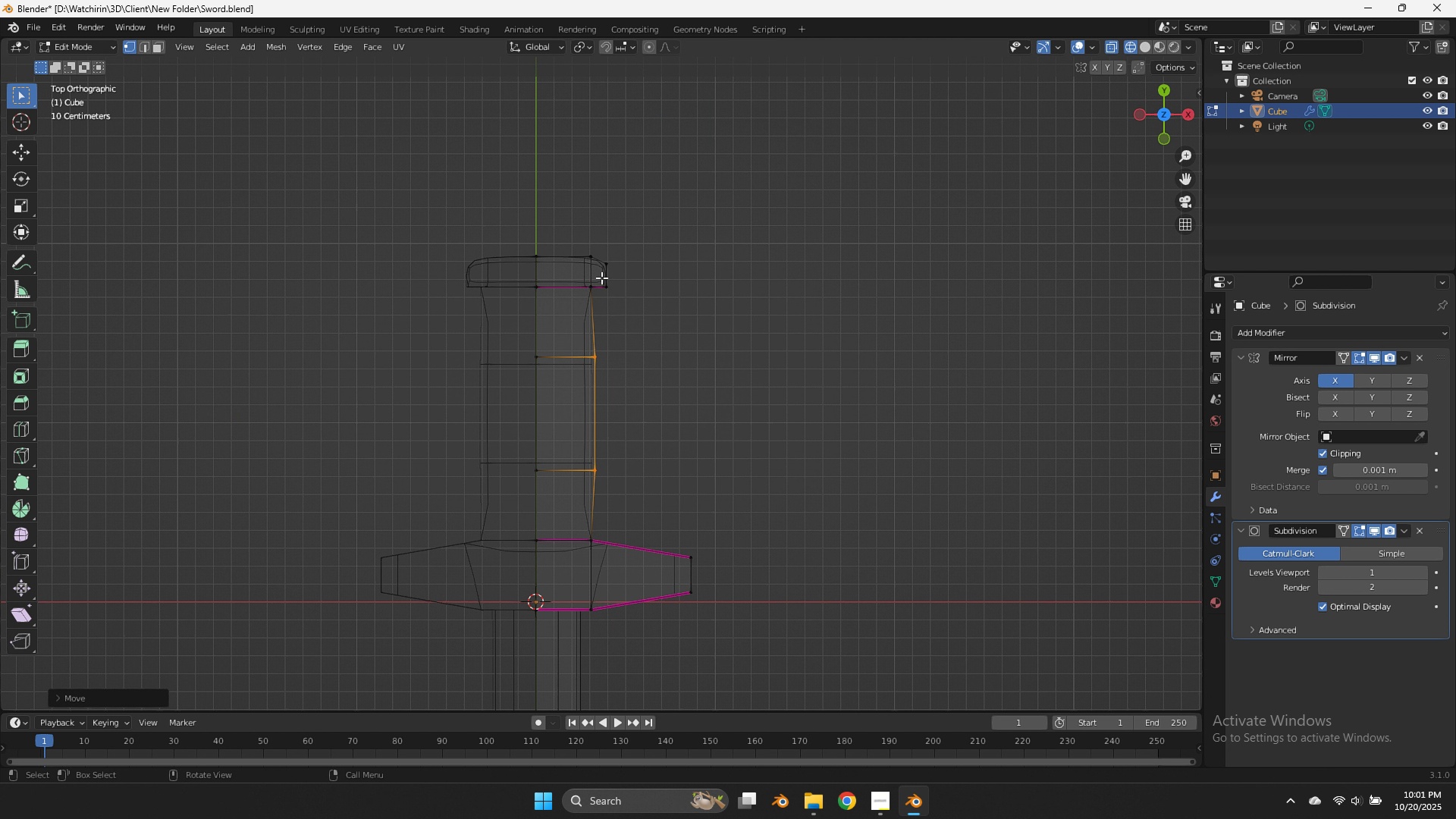 
left_click_drag(start_coordinate=[597, 251], to_coordinate=[494, 325])
 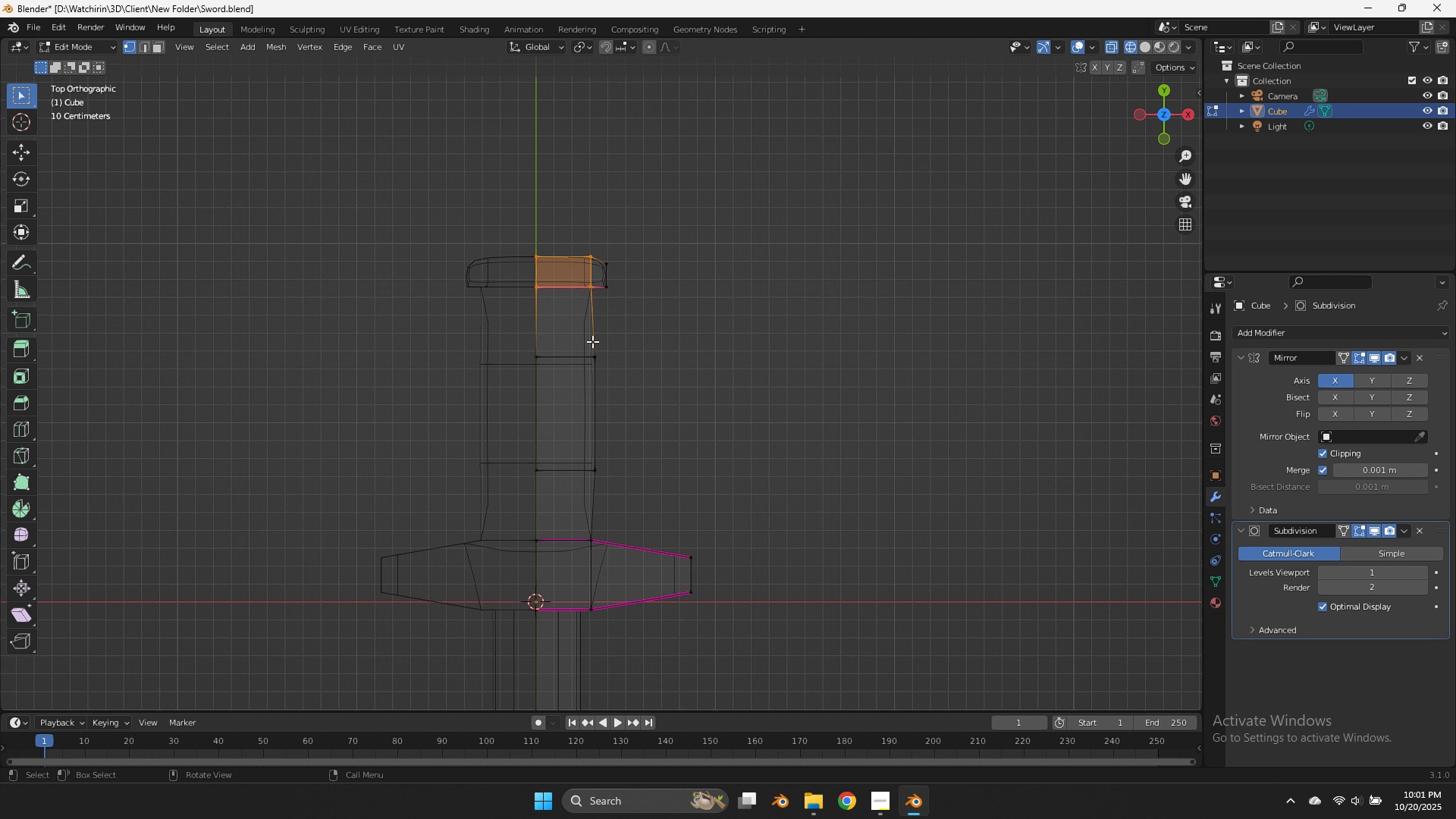 
hold_key(key=ShiftLeft, duration=1.4)
left_click_drag(start_coordinate=[625, 327], to_coordinate=[510, 558])
 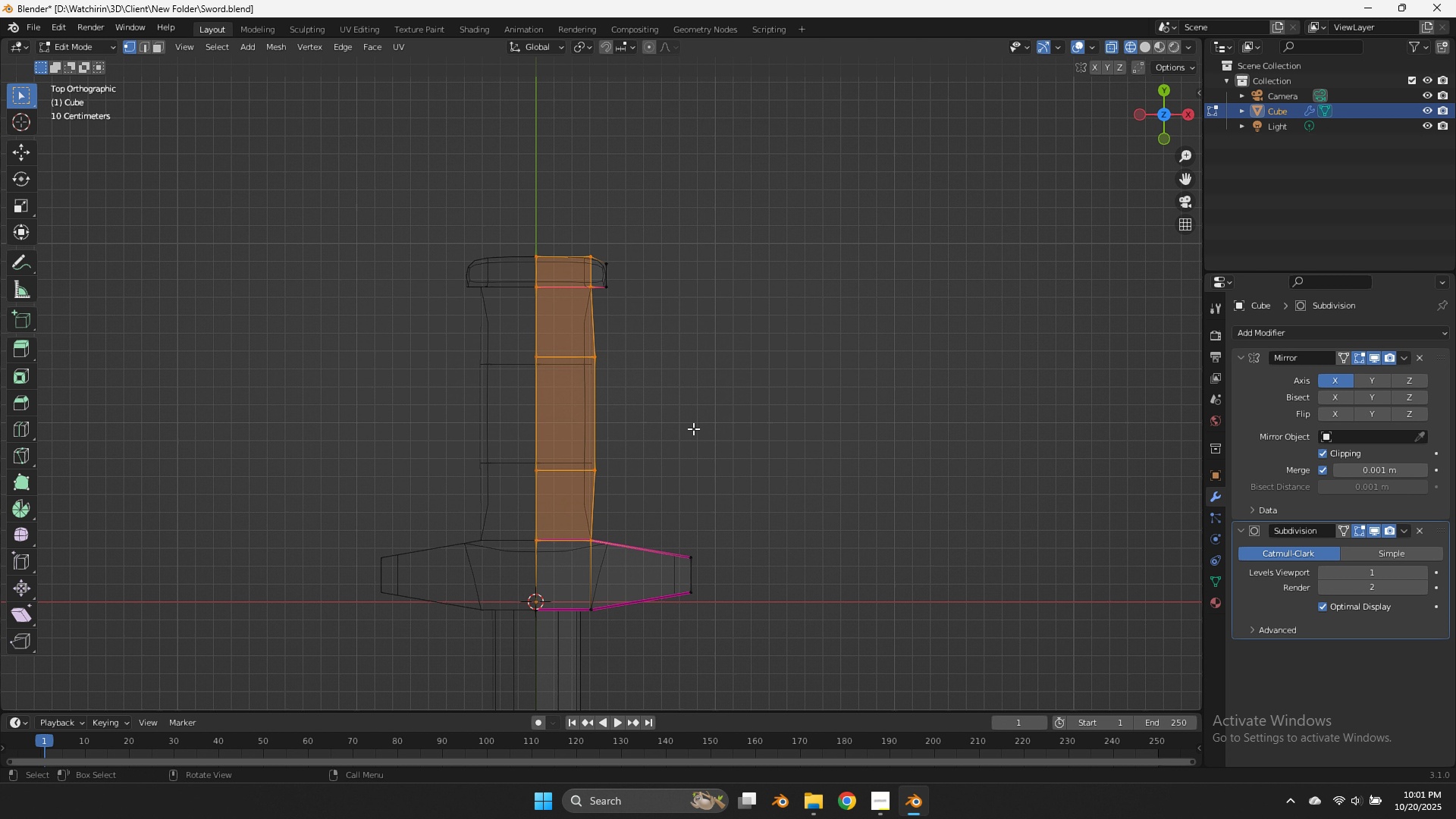 
type(gx)
 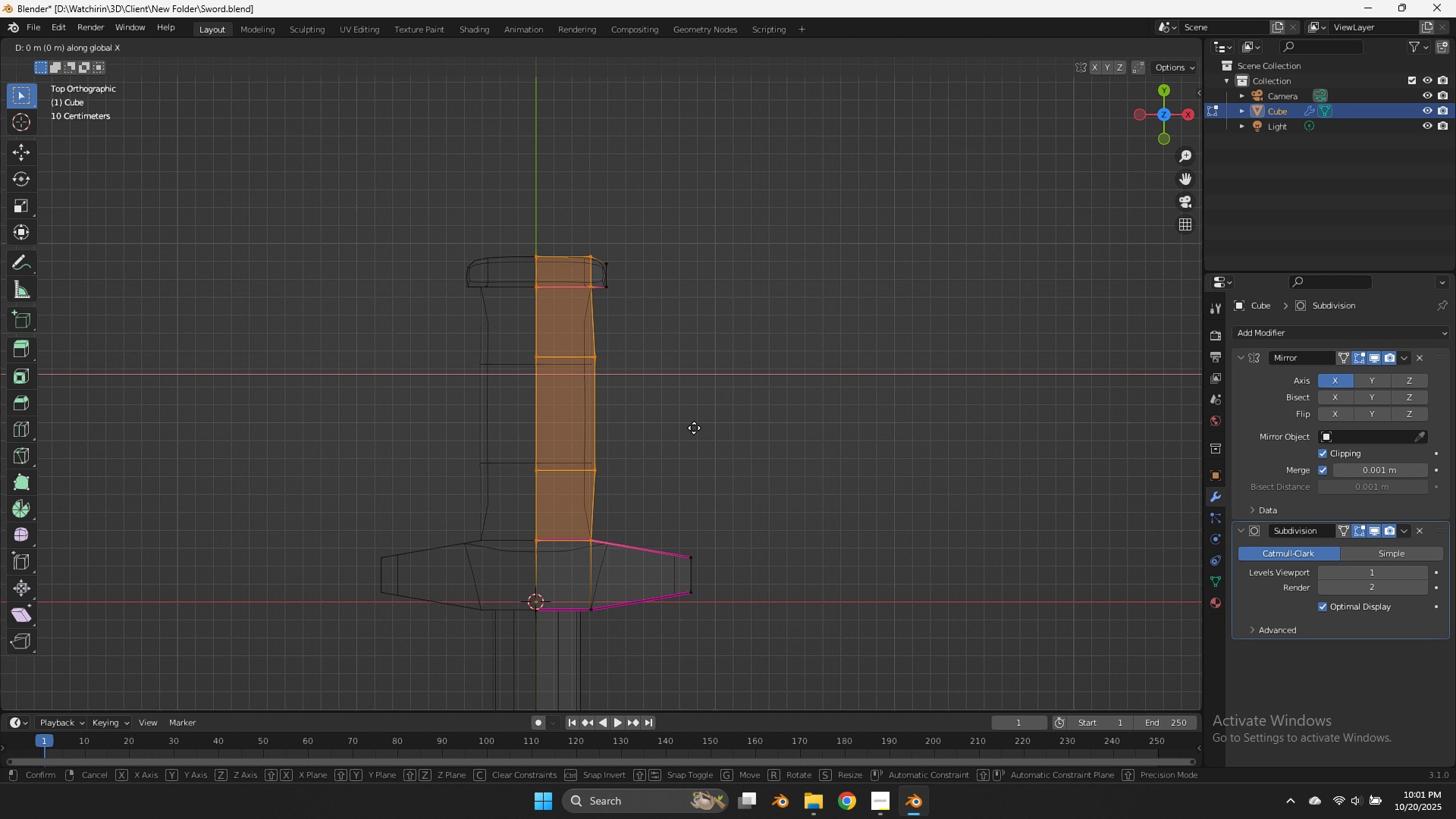 
hold_key(key=ShiftLeft, duration=1.21)
left_click([587, 428])
 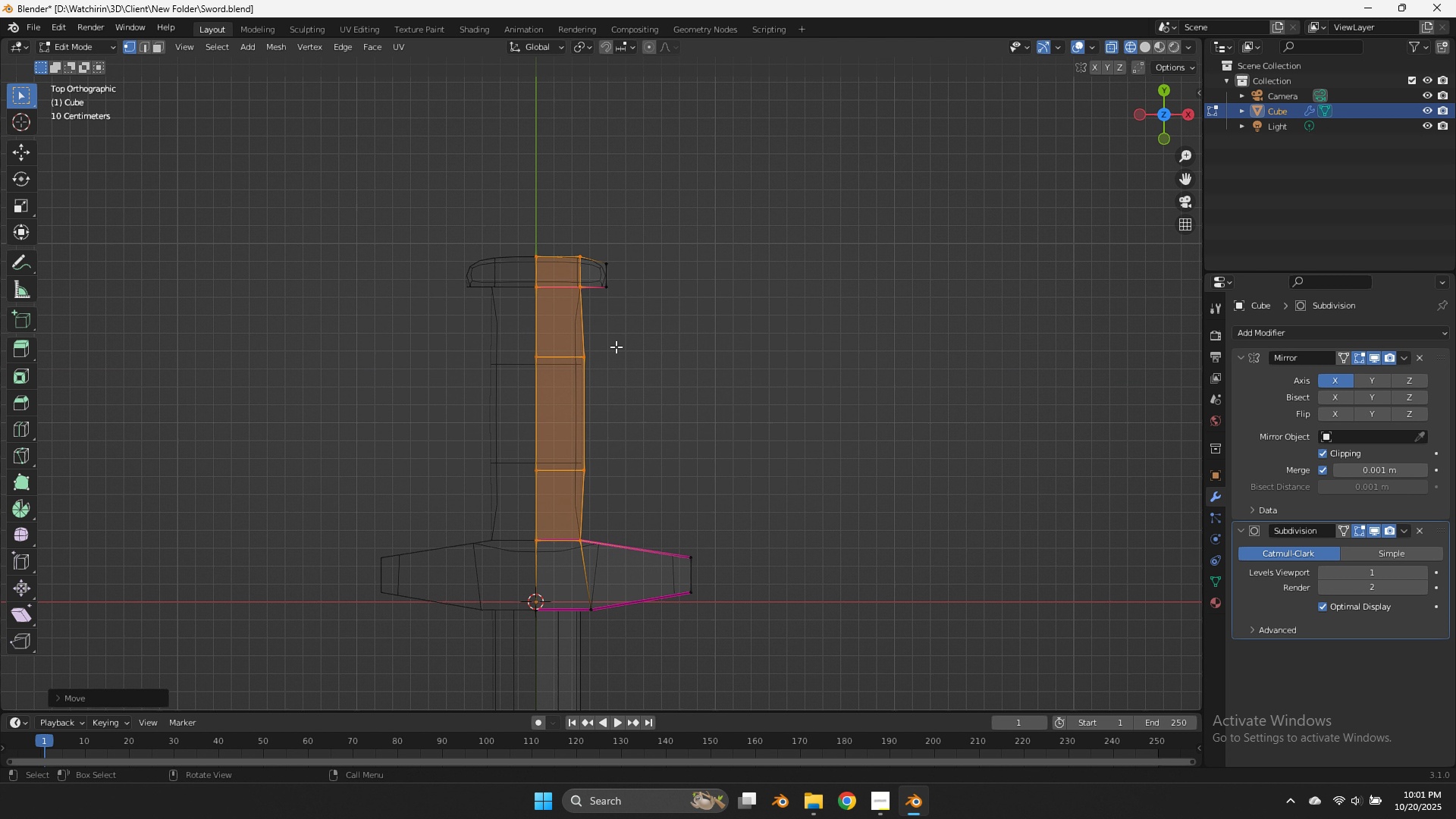 
left_click_drag(start_coordinate=[616, 347], to_coordinate=[557, 502])
 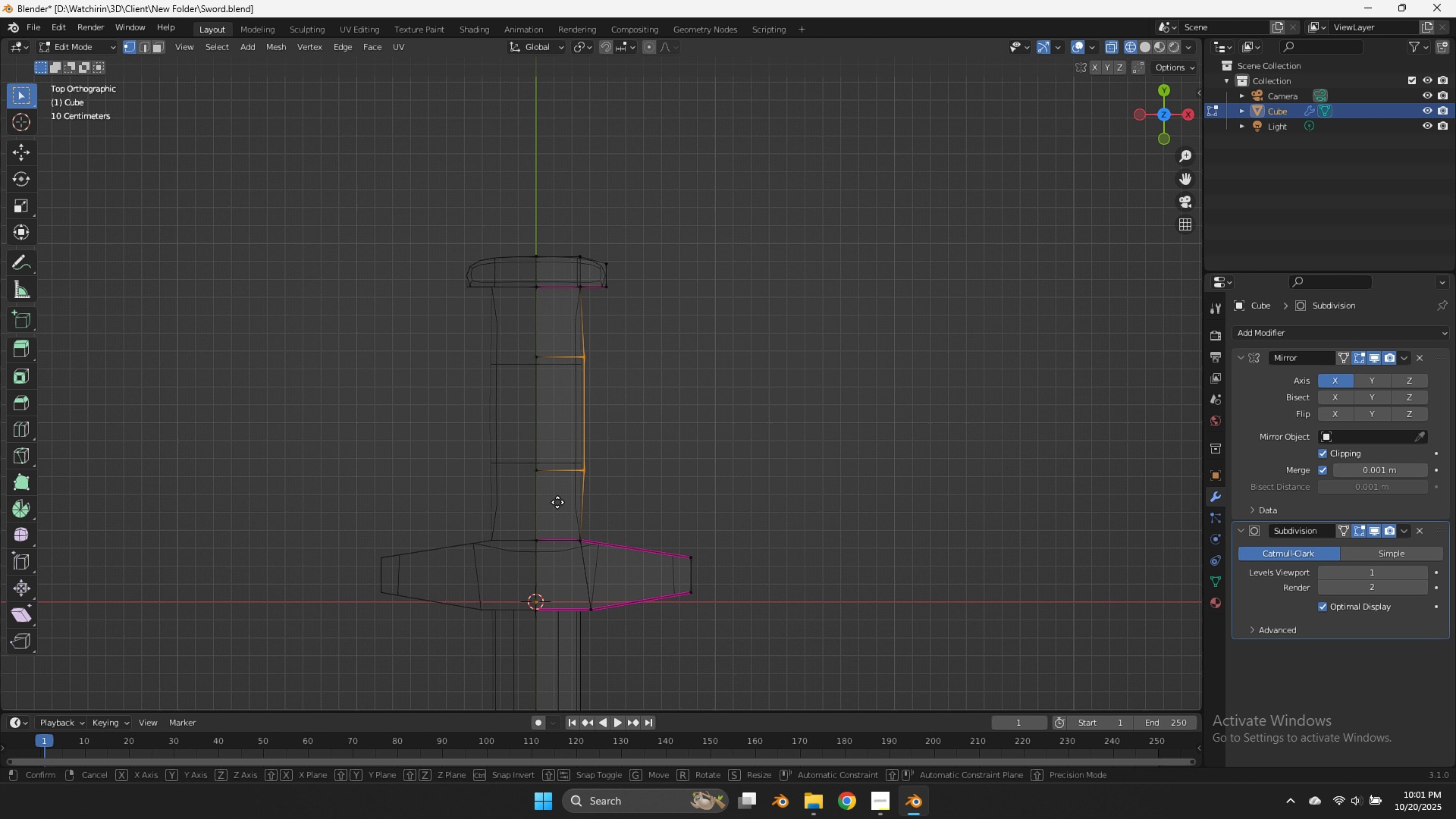 
type(gx)
 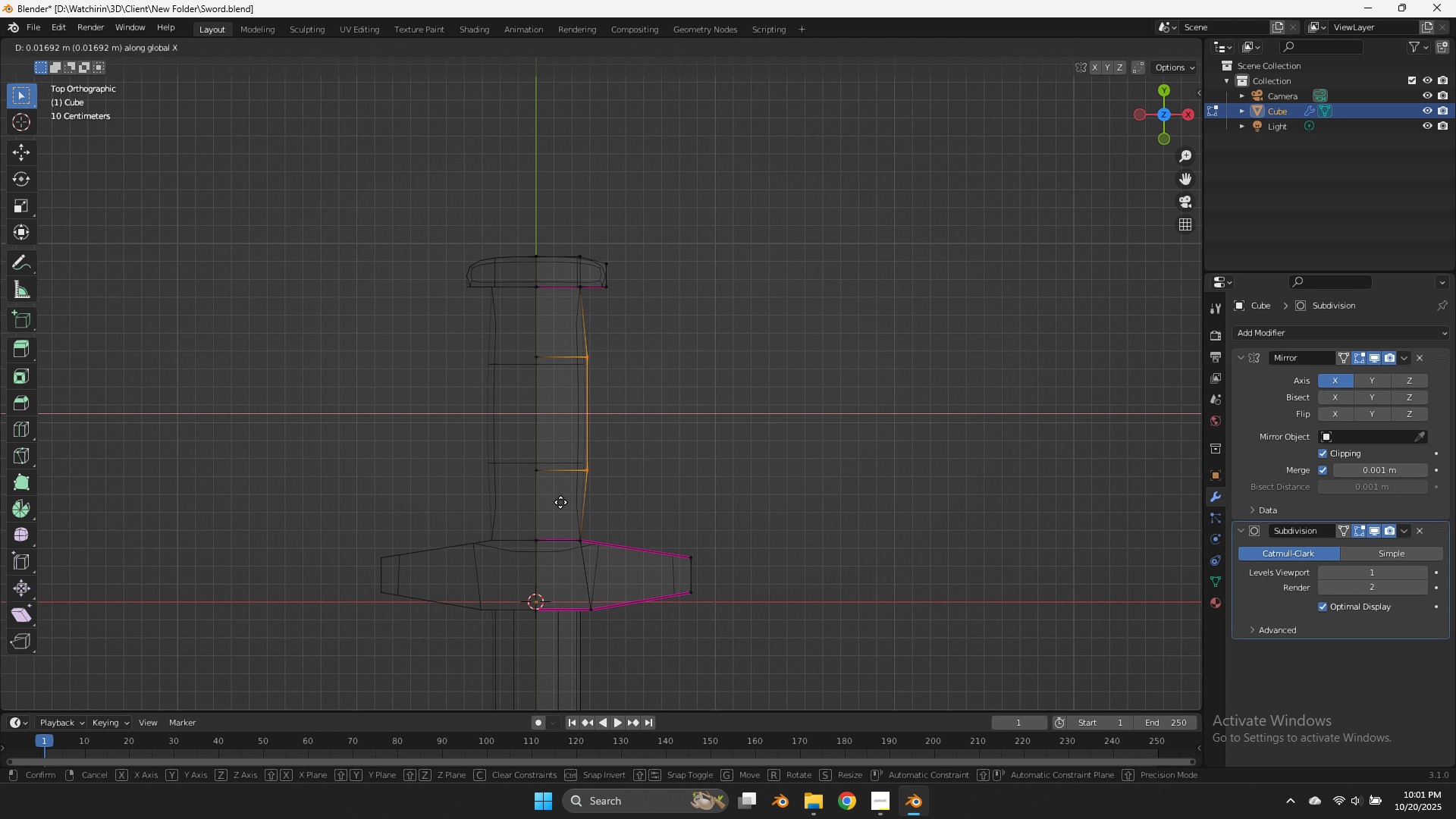 
hold_key(key=ShiftLeft, duration=0.72)
left_click([609, 496])
 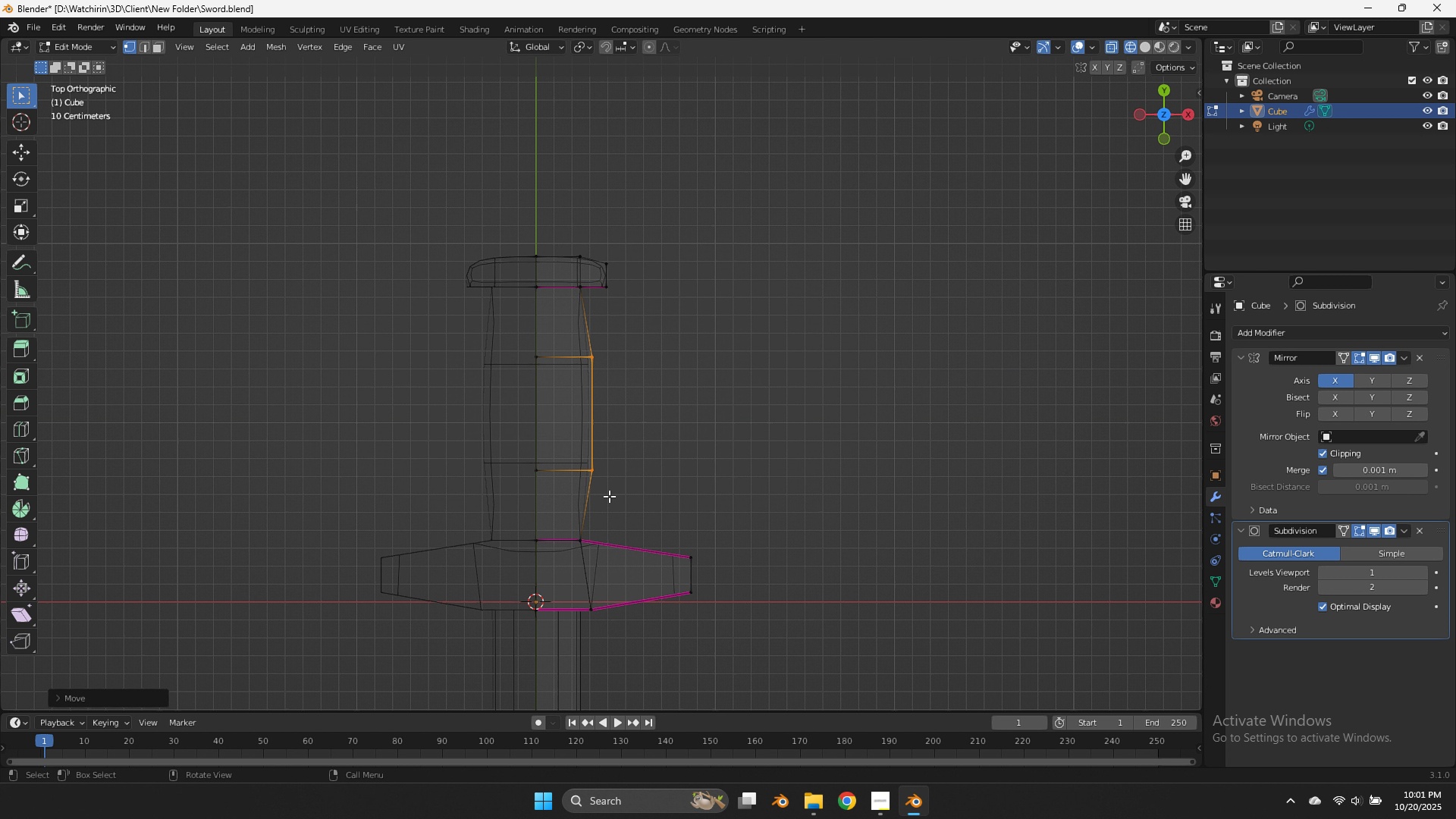 
key(Tab)
 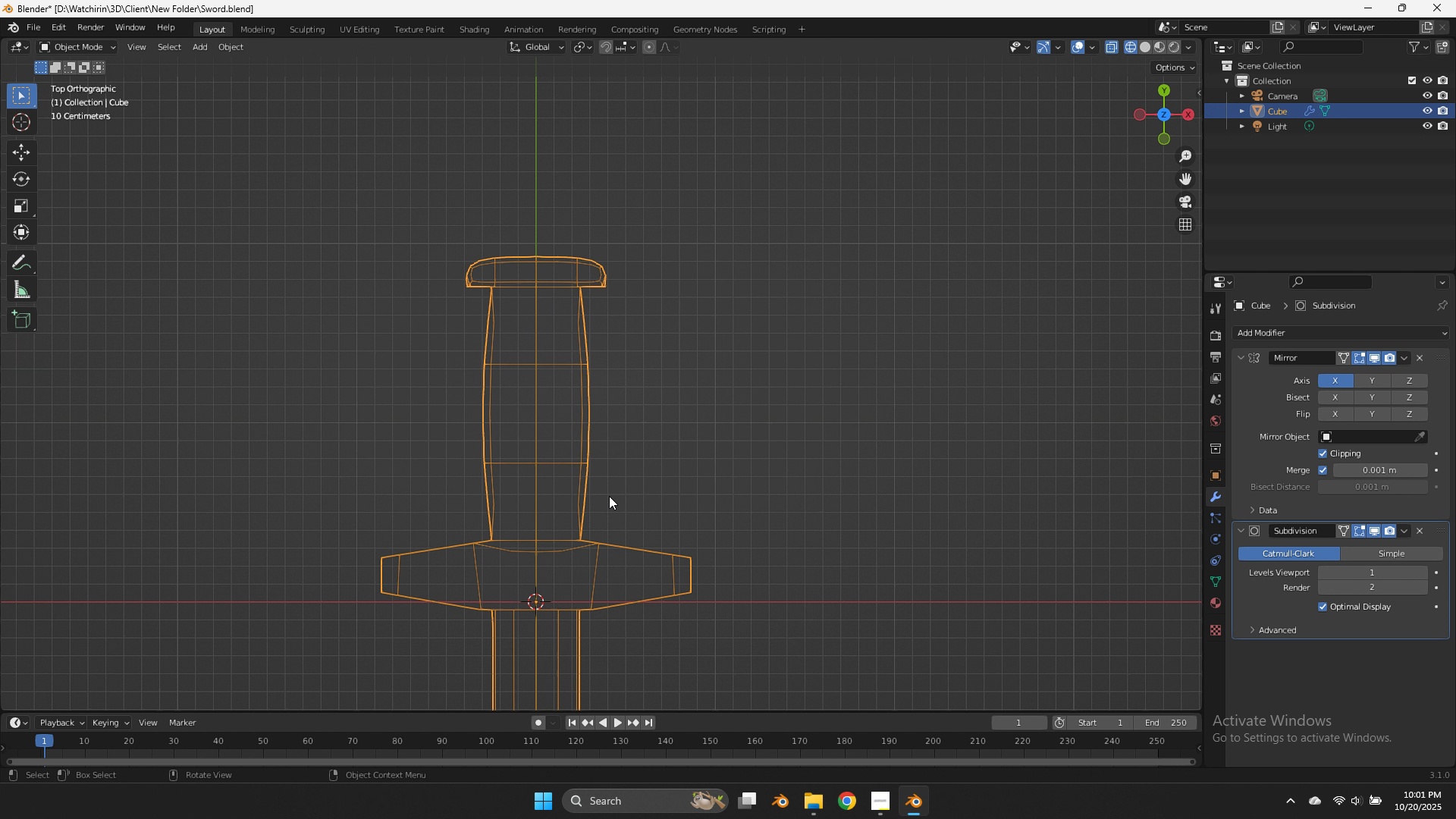 
scroll: coordinate [609, 496], scroll_direction: down, amount: 1.0
 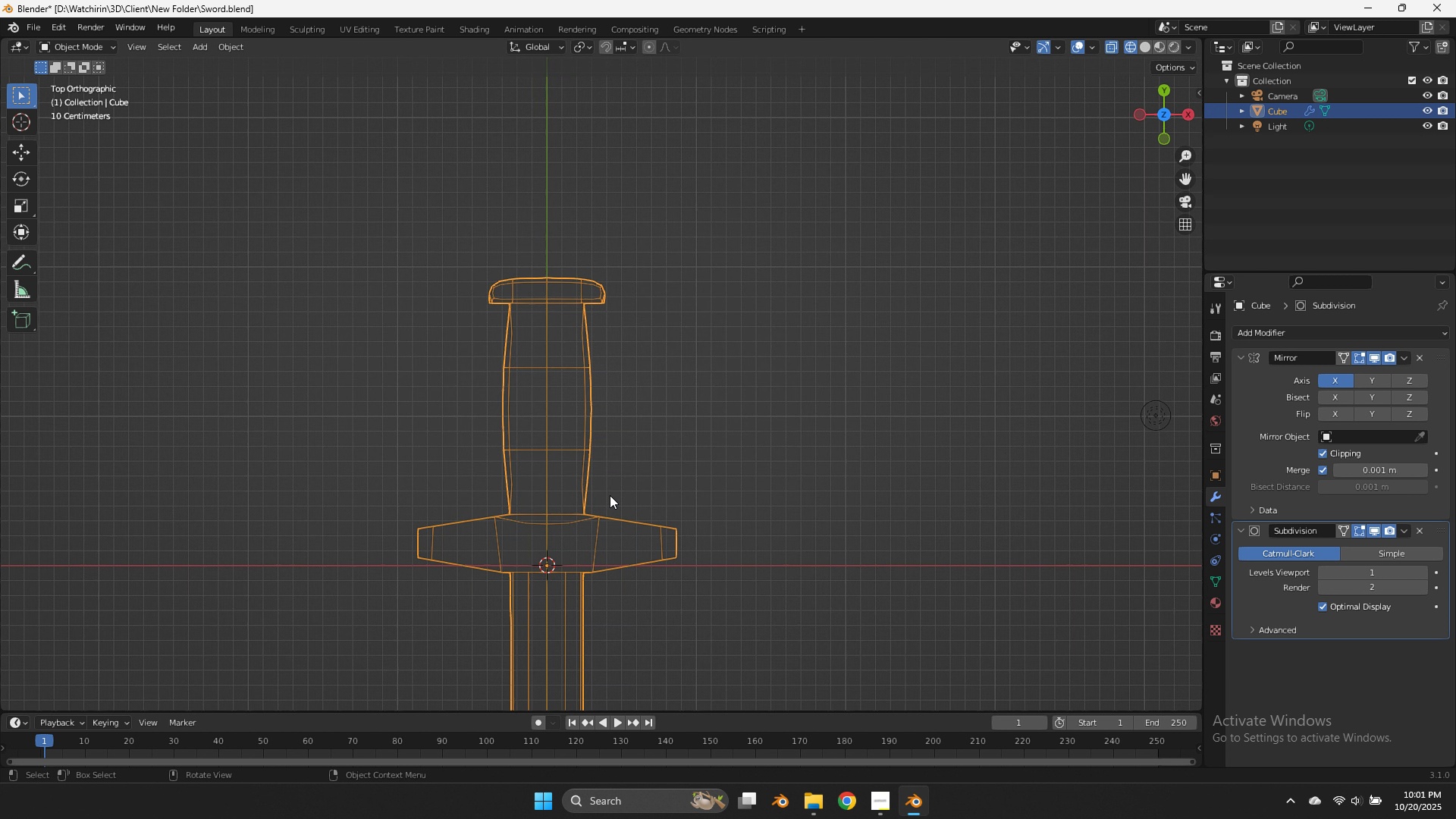 
key(Control+S)
 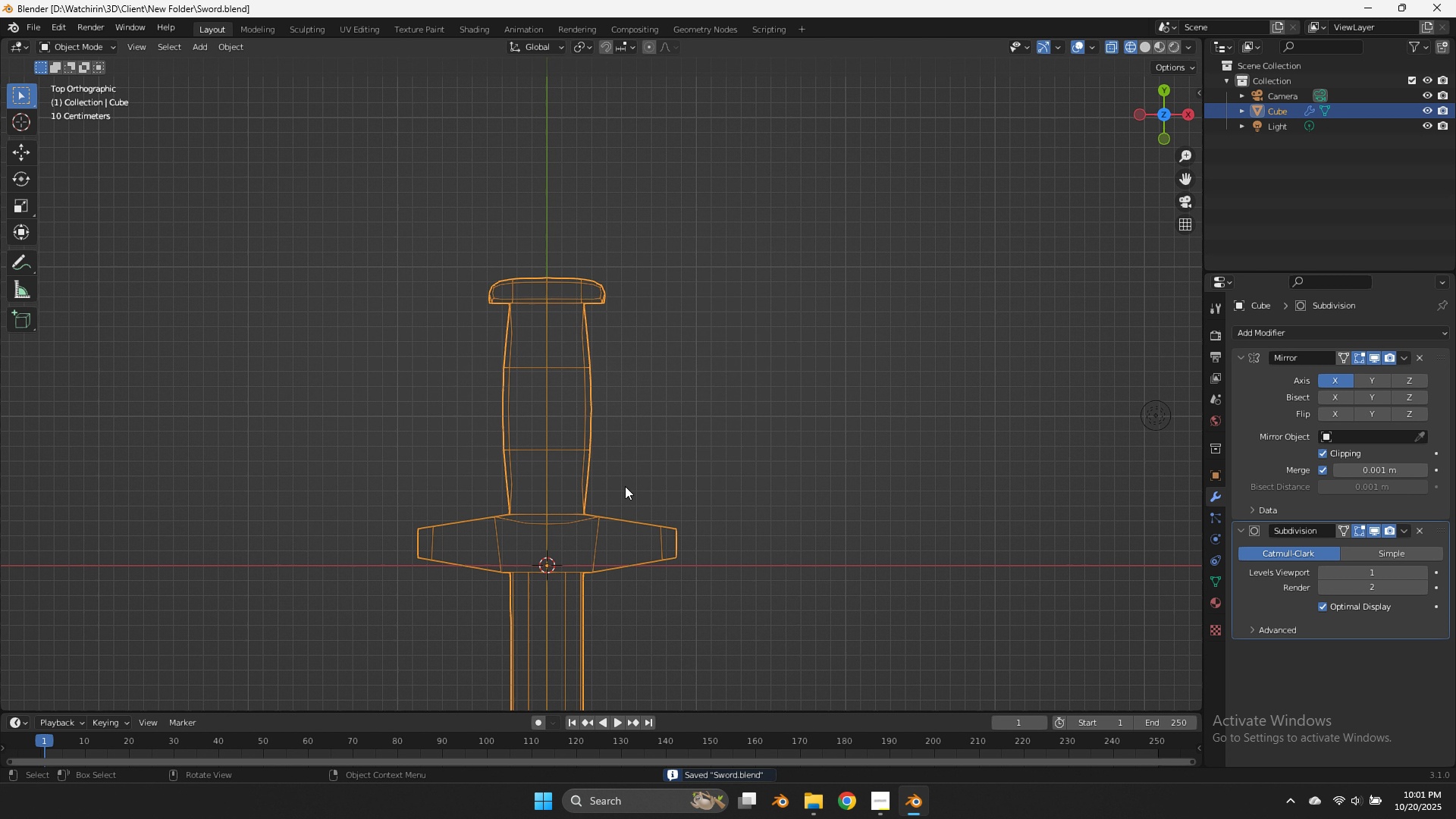 
key(Tab)
 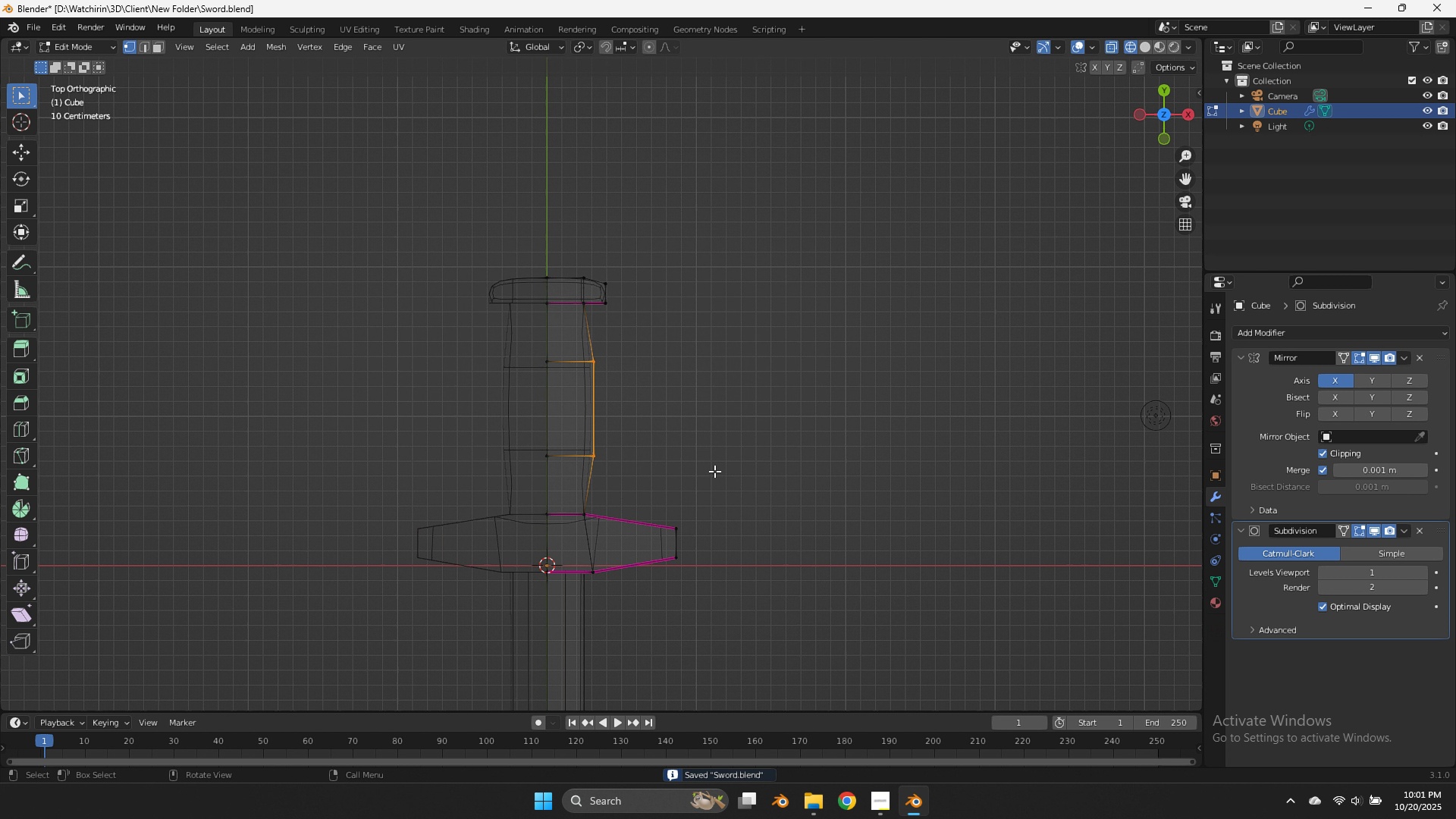 
left_click_drag(start_coordinate=[748, 481], to_coordinate=[687, 532])
 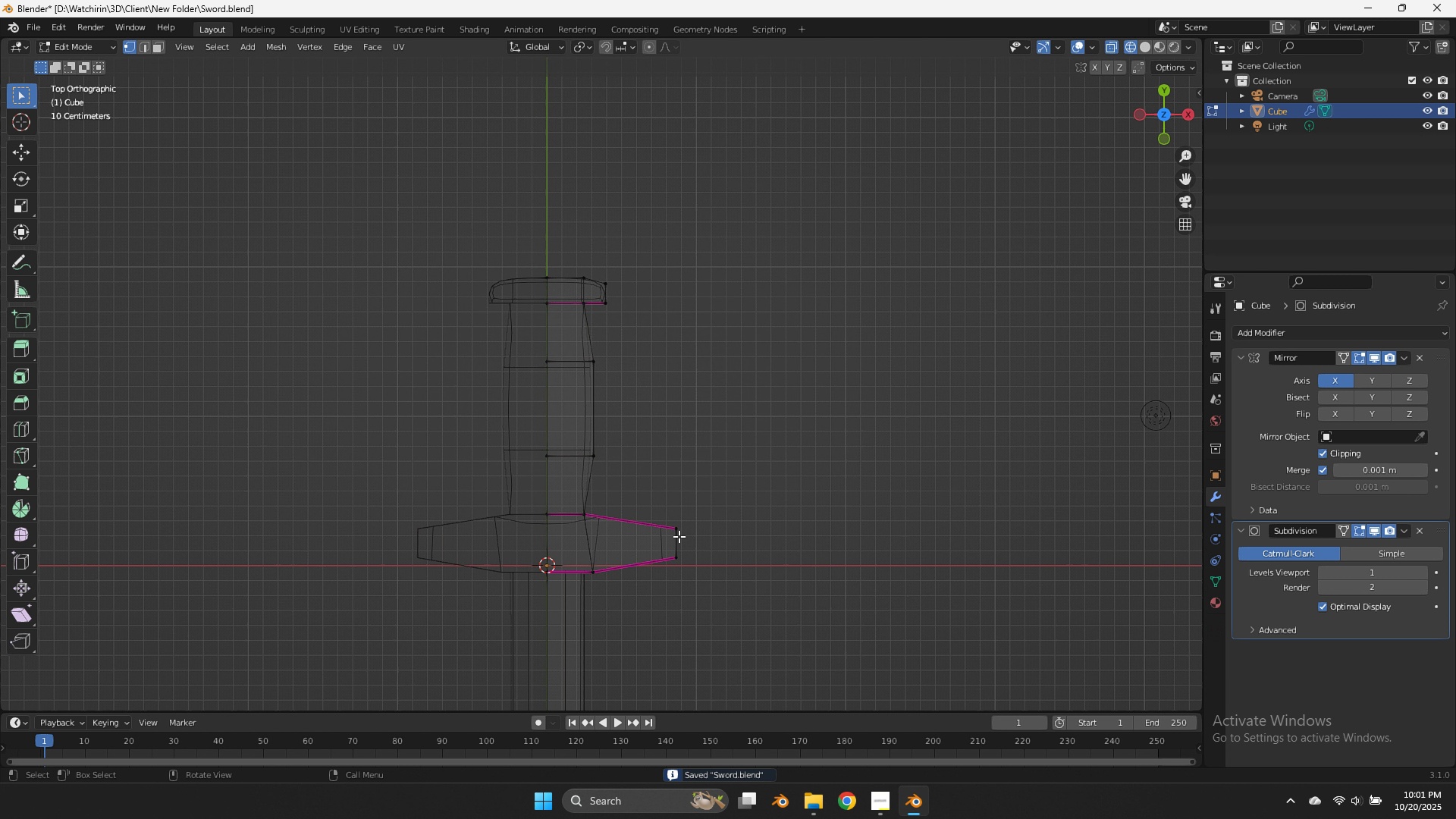 
key(Control+R)
 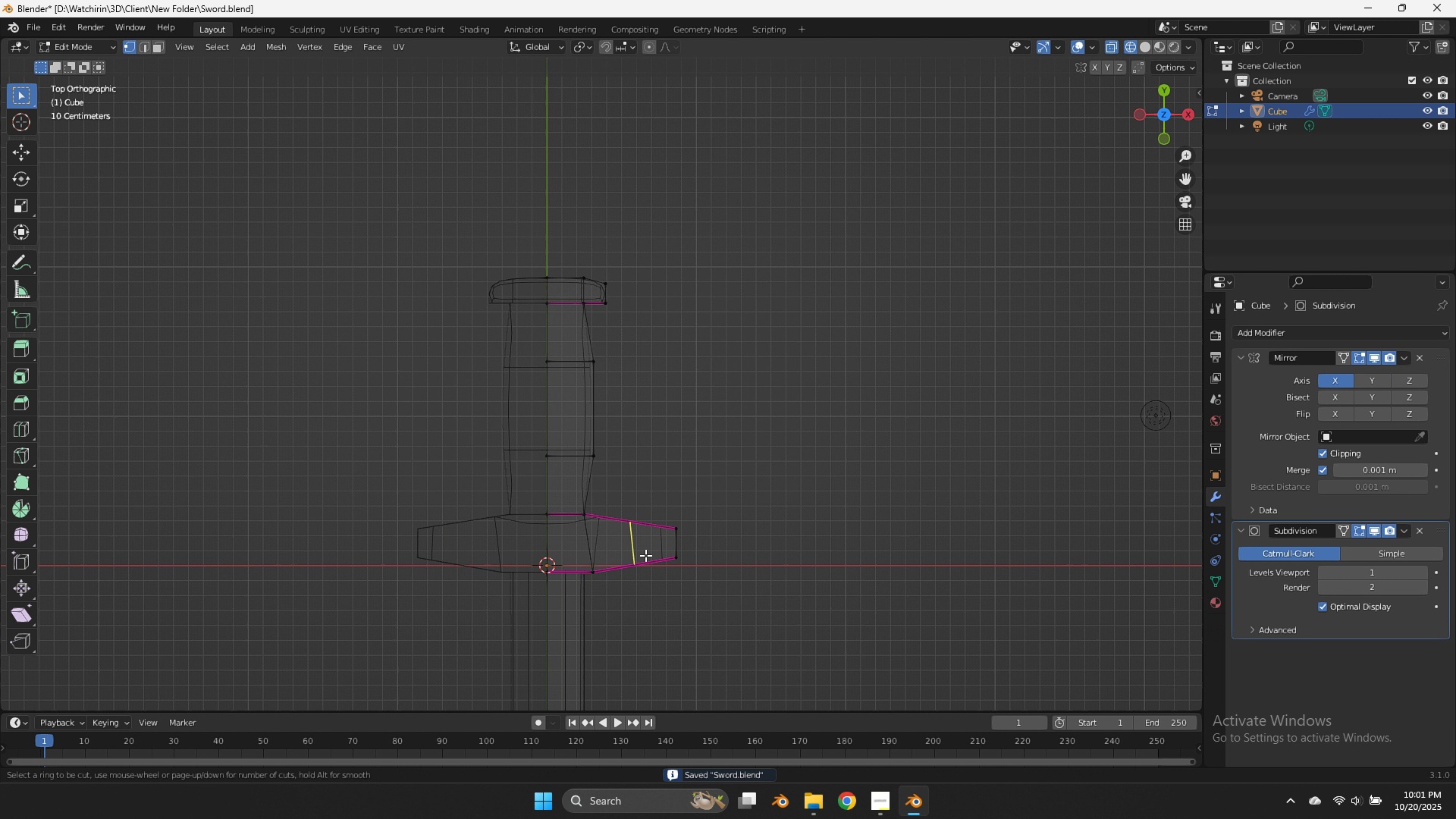 
left_click([645, 555])
 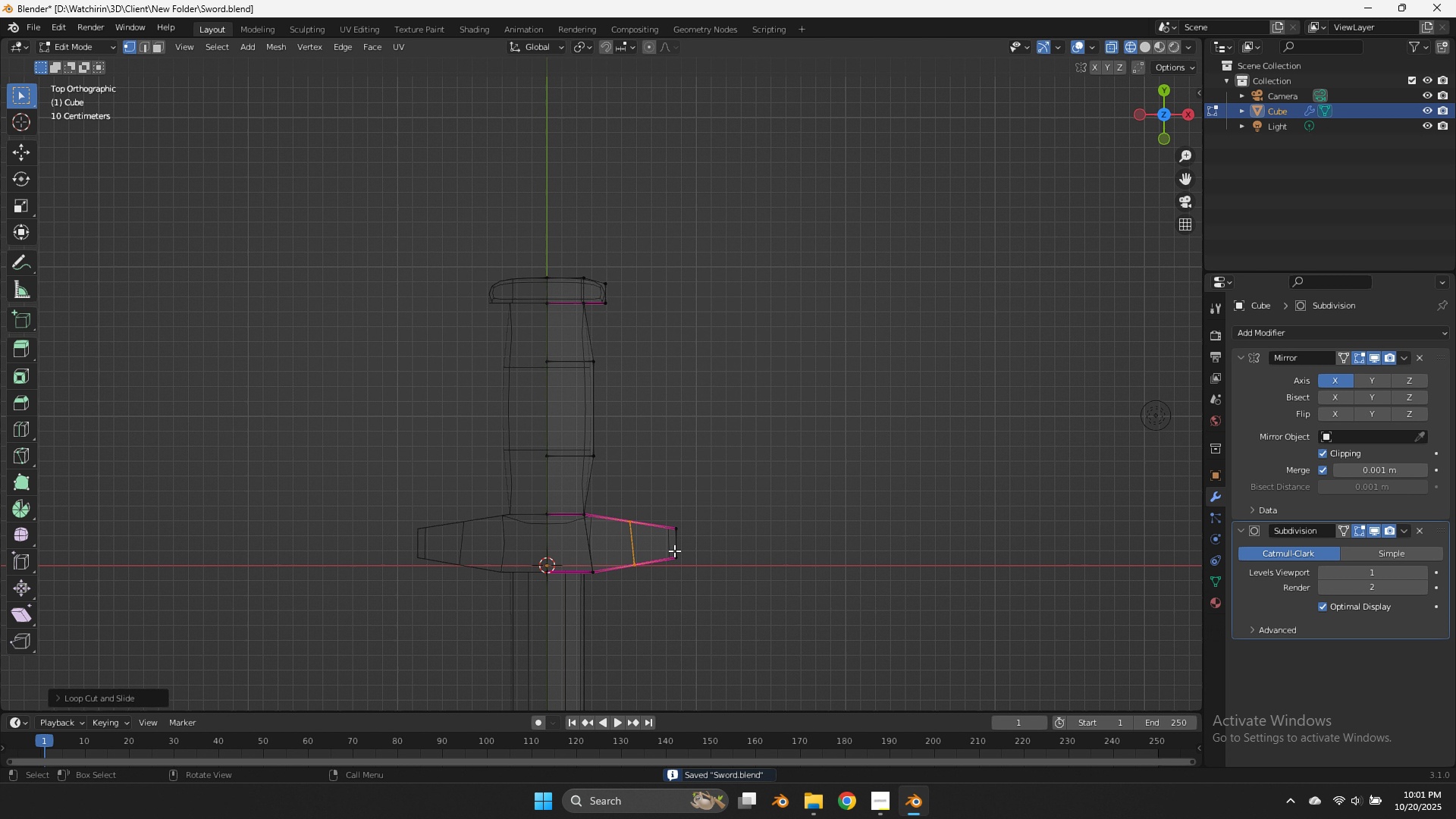 
left_click_drag(start_coordinate=[698, 551], to_coordinate=[612, 596])
 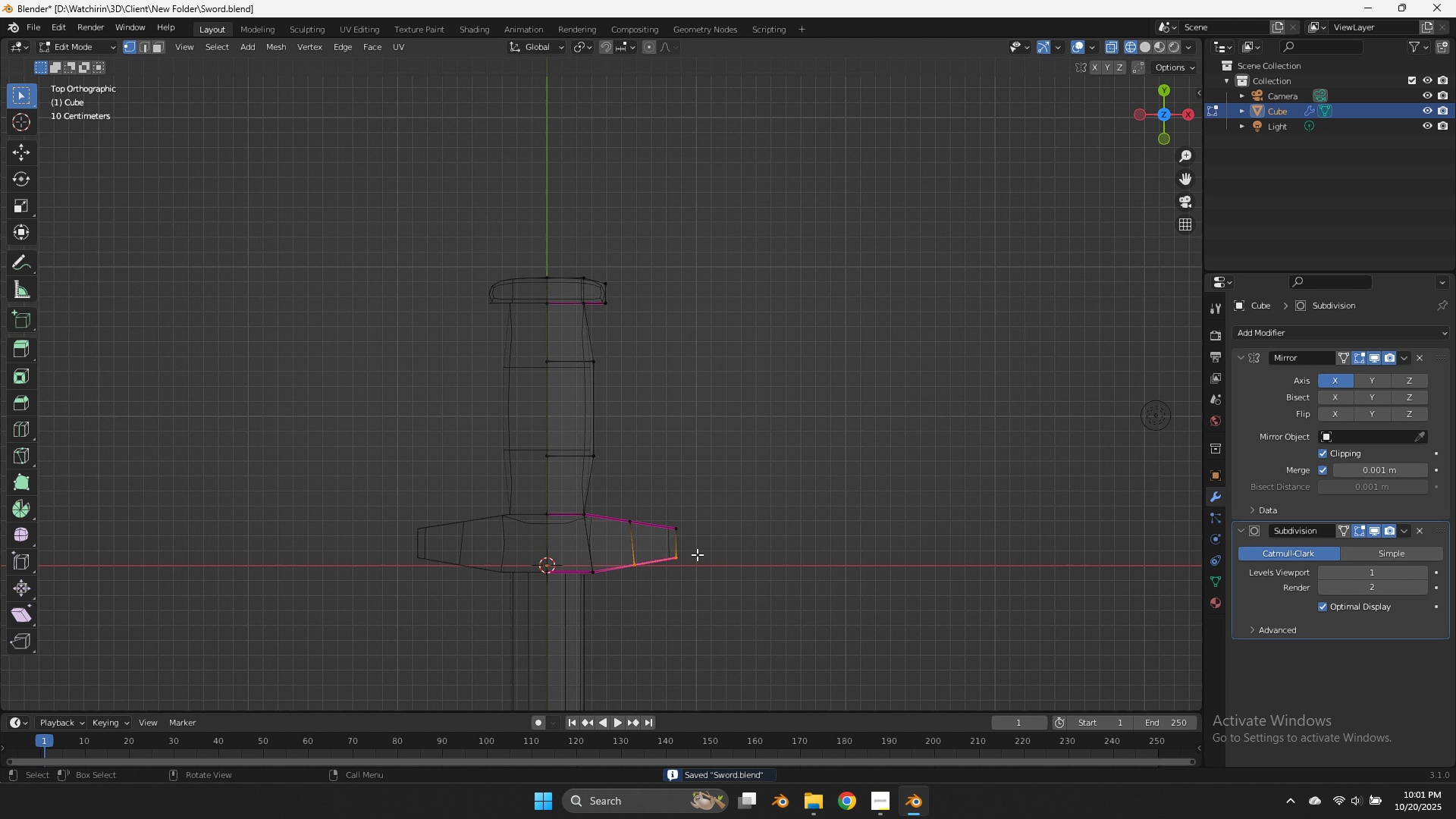 
type(es)
 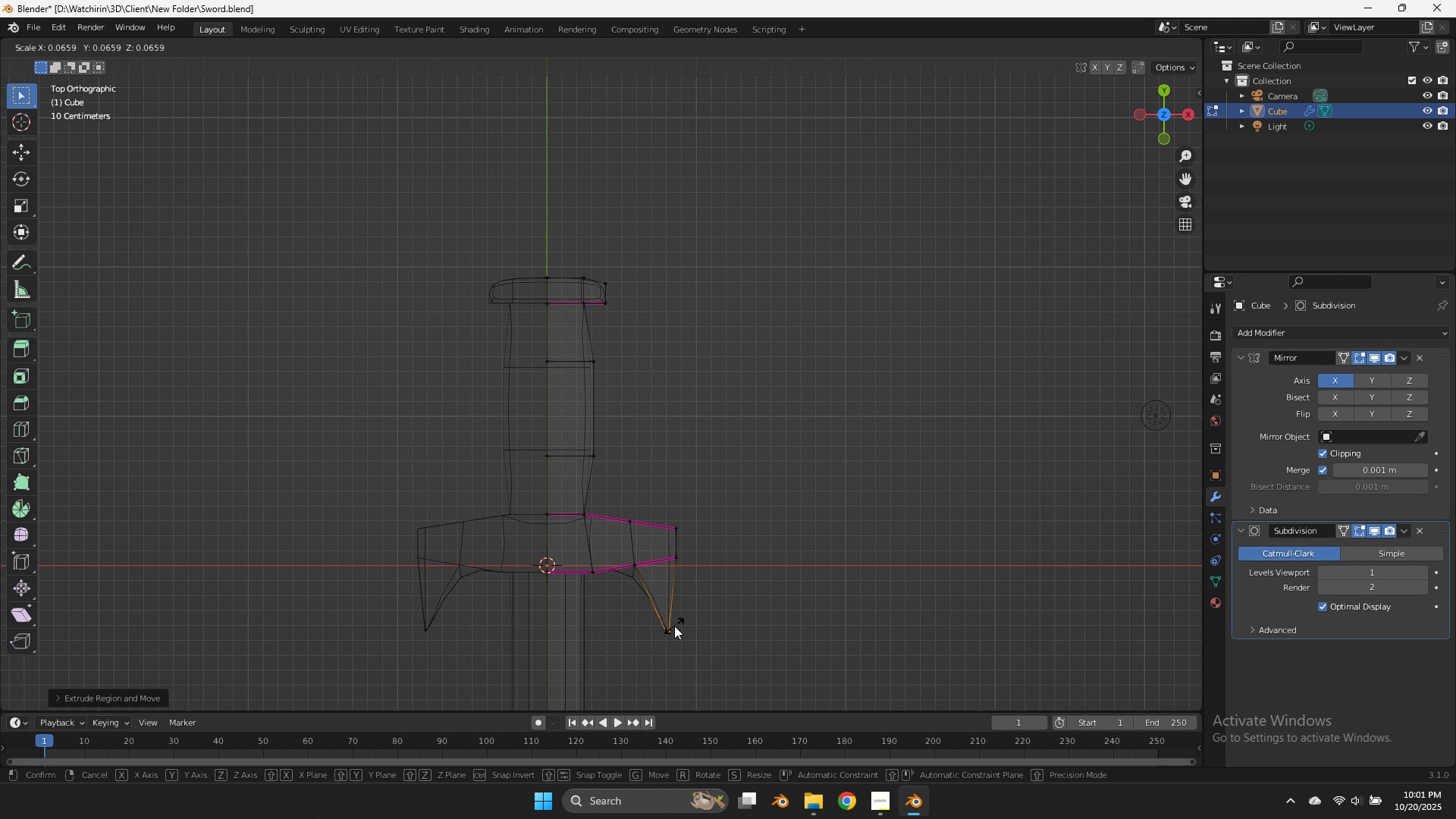 
left_click([674, 626])
 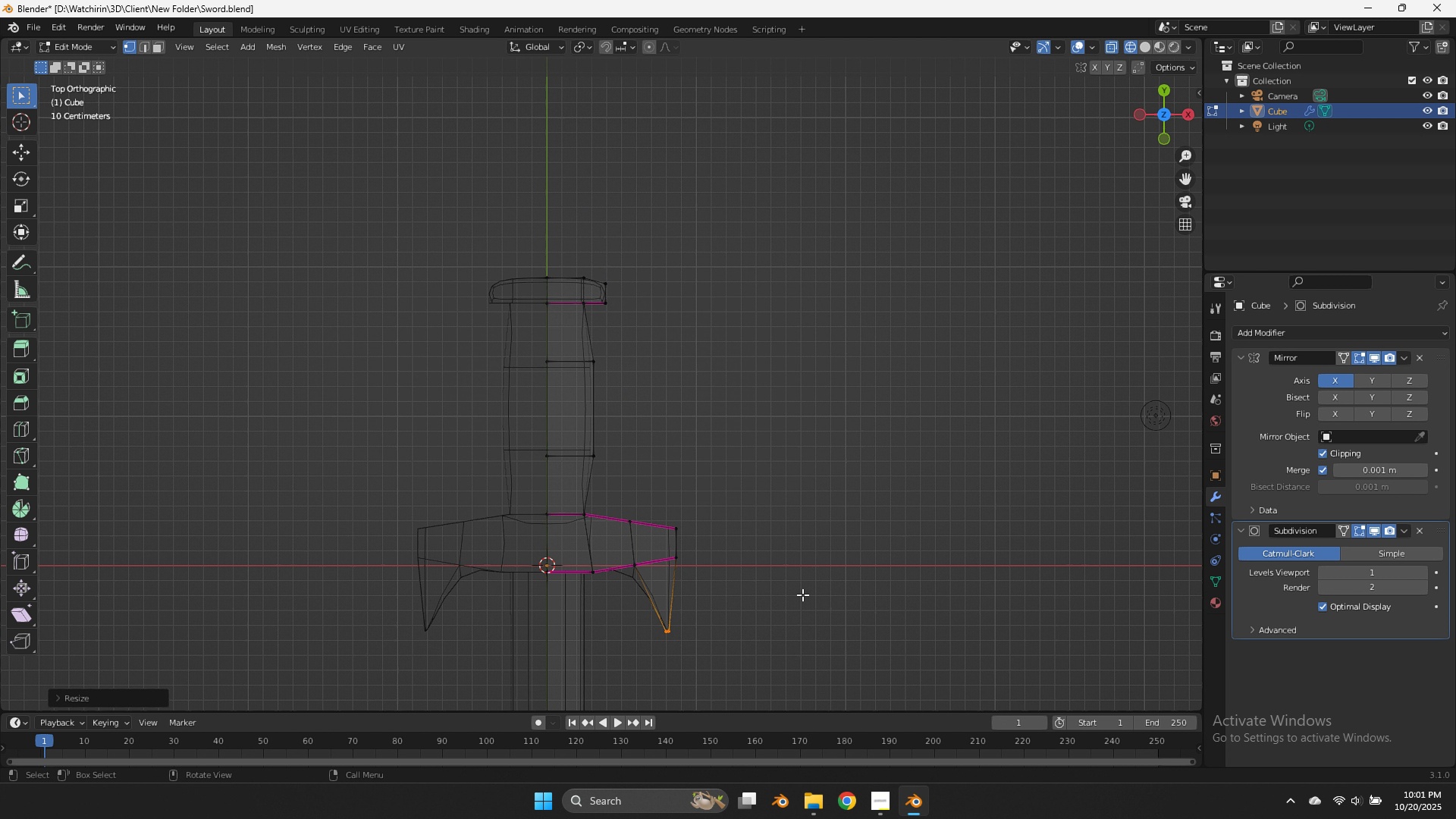 
scroll: coordinate [803, 595], scroll_direction: down, amount: 3.0
 